 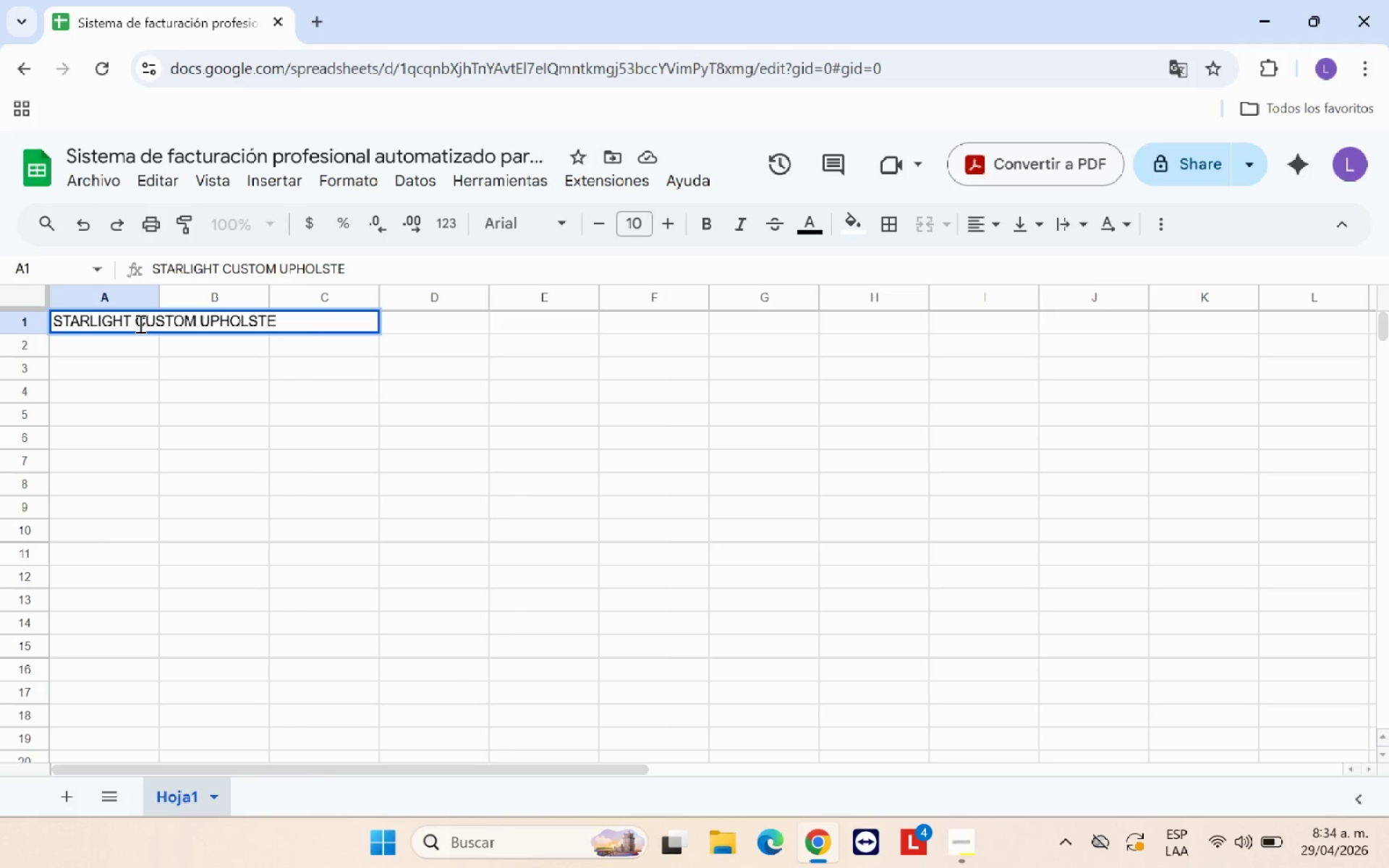 
left_click([258, 399])
 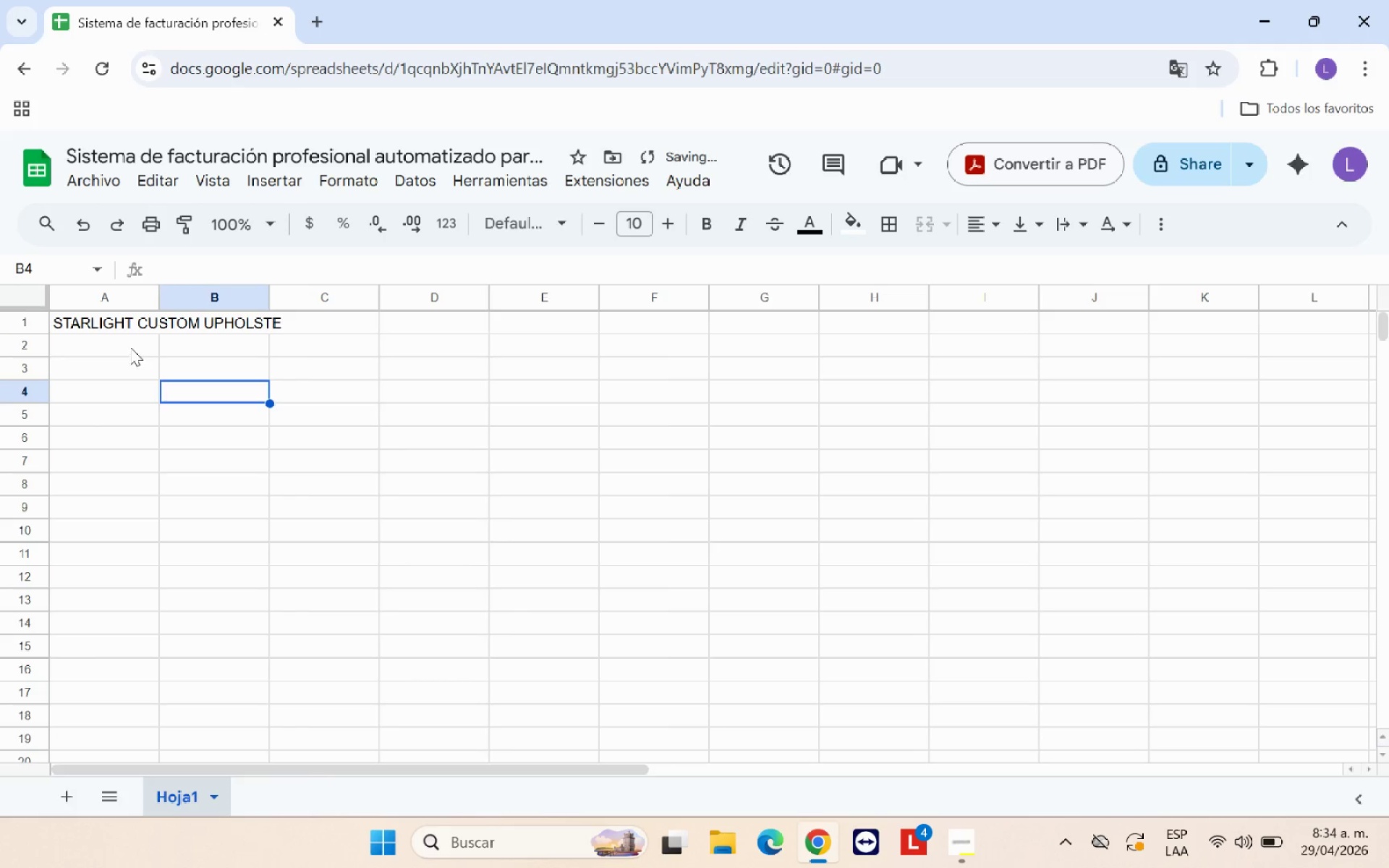 
left_click([129, 347])
 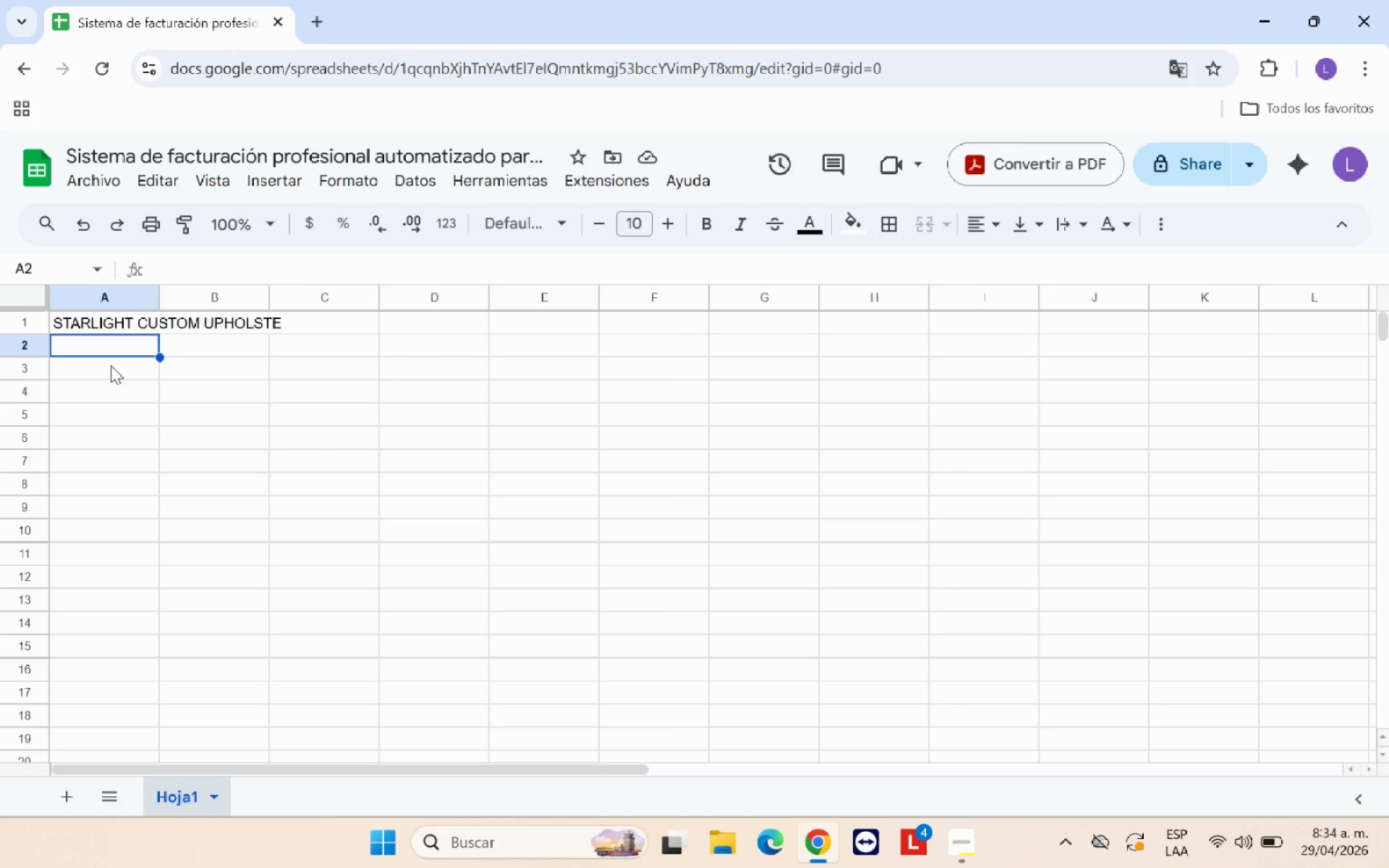 
left_click([112, 346])
 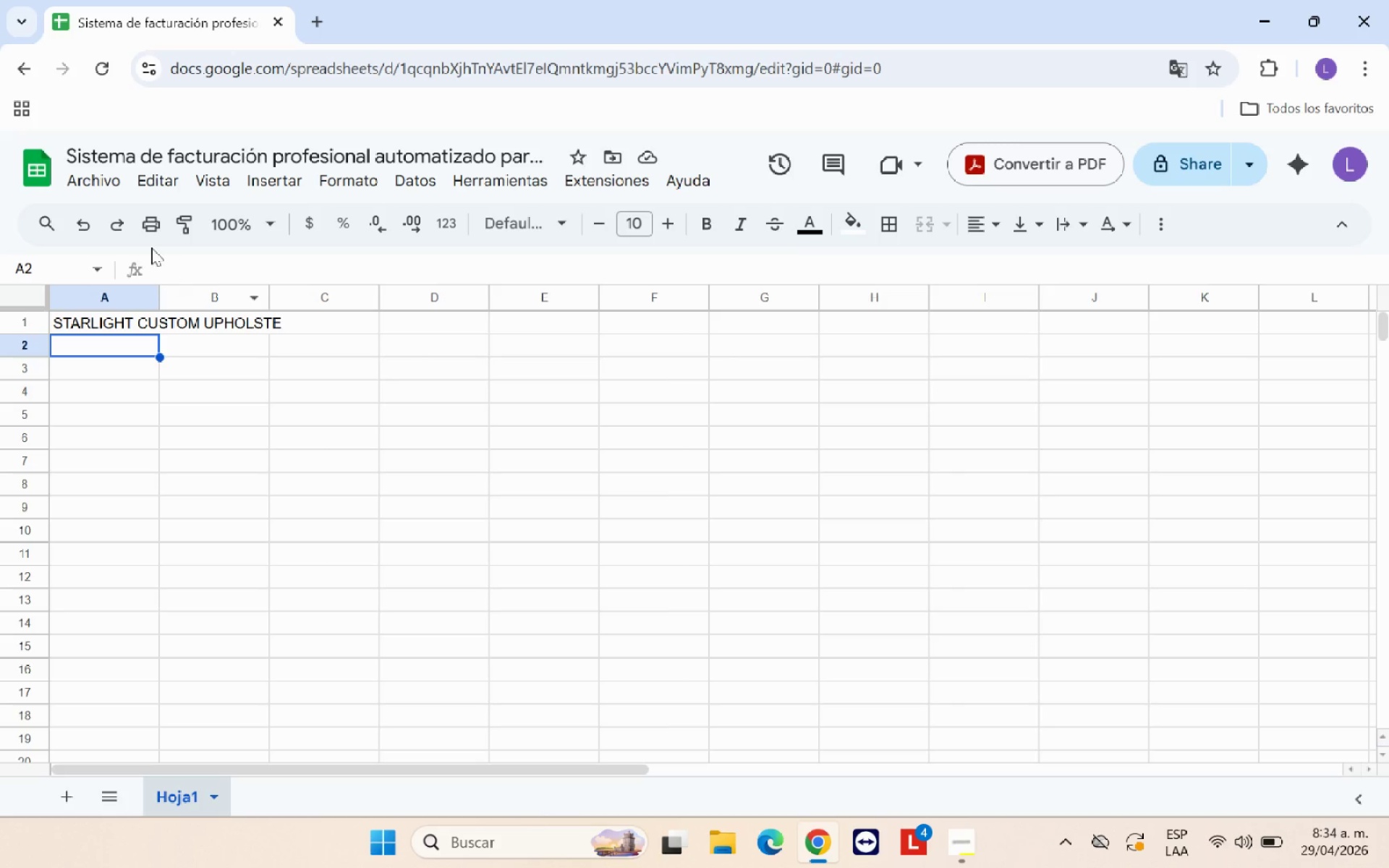 
mouse_move([92, 194])
 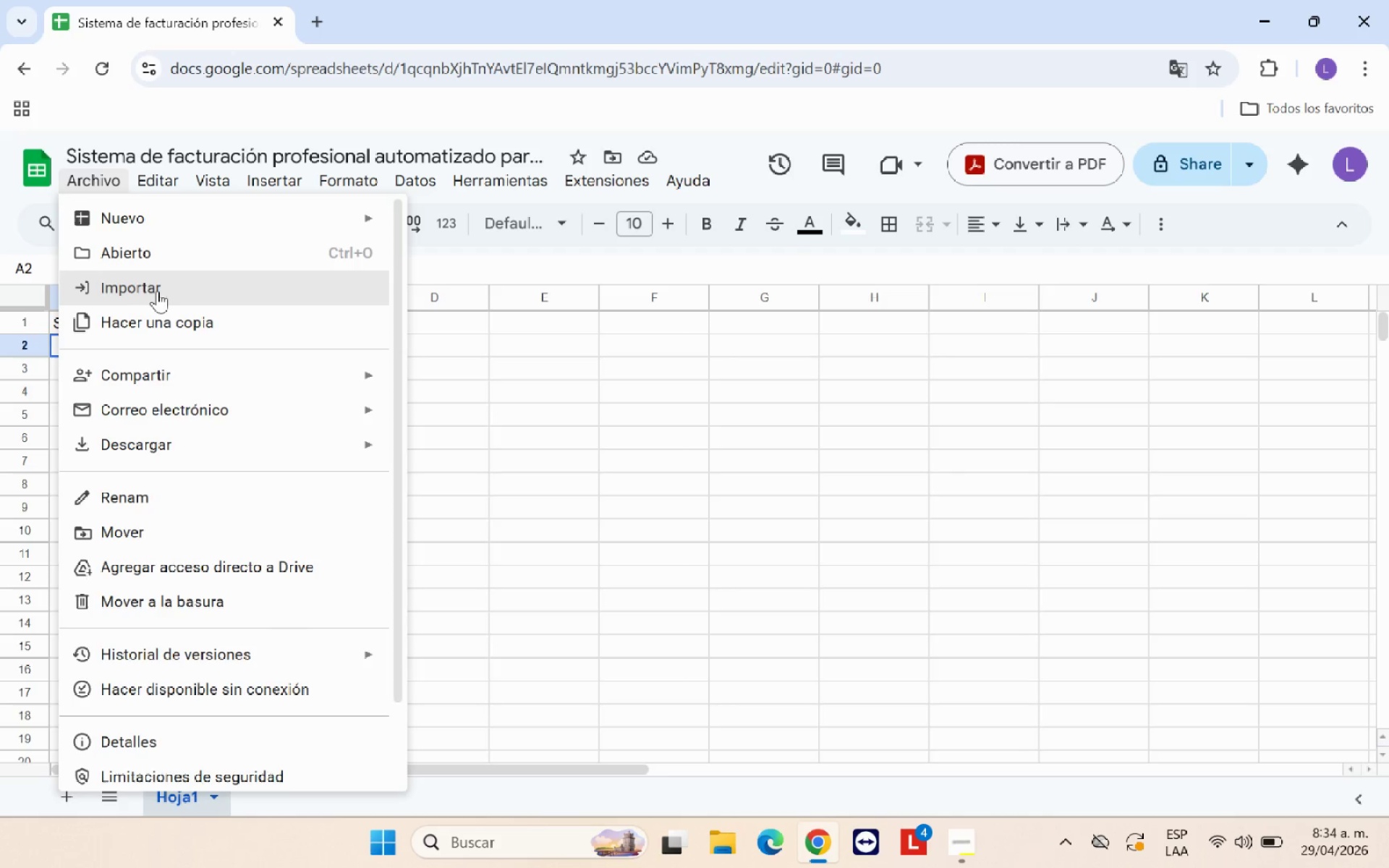 
left_click([159, 289])
 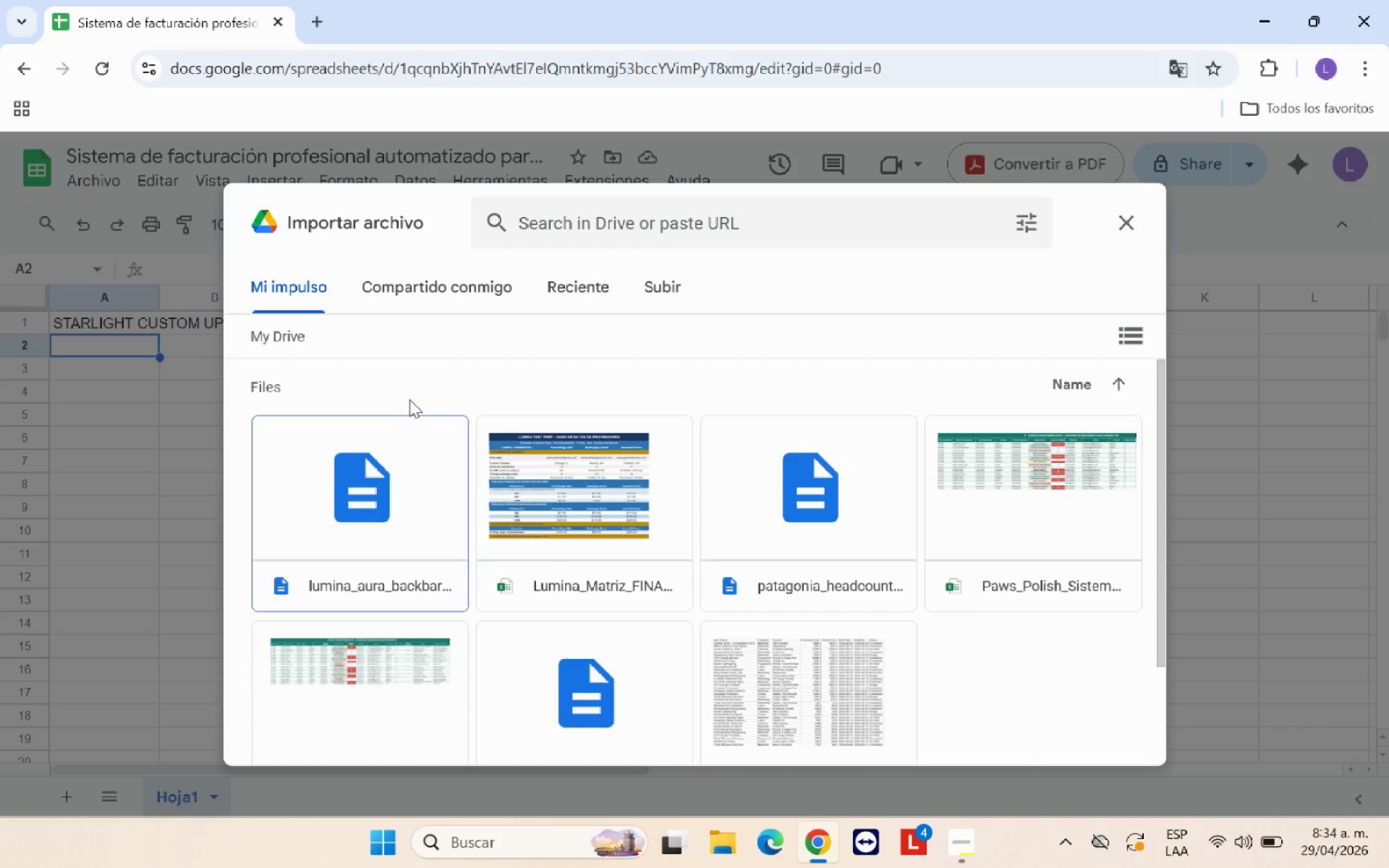 
scroll: coordinate [637, 480], scroll_direction: down, amount: 4.0
 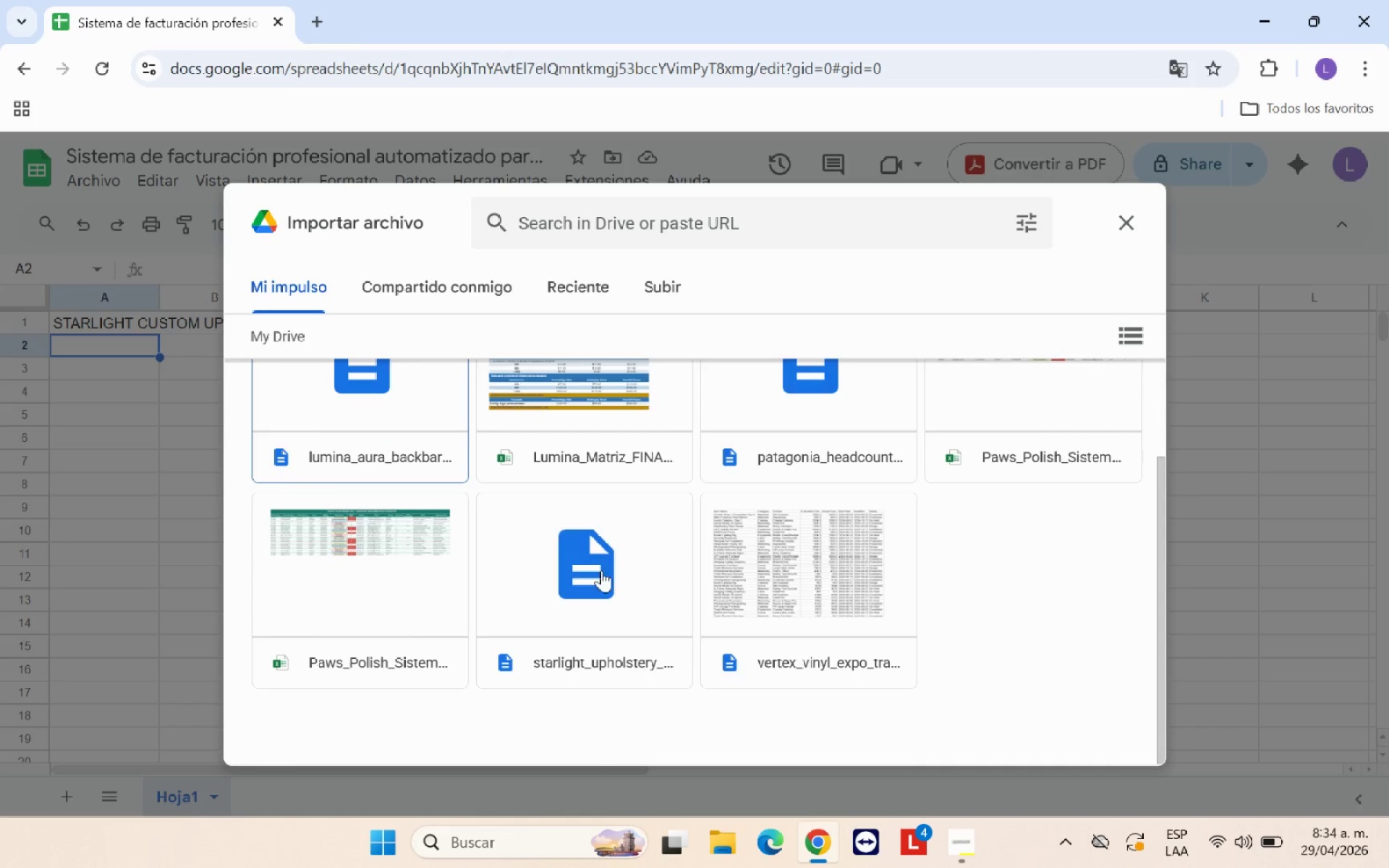 
left_click([598, 574])
 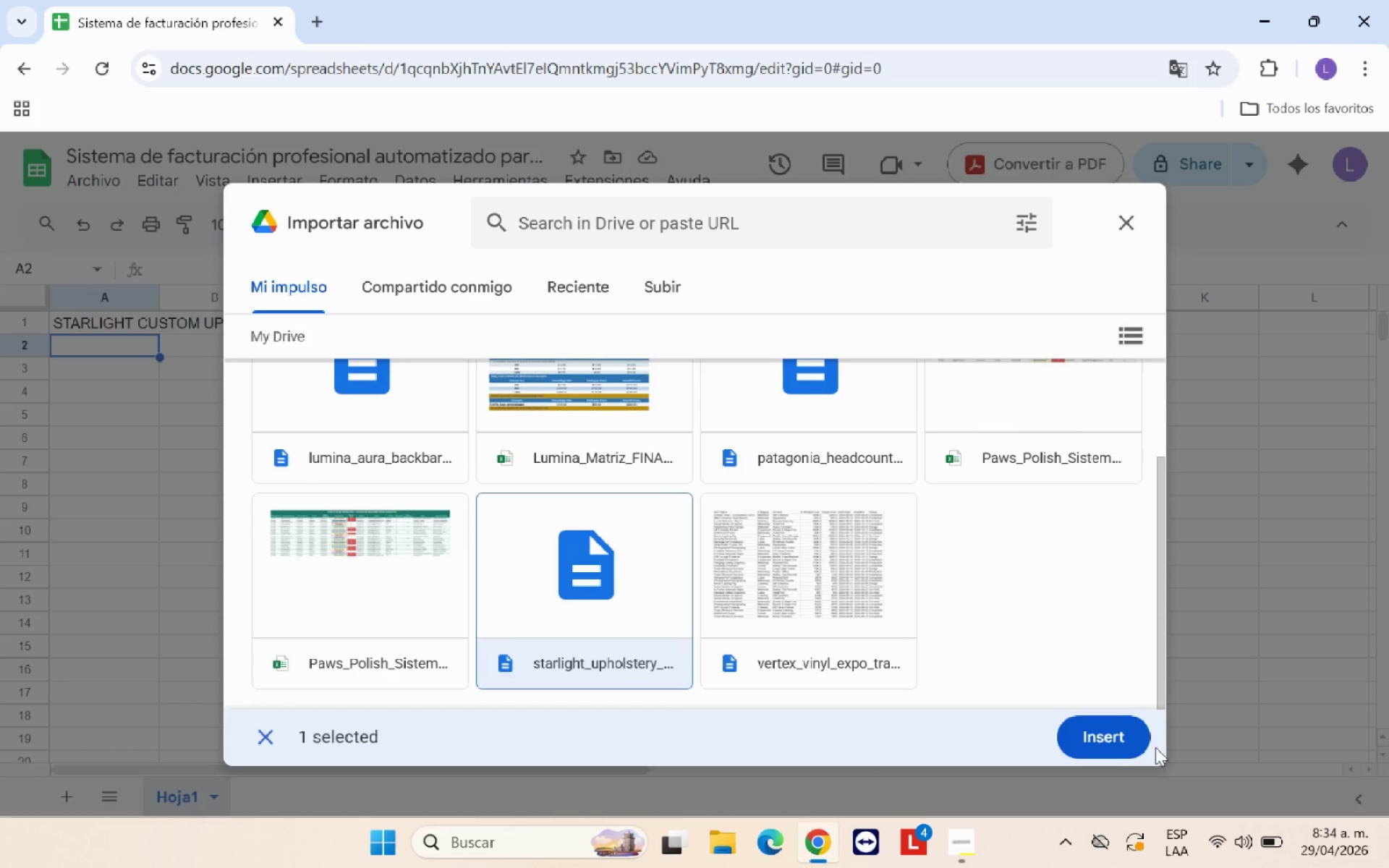 
left_click([1103, 730])
 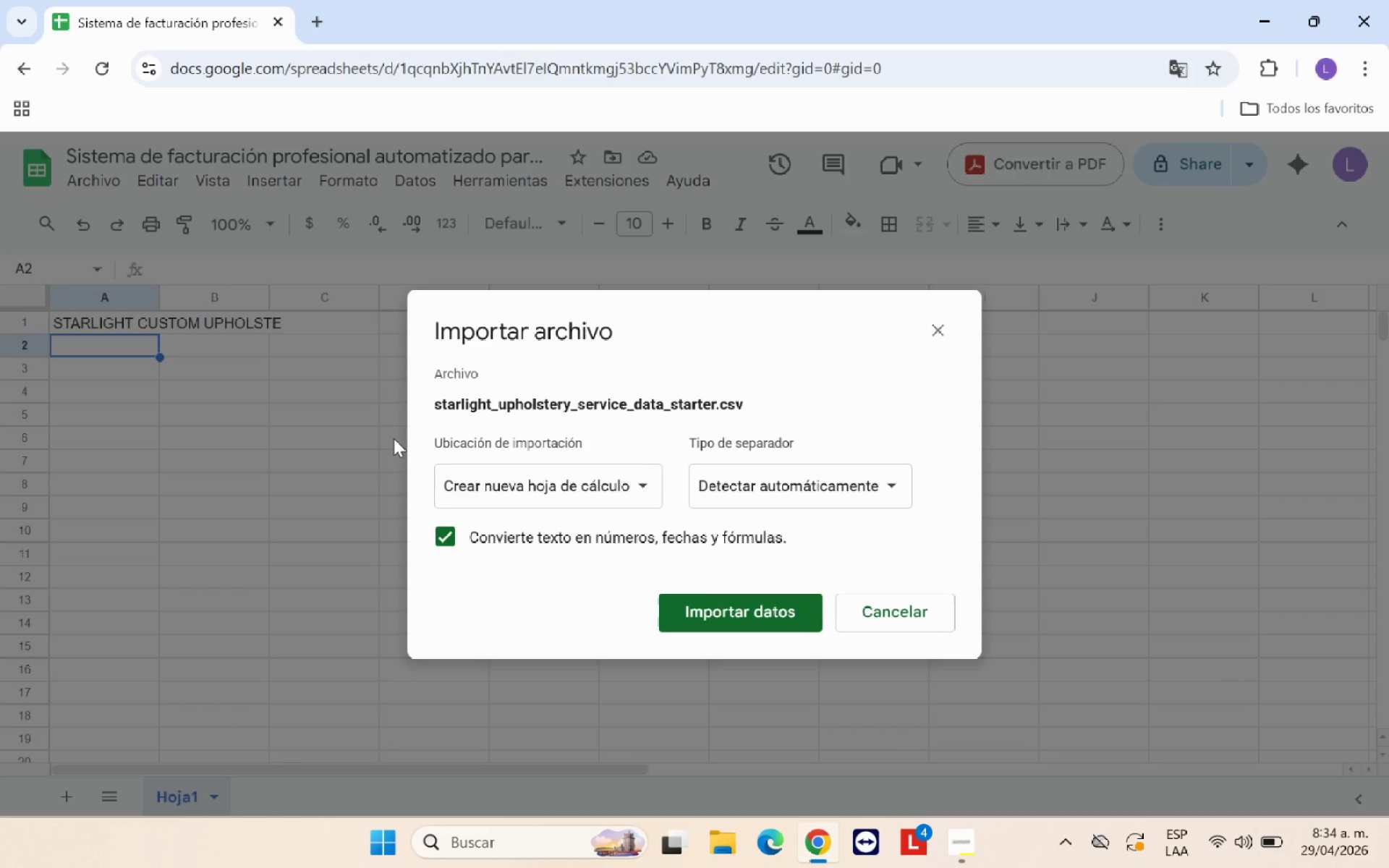 
left_click([529, 477])
 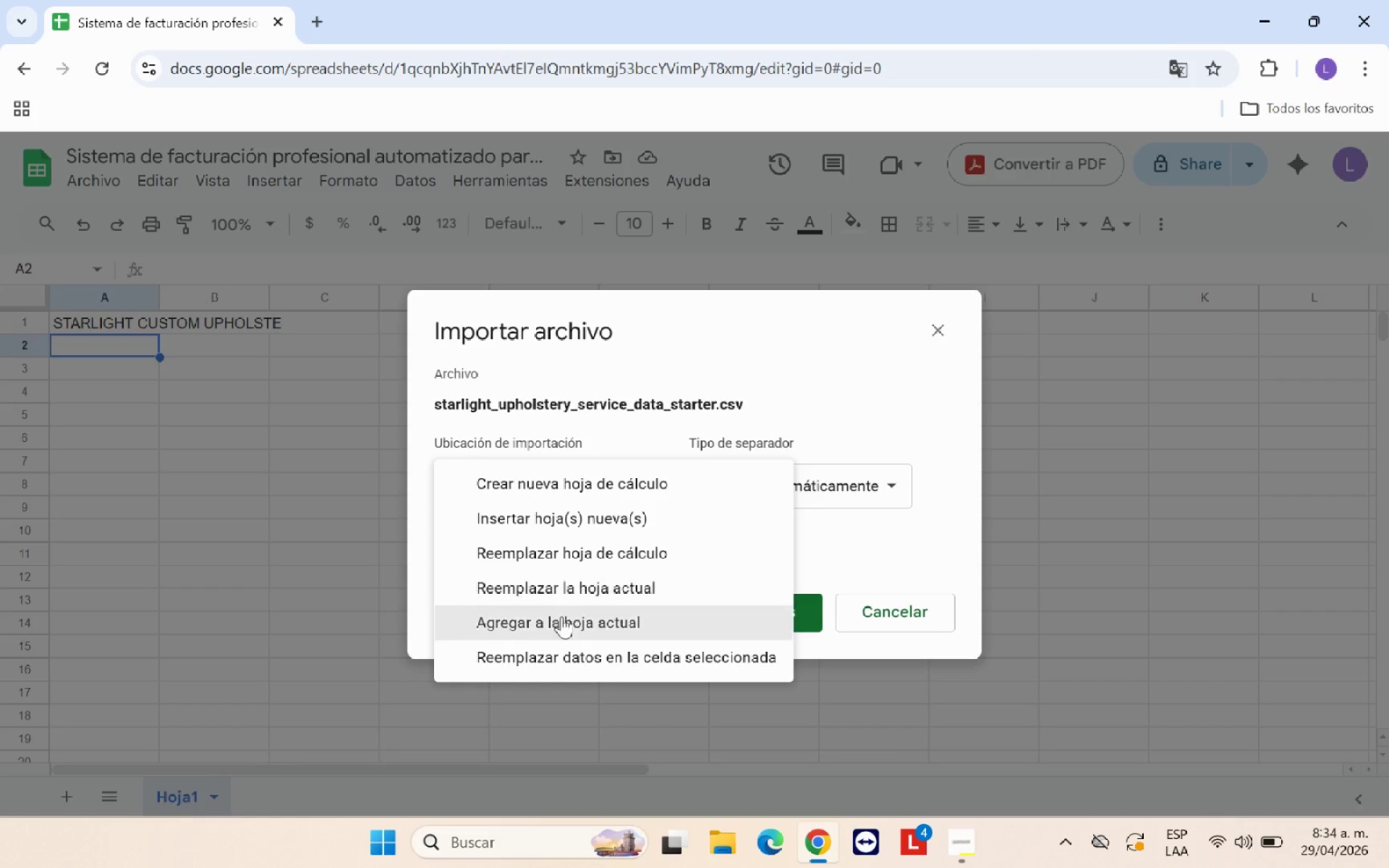 
left_click([588, 629])
 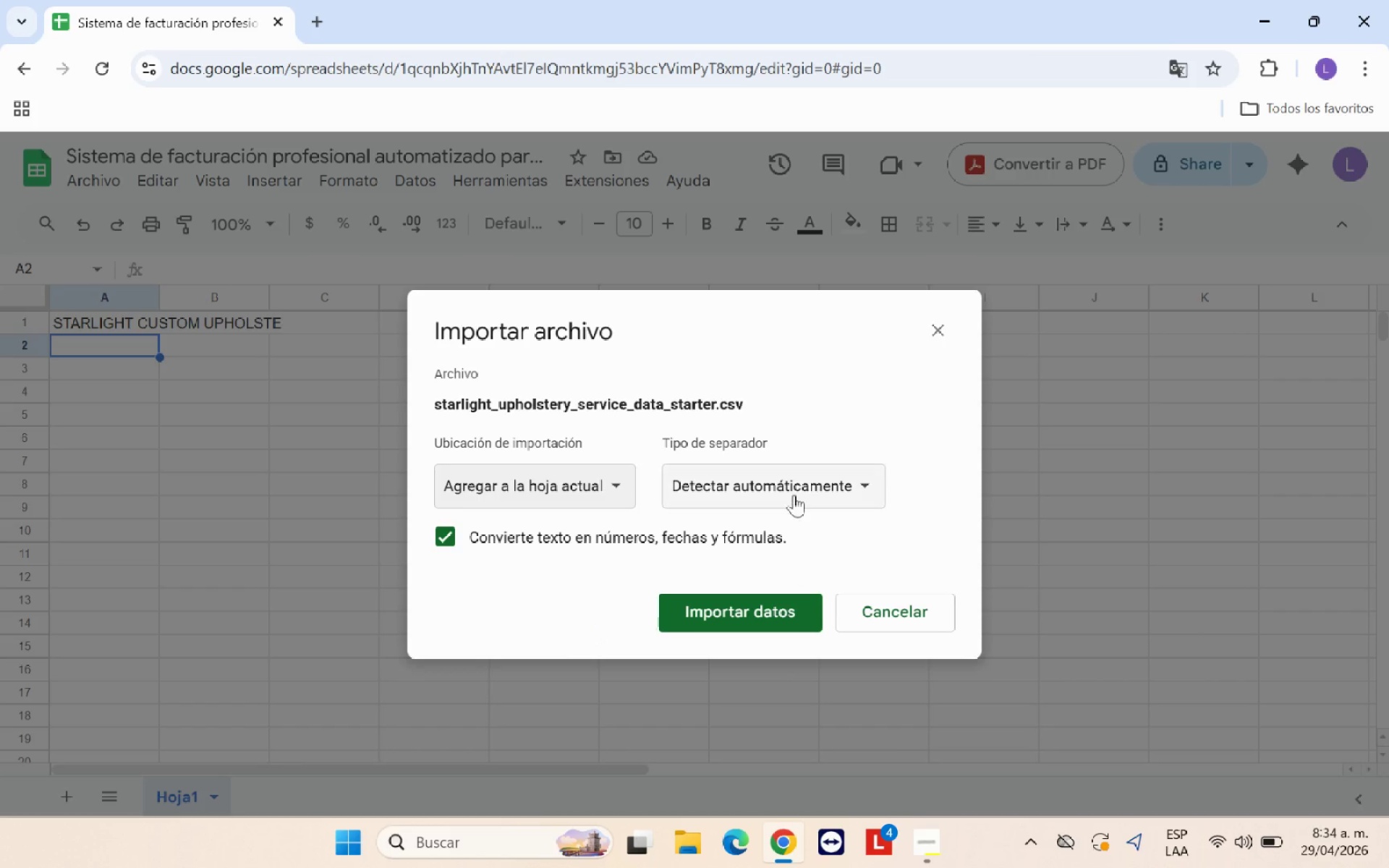 
left_click([794, 495])
 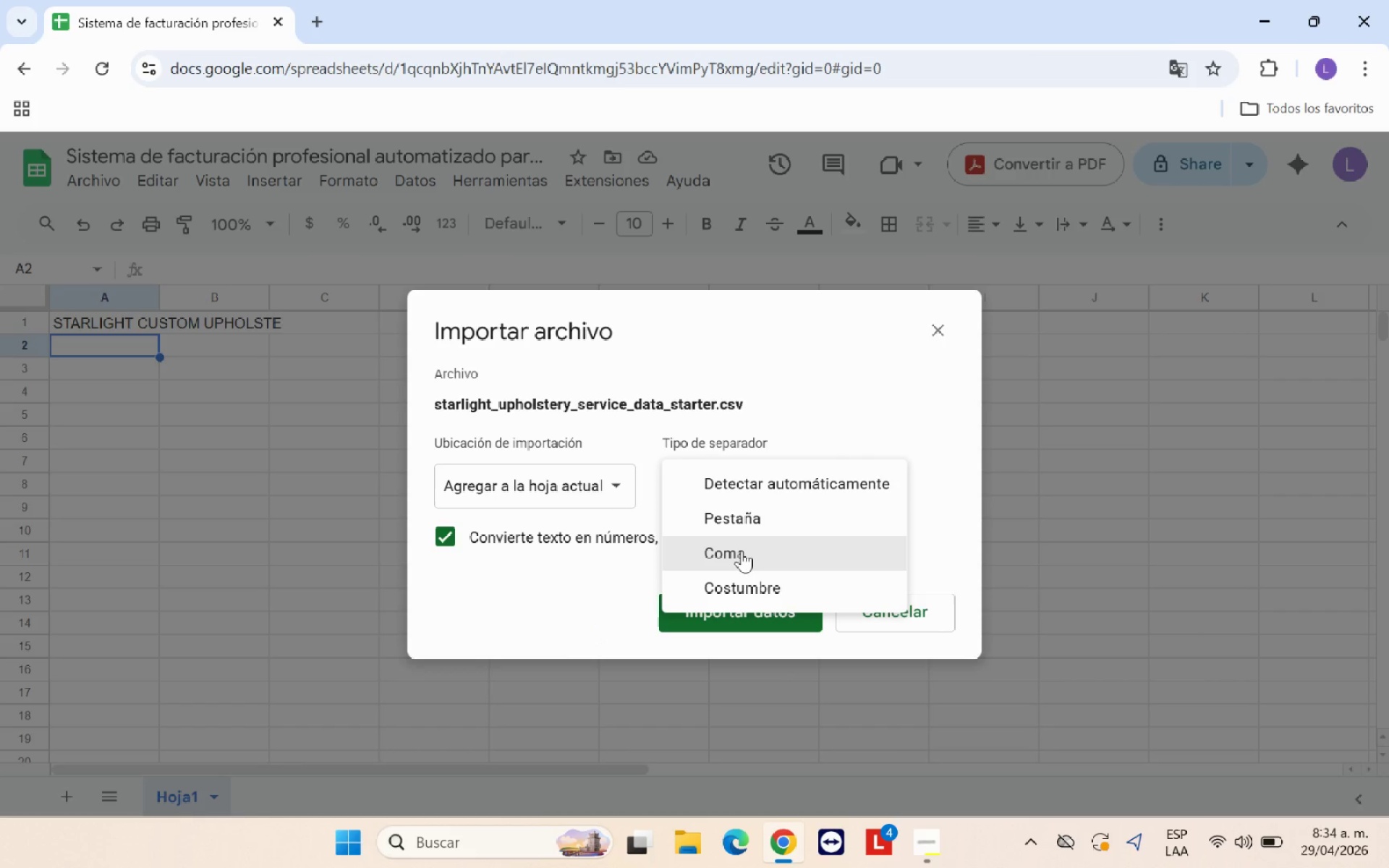 
left_click([740, 552])
 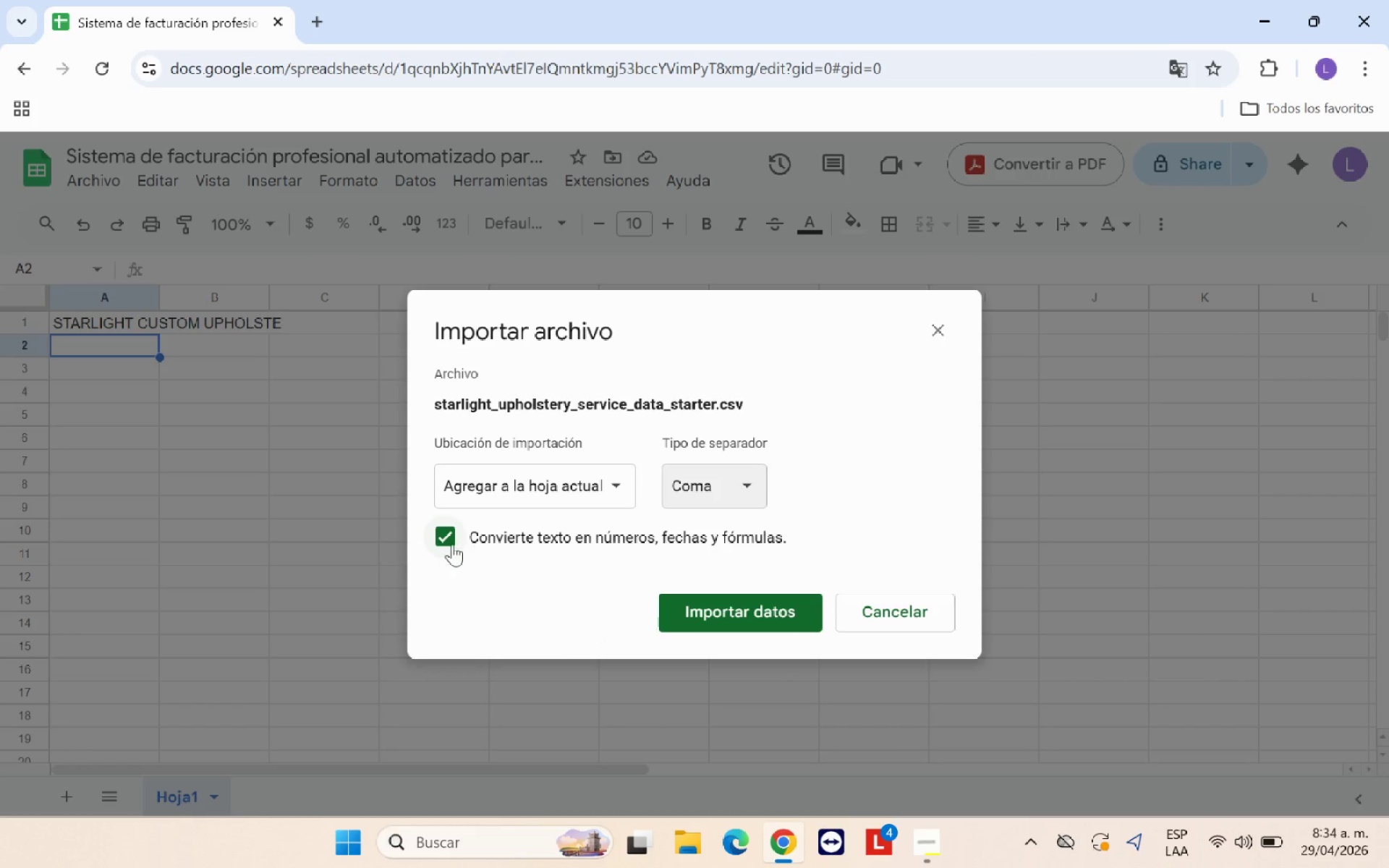 
left_click([444, 537])
 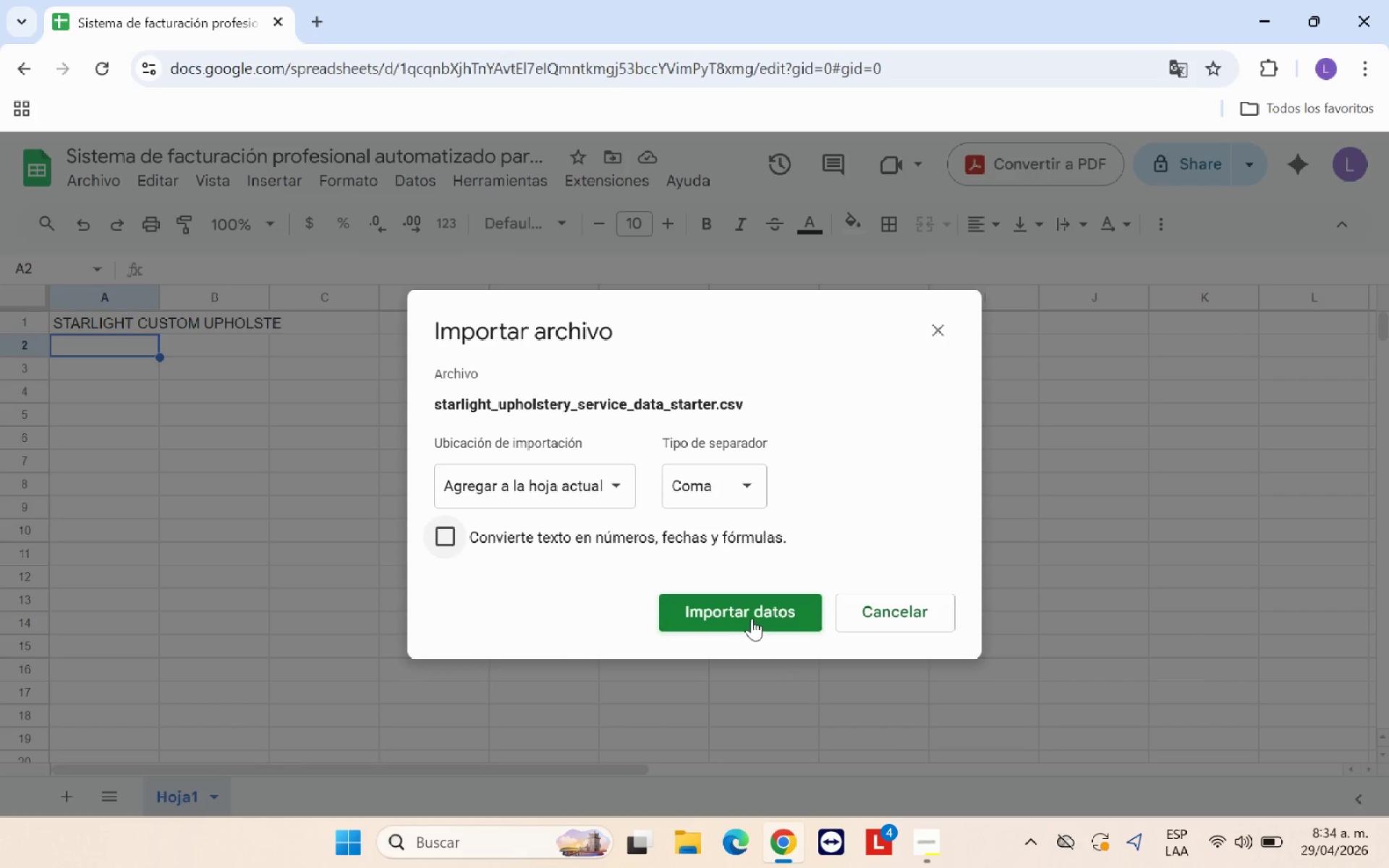 
left_click([752, 616])
 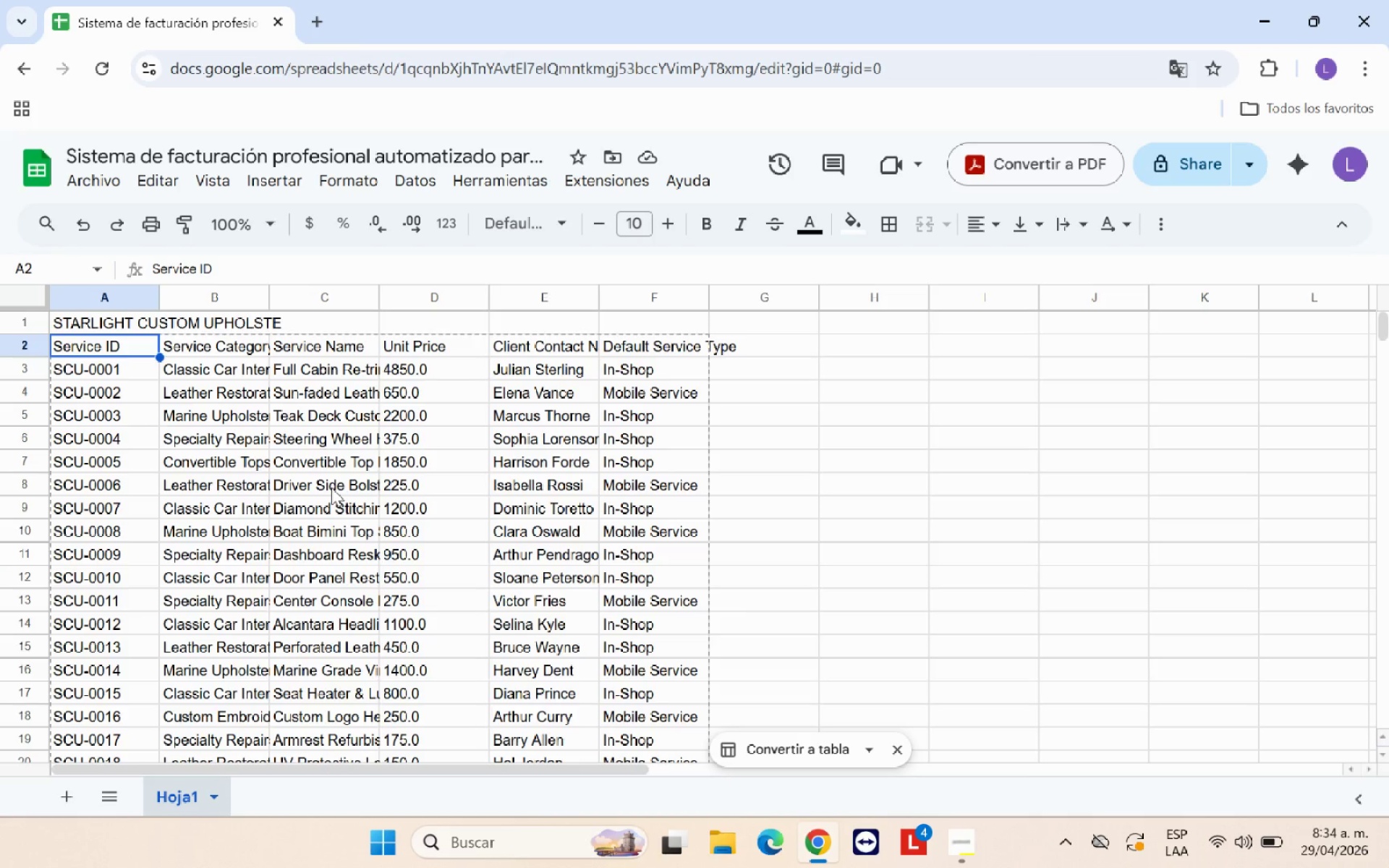 
wait(15.95)
 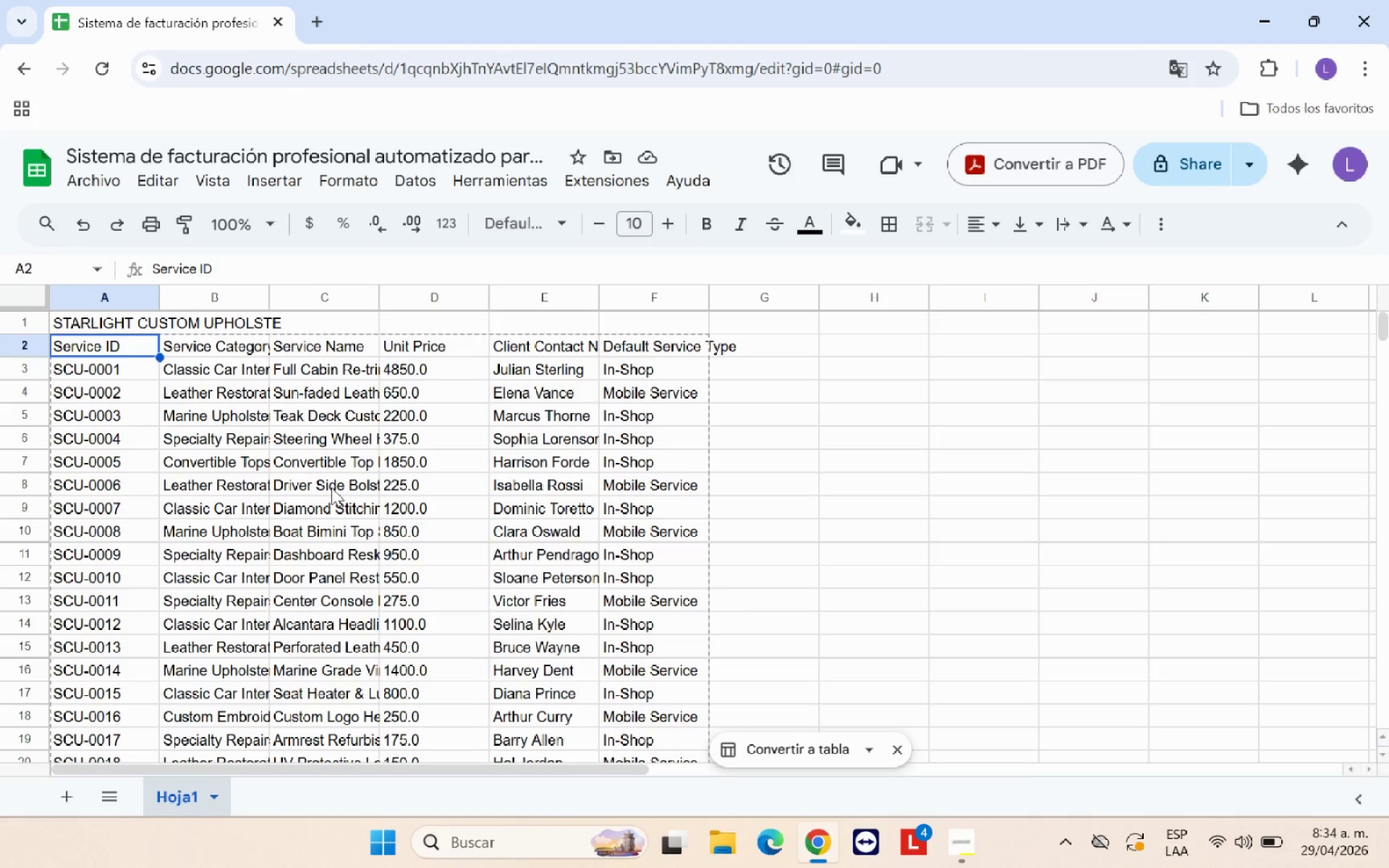 
left_click_drag(start_coordinate=[86, 323], to_coordinate=[664, 319])
 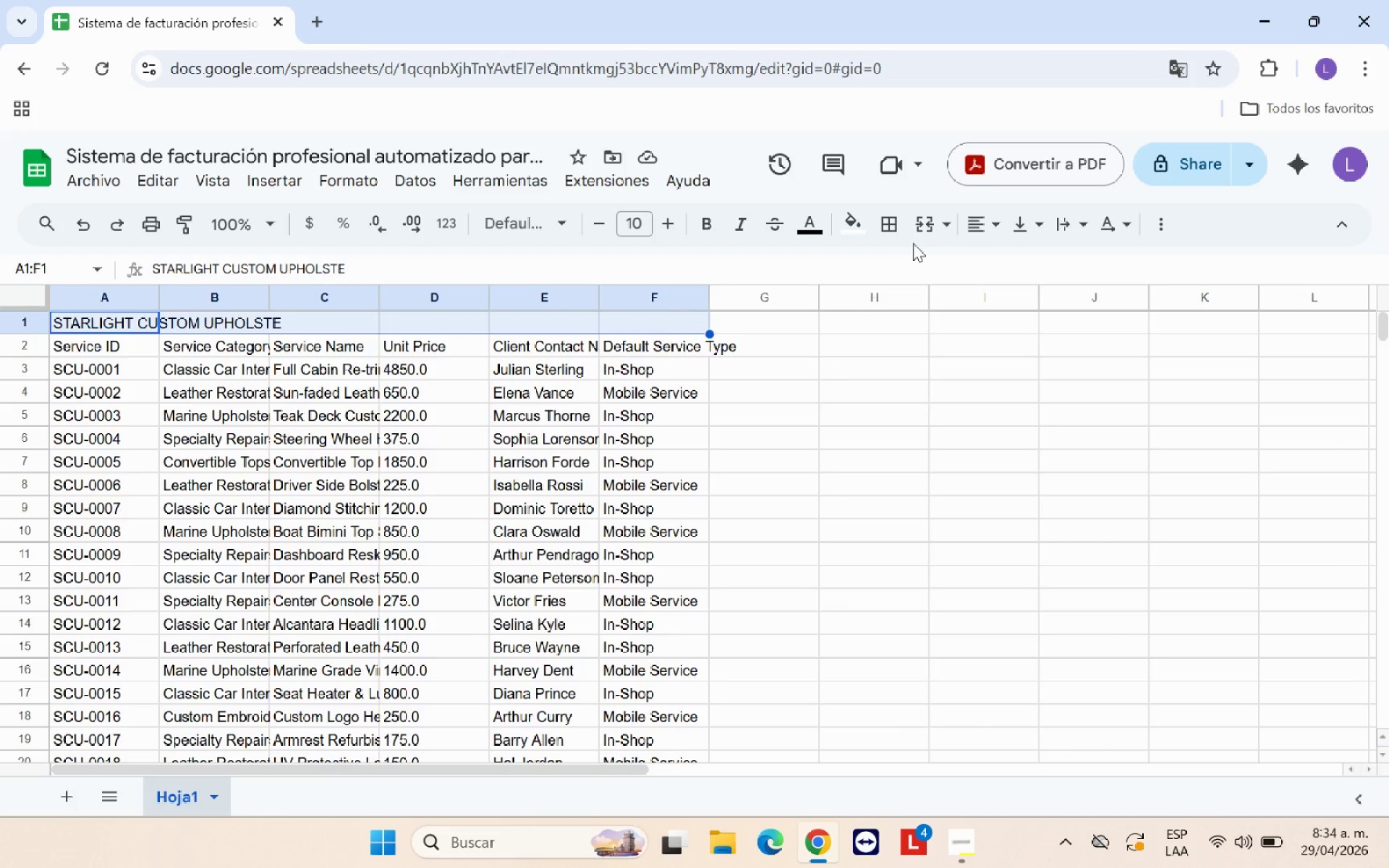 
left_click([930, 231])
 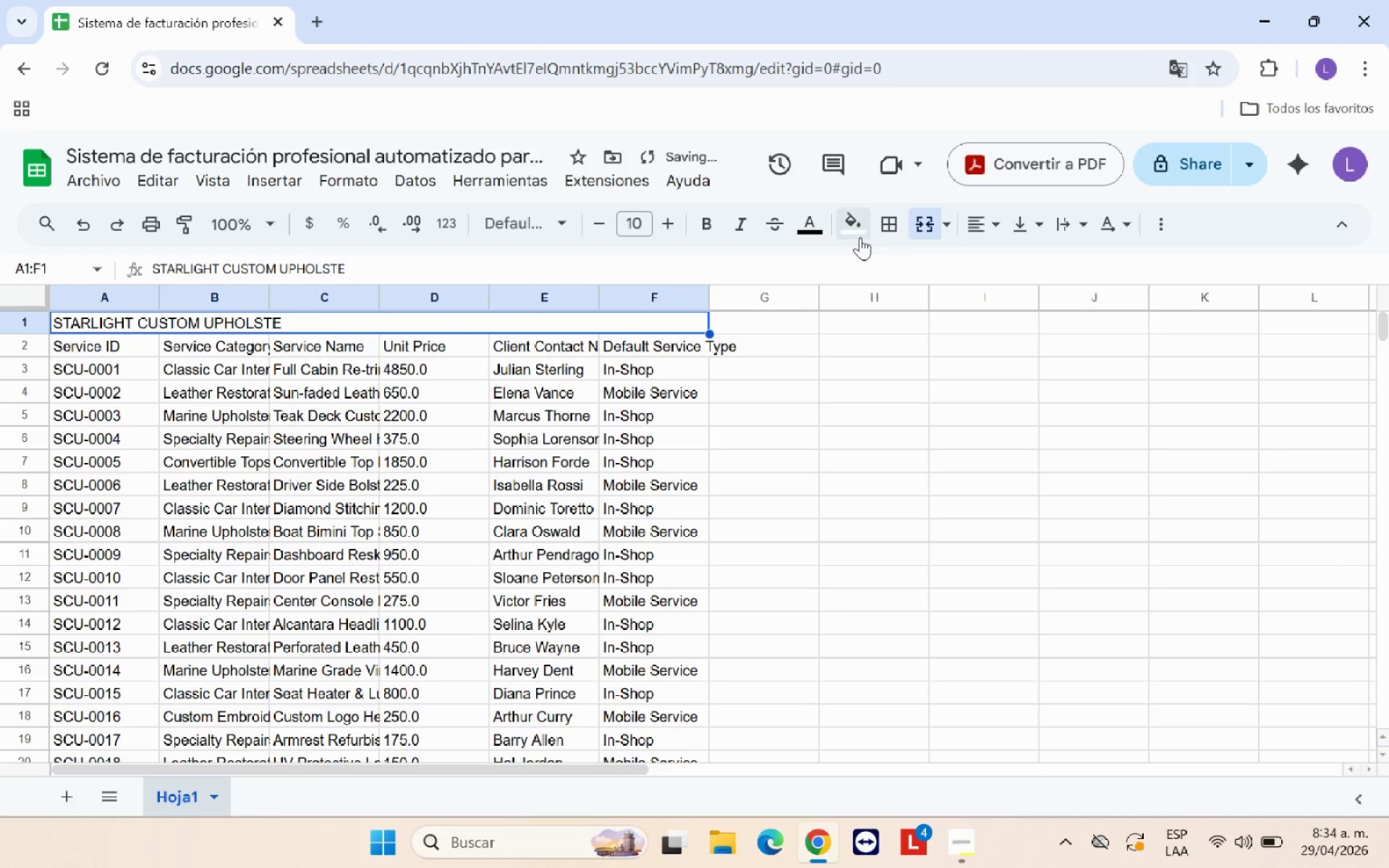 
left_click([979, 226])
 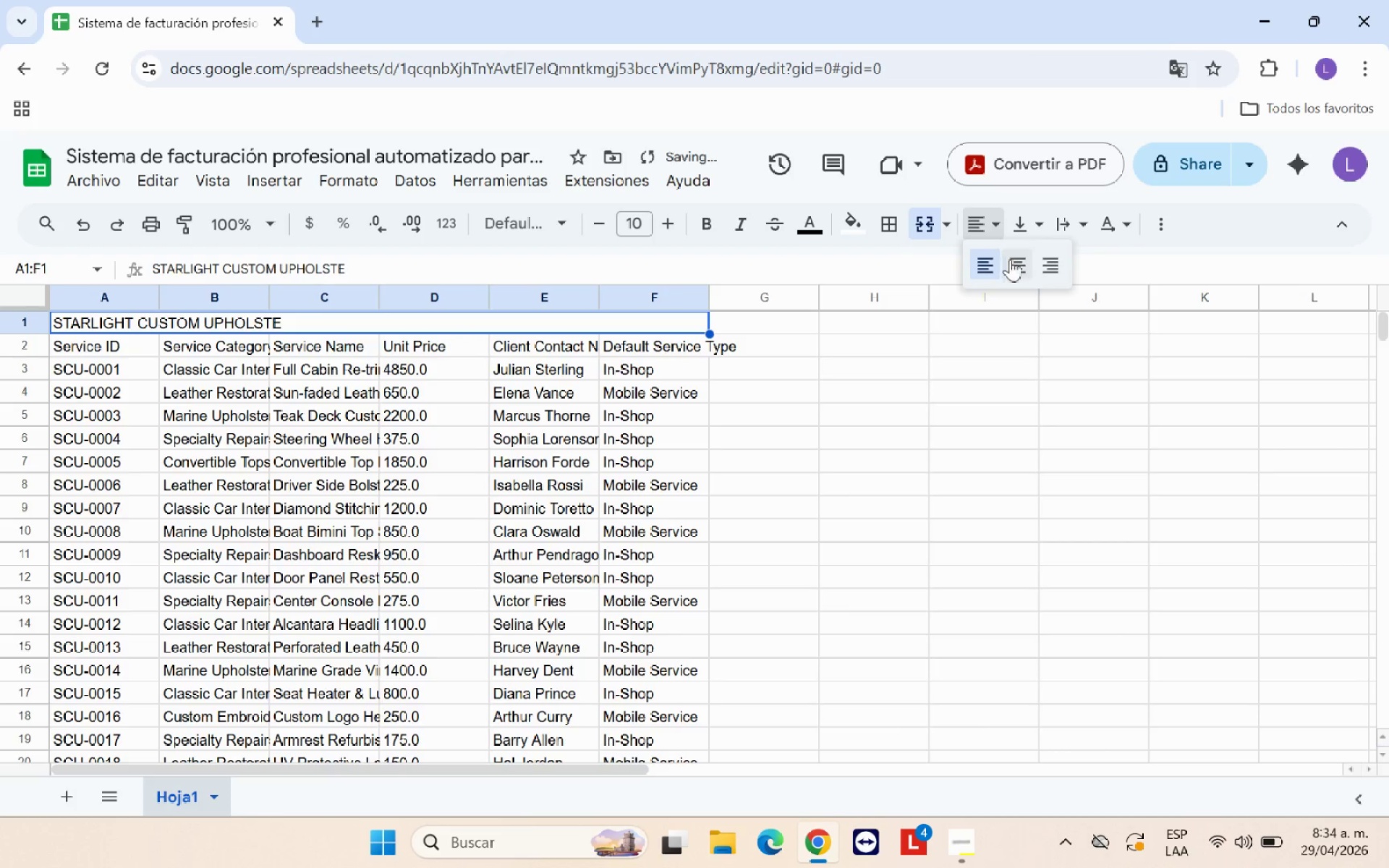 
left_click([1024, 266])
 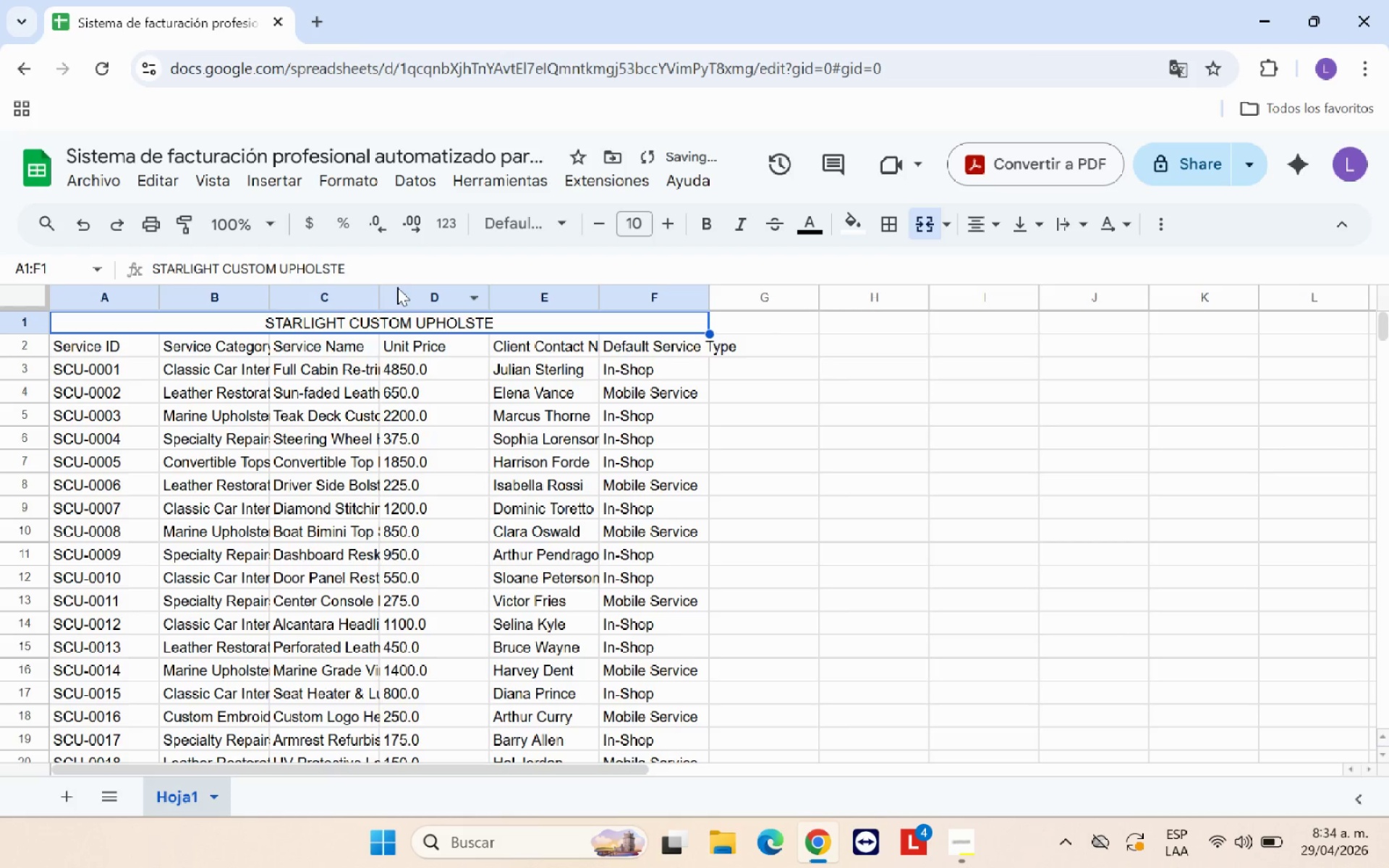 
left_click([404, 267])
 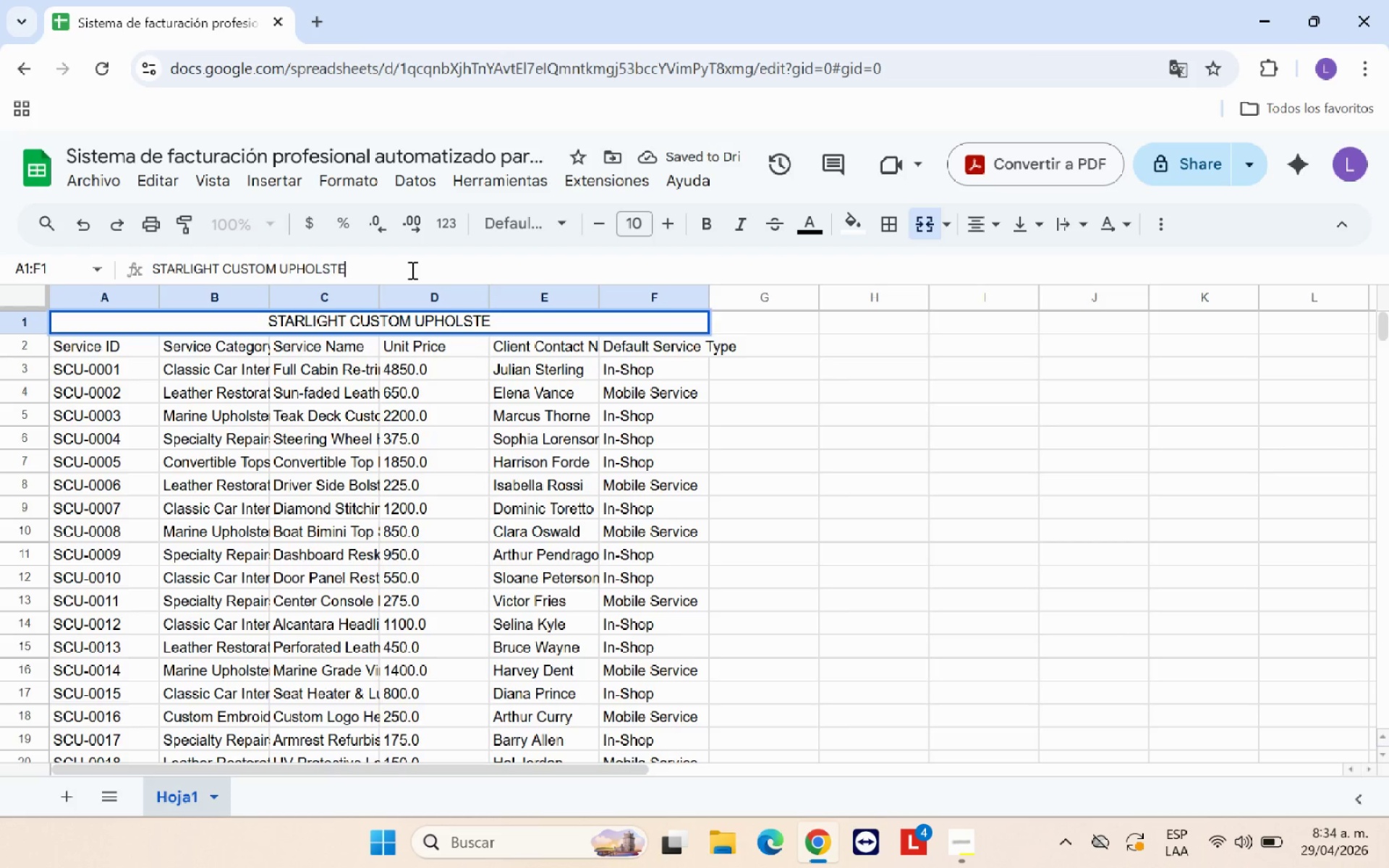 
type( - cat)
 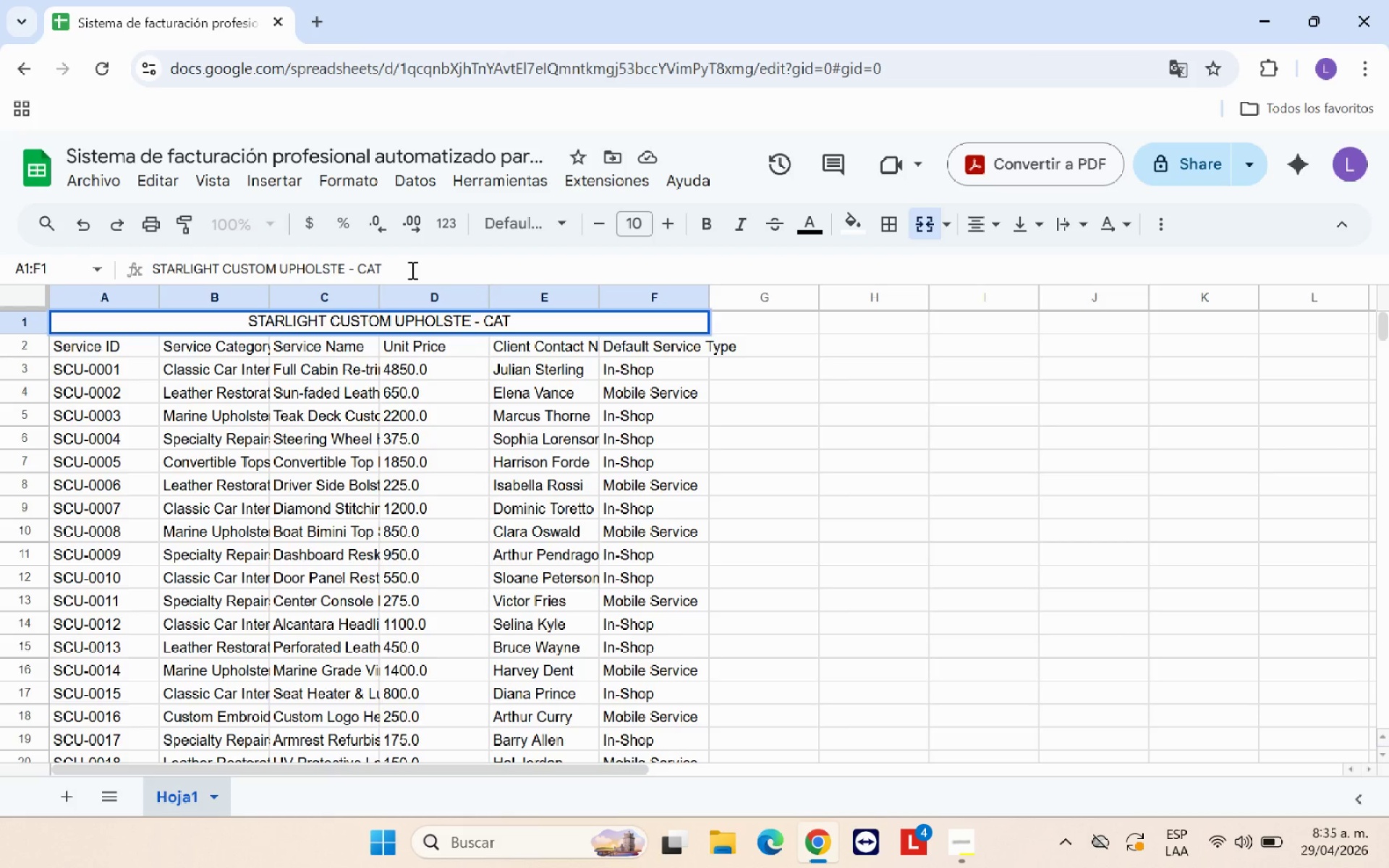 
type(;alogo)
 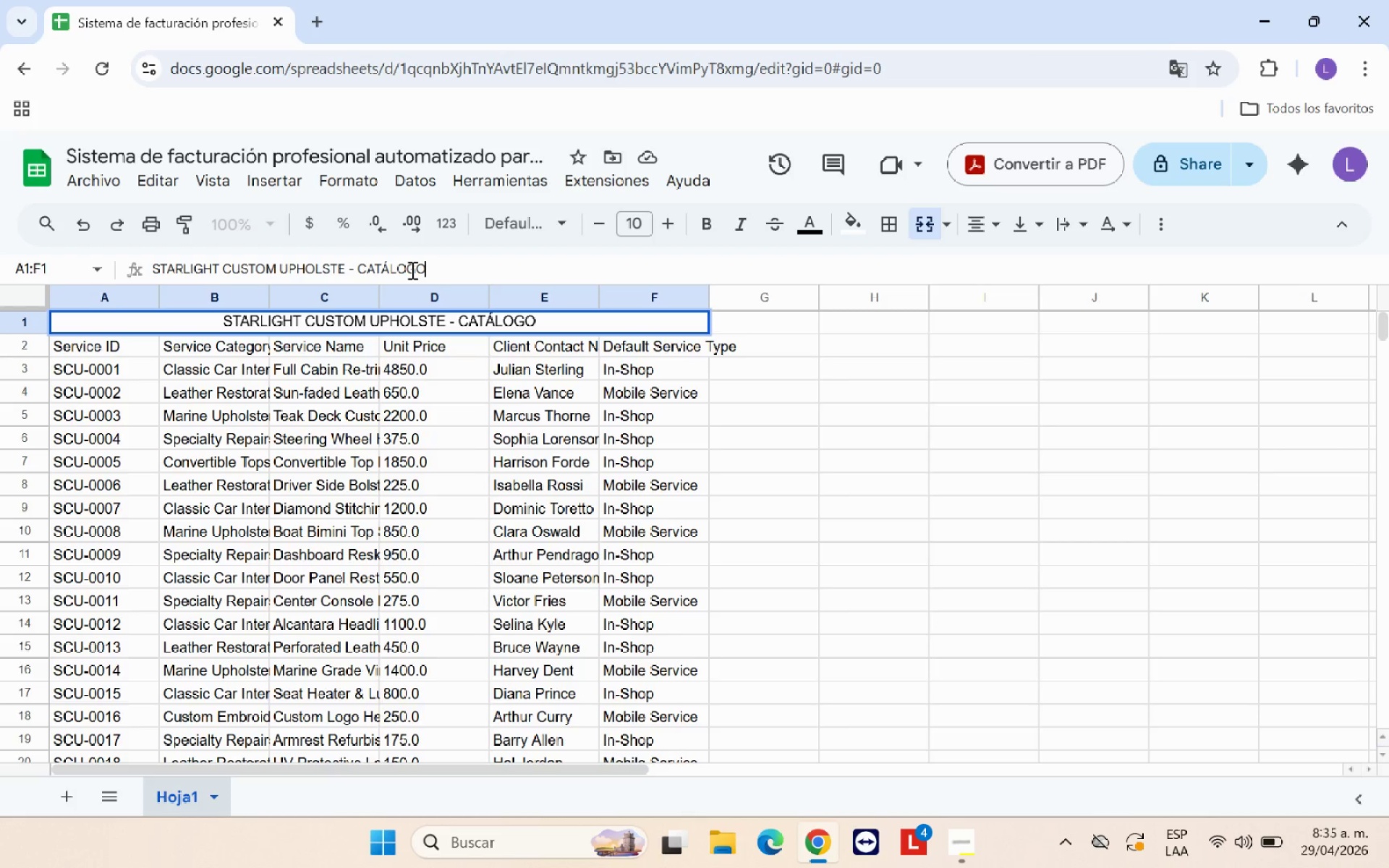 
wait(5.67)
 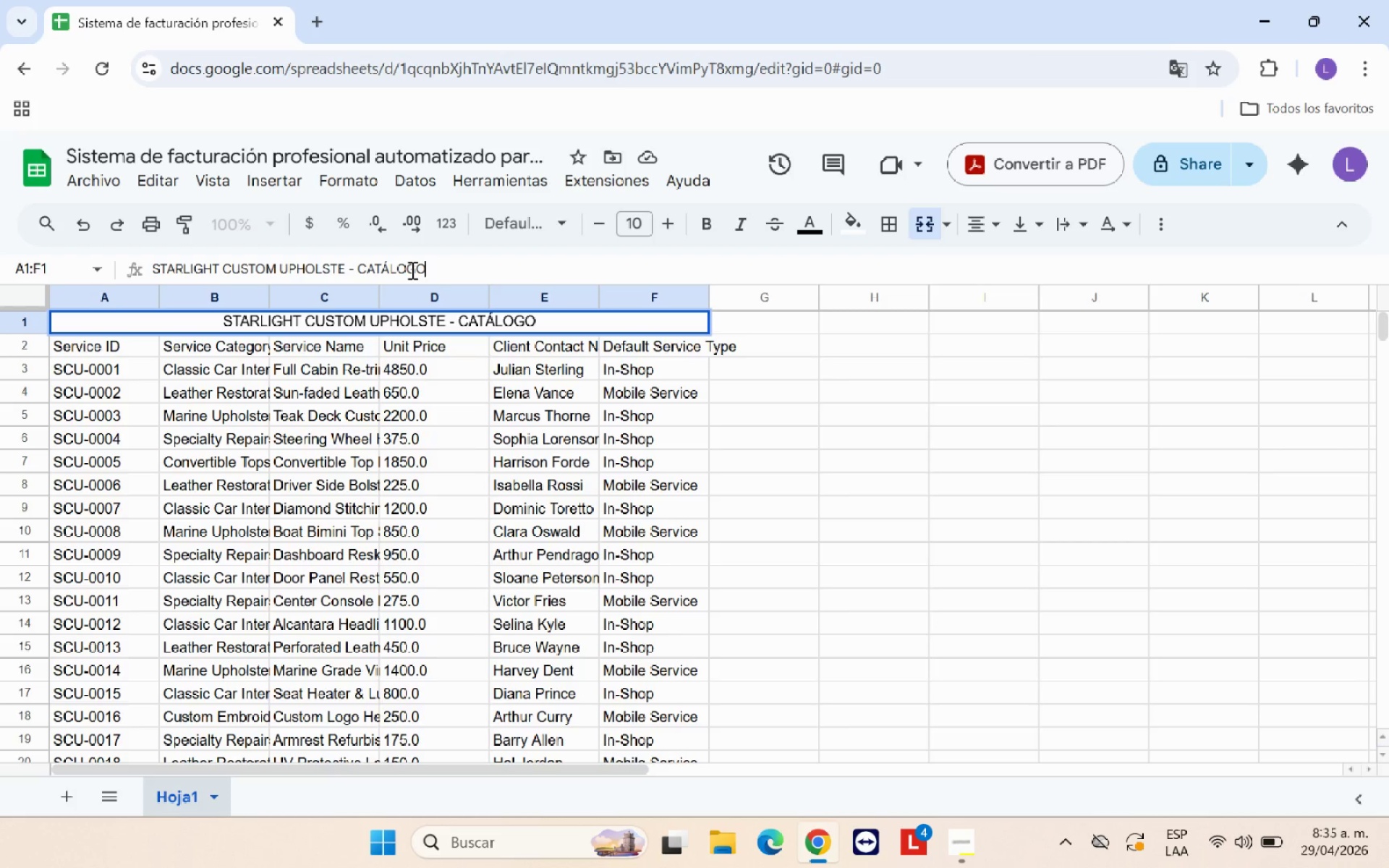 
key(Space)
 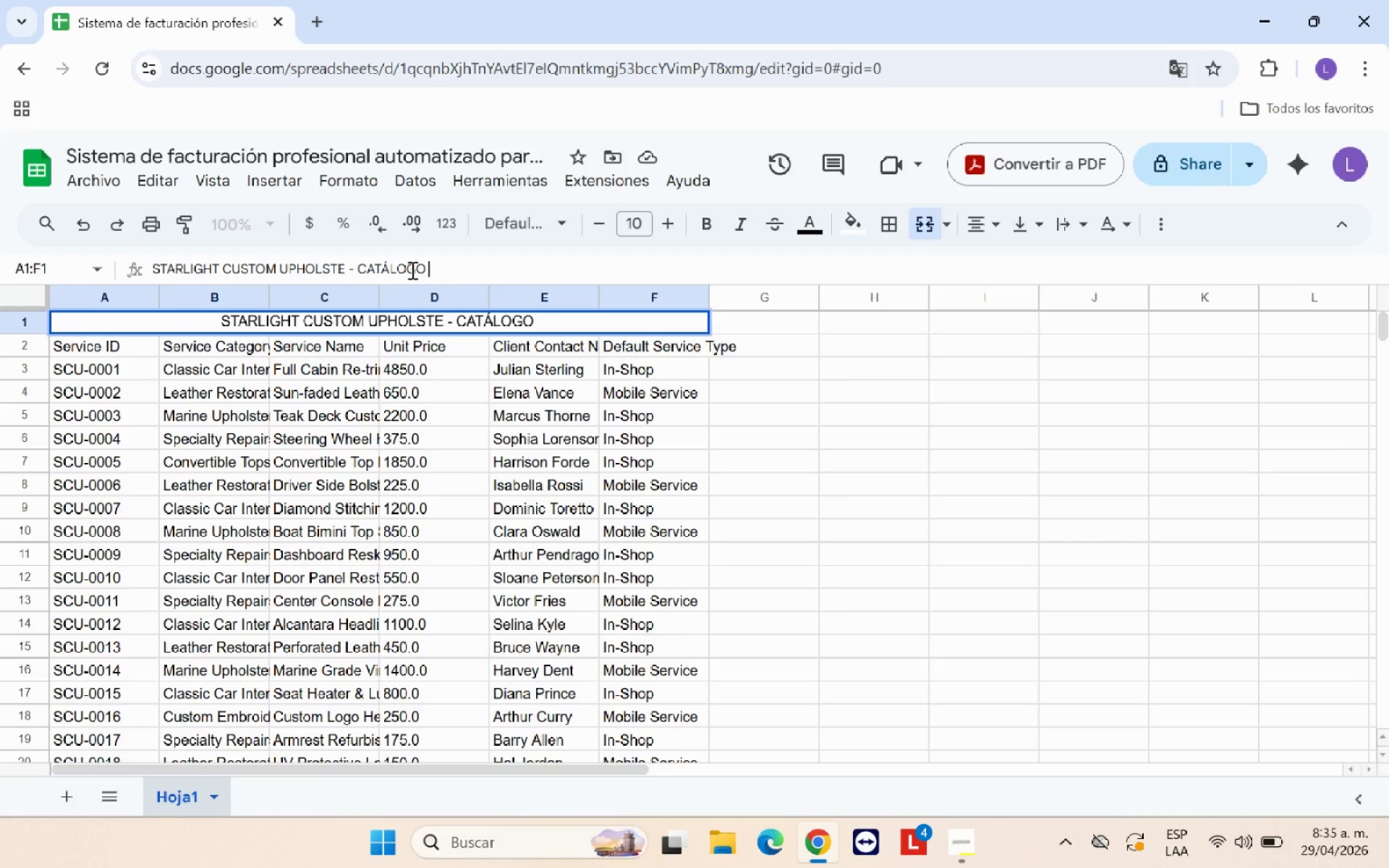 
key(Backspace)
 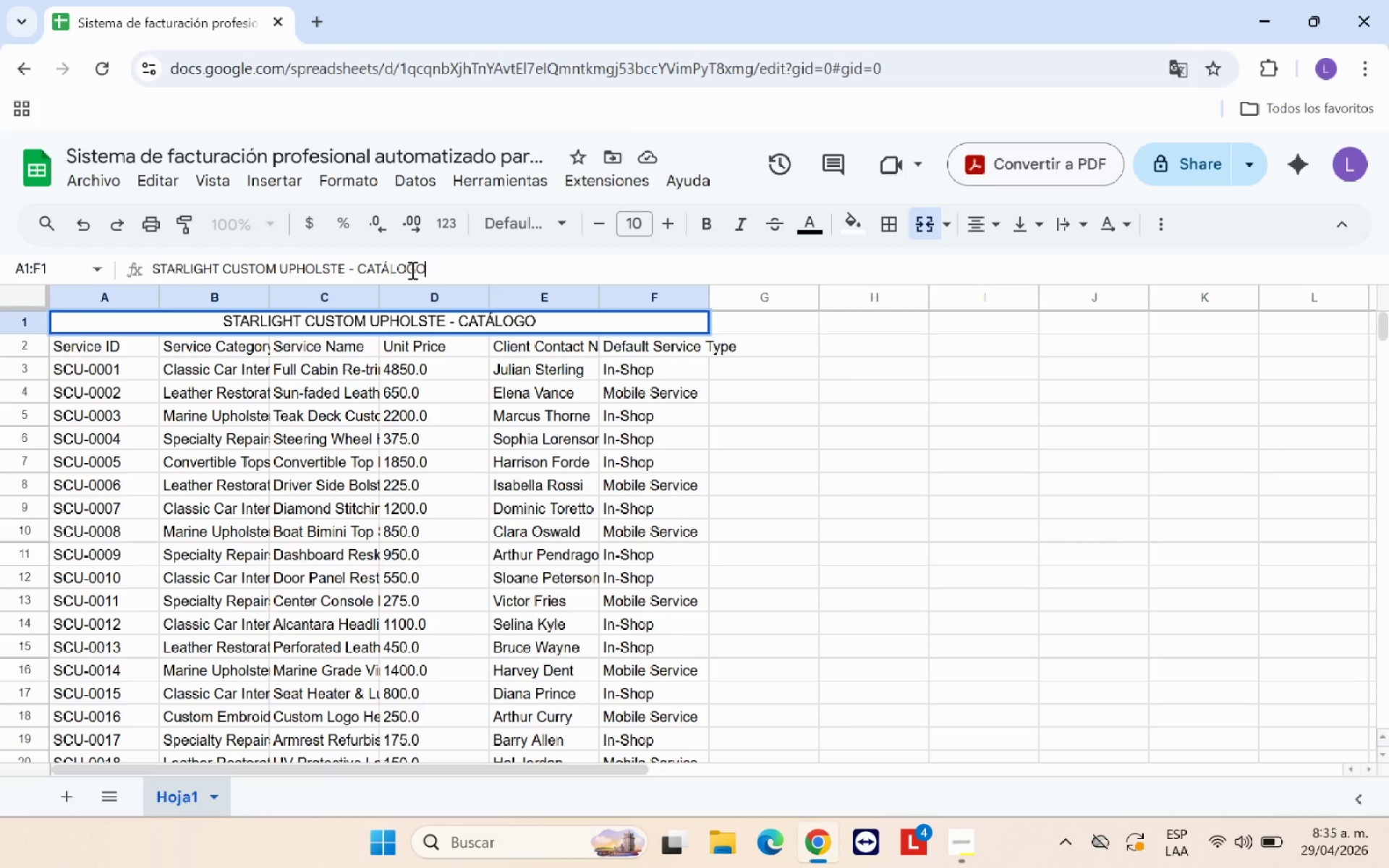 
key(Enter)
 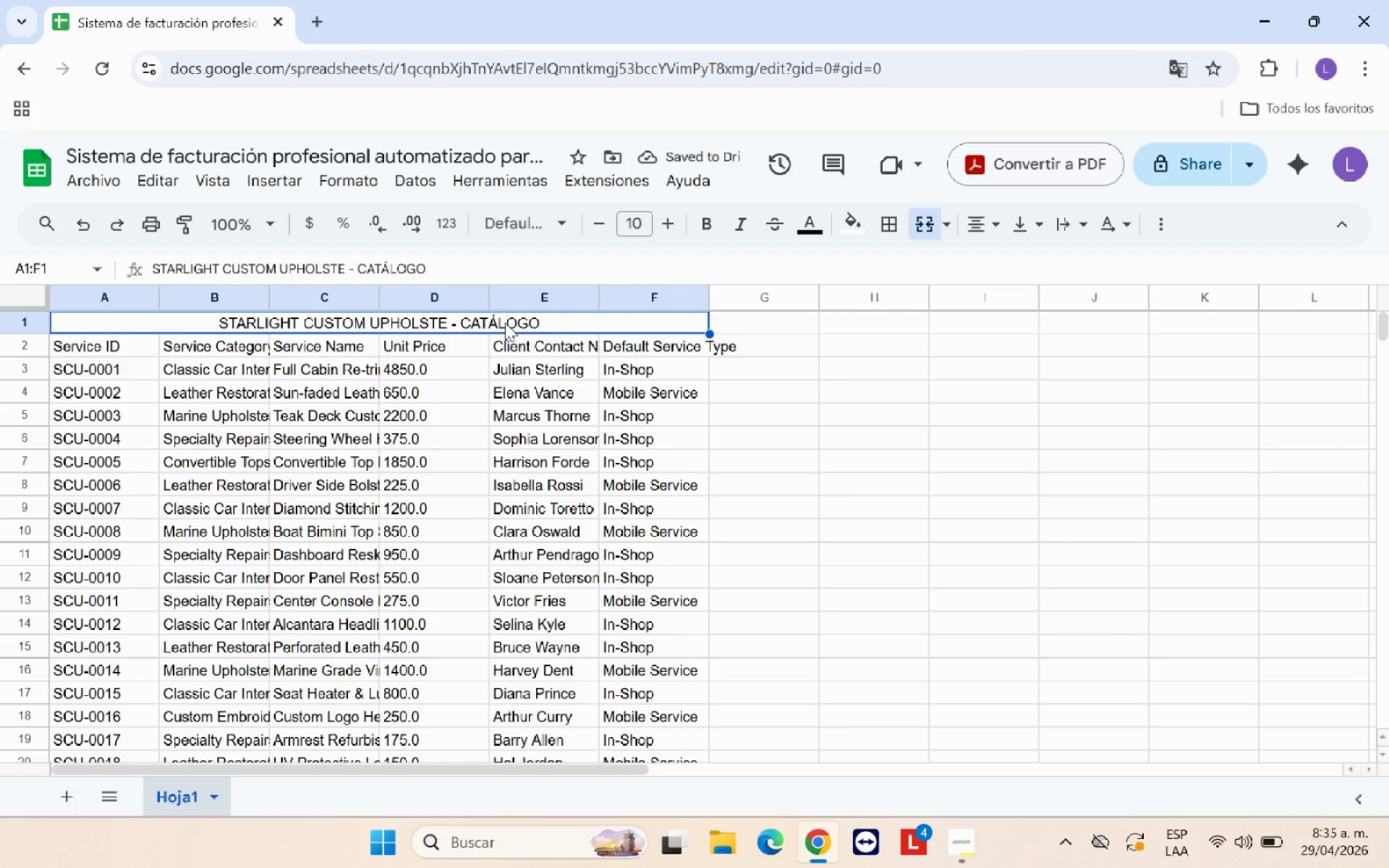 
left_click([844, 232])
 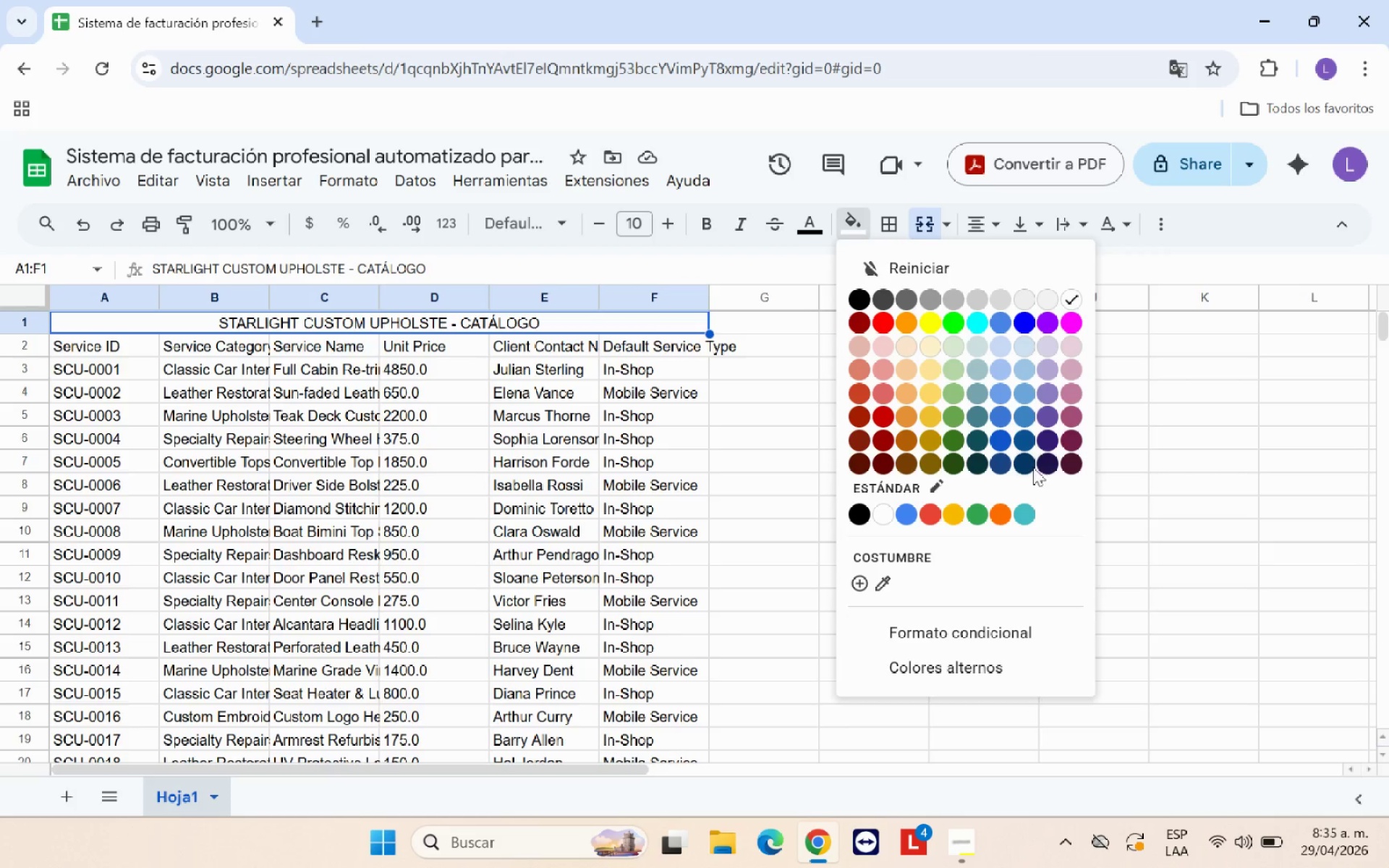 
left_click([1026, 465])
 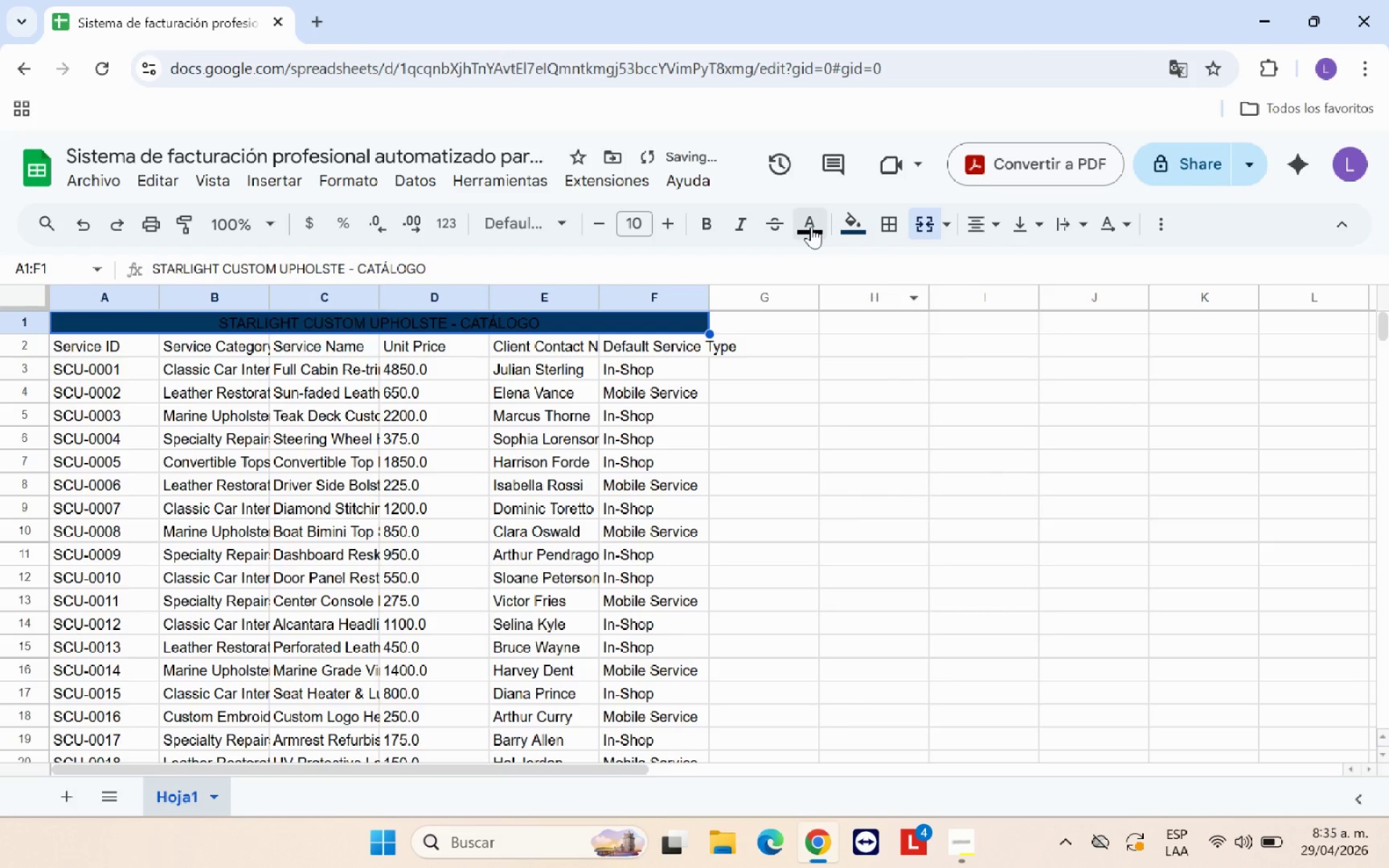 
left_click([807, 224])
 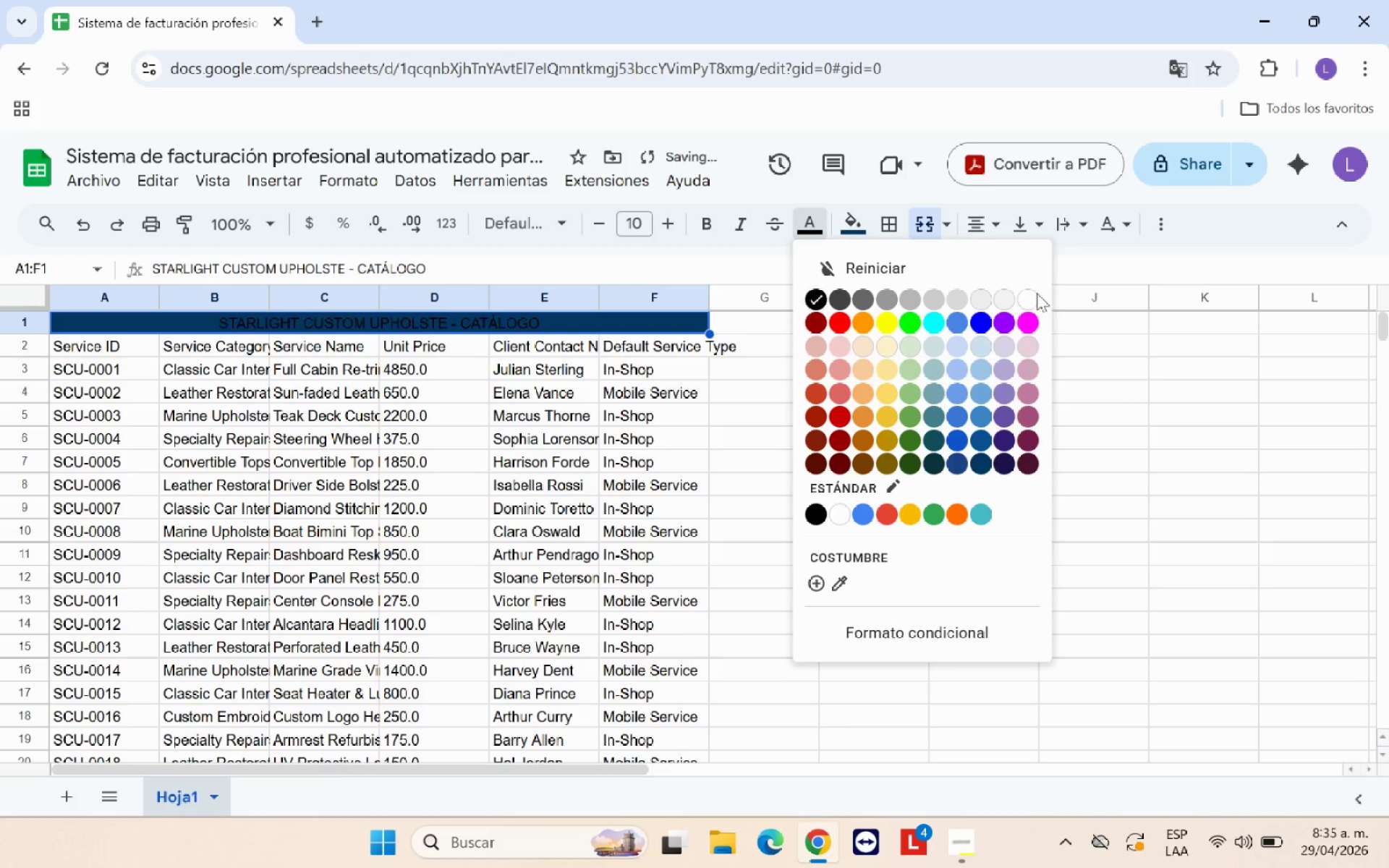 
left_click([1032, 296])
 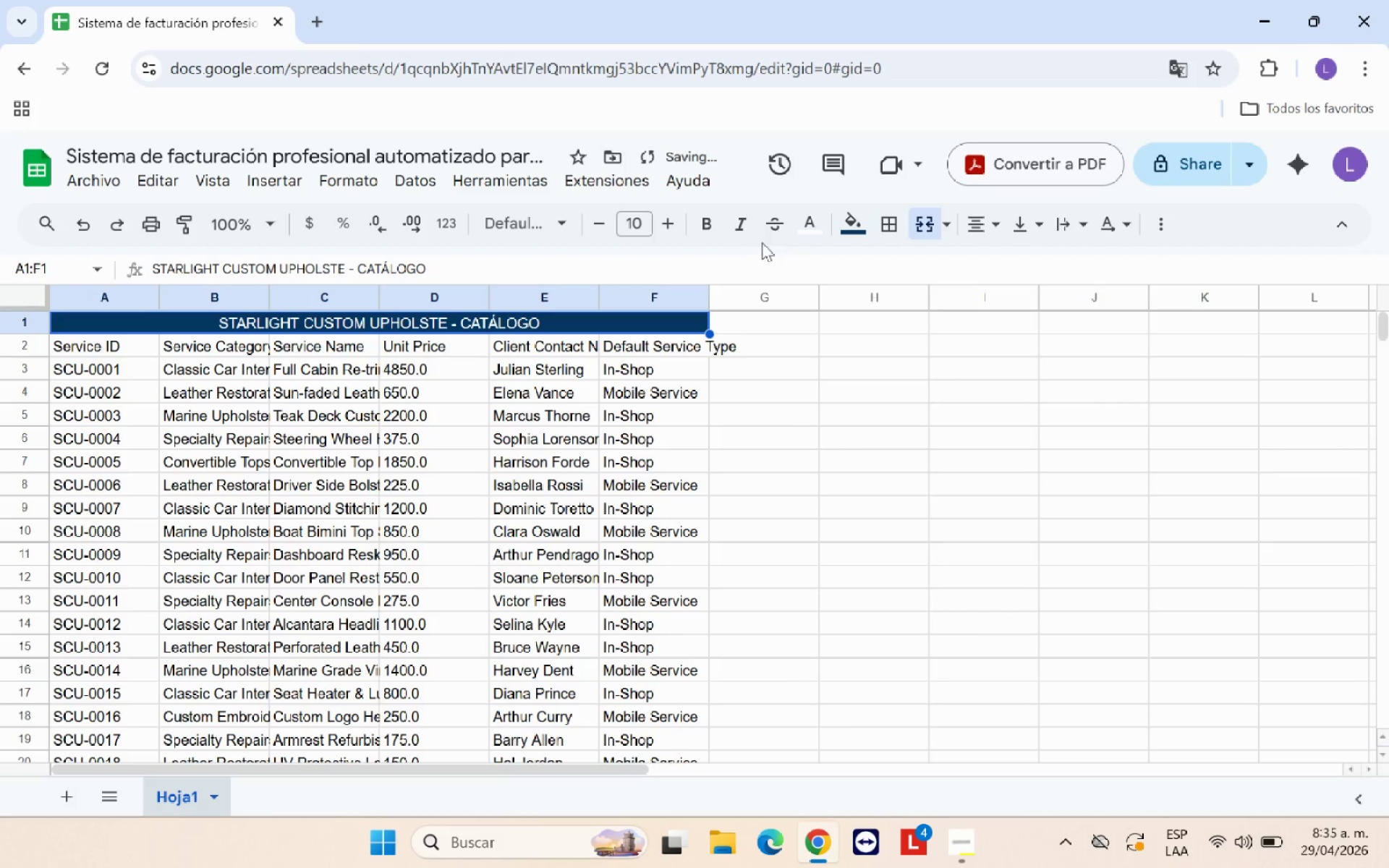 
left_click([712, 228])
 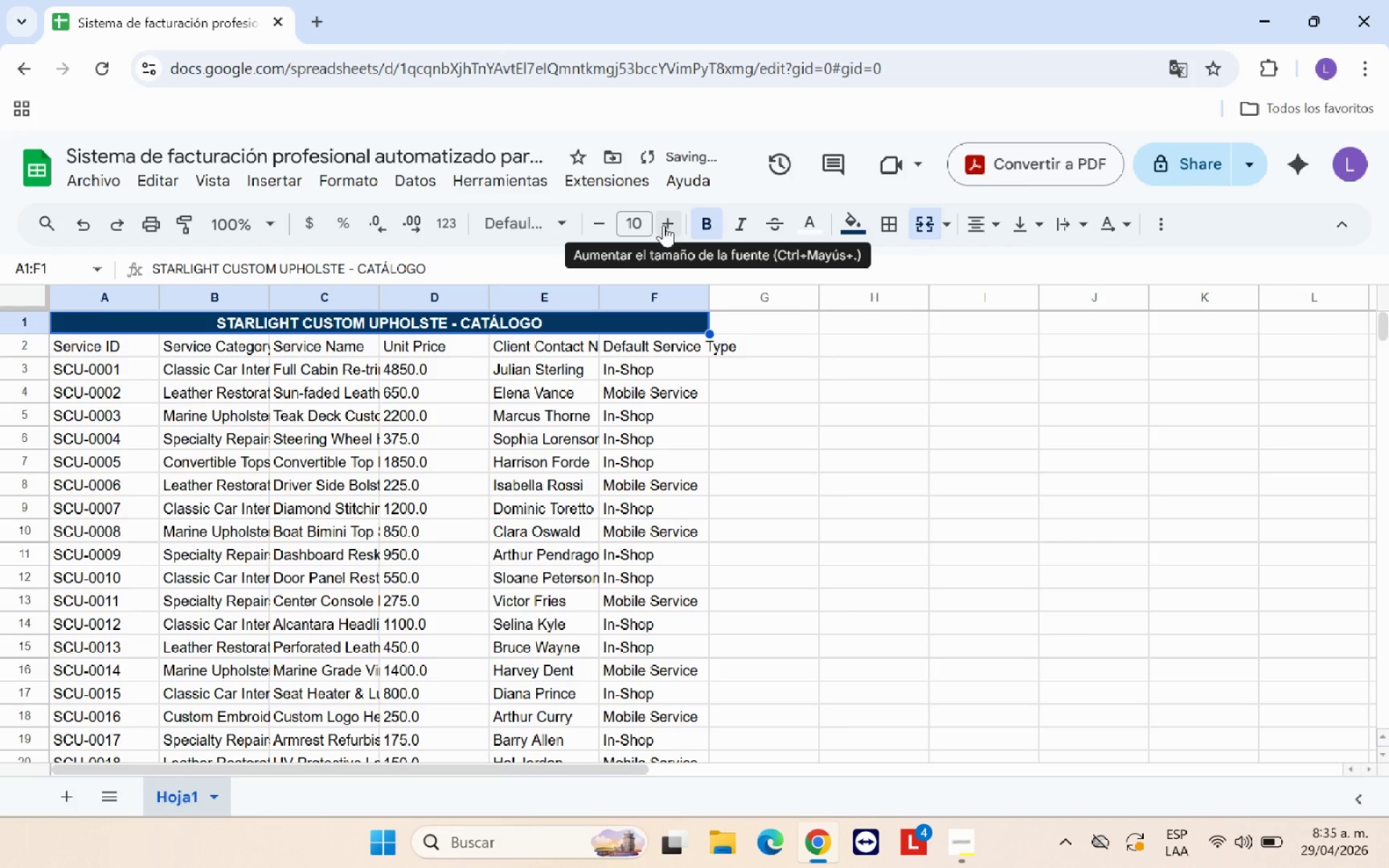 
double_click([670, 223])
 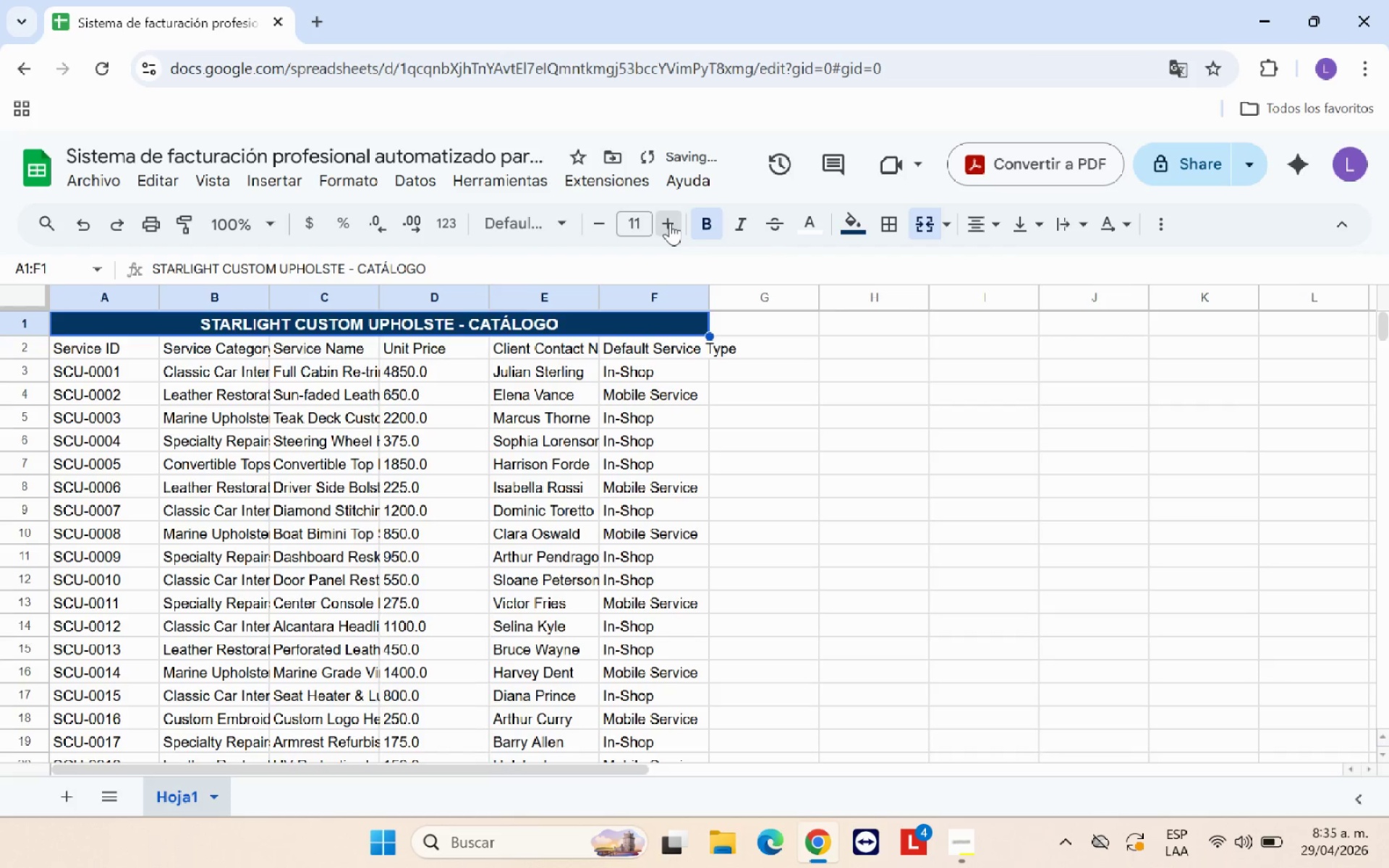 
triple_click([670, 223])
 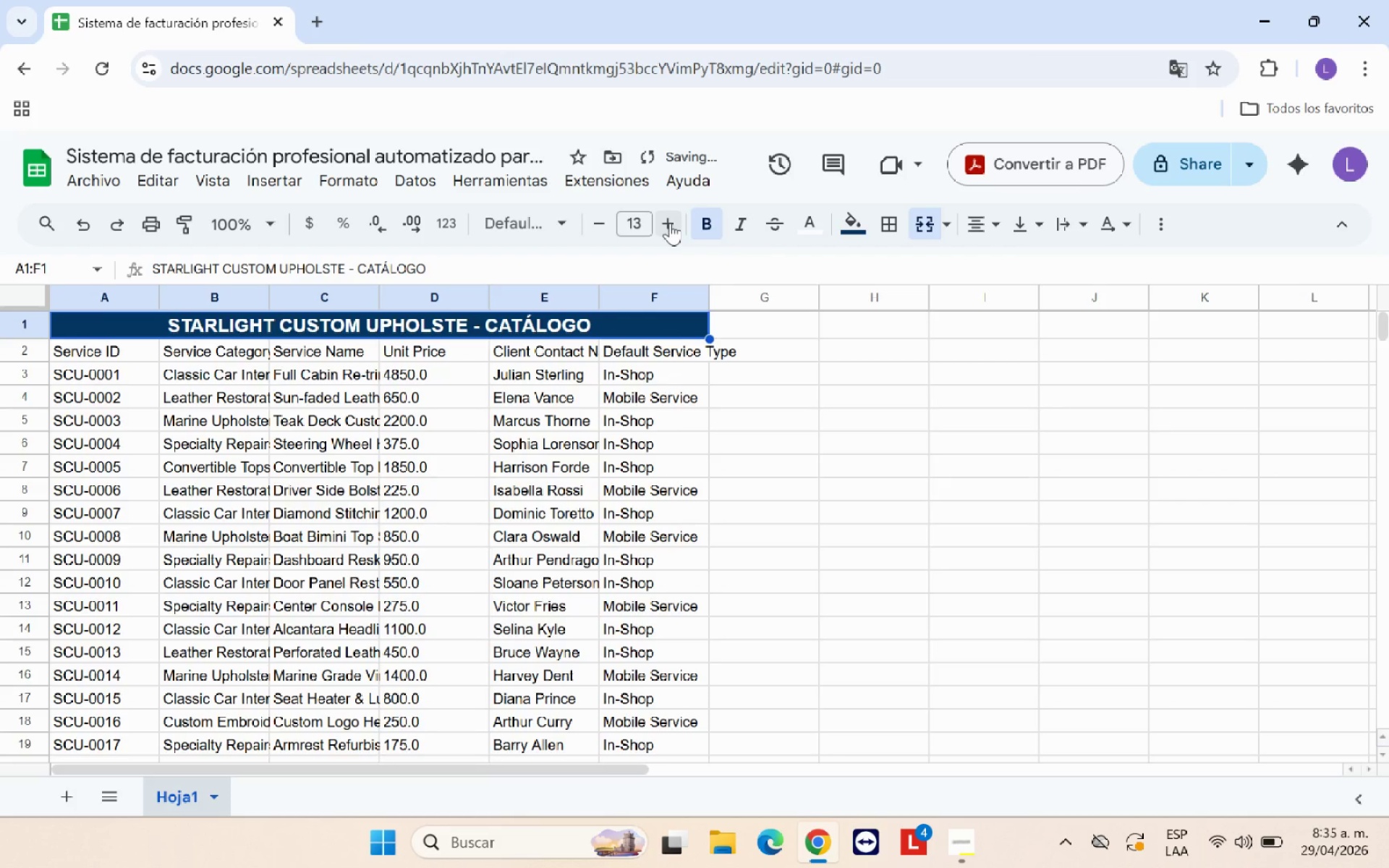 
left_click([670, 223])
 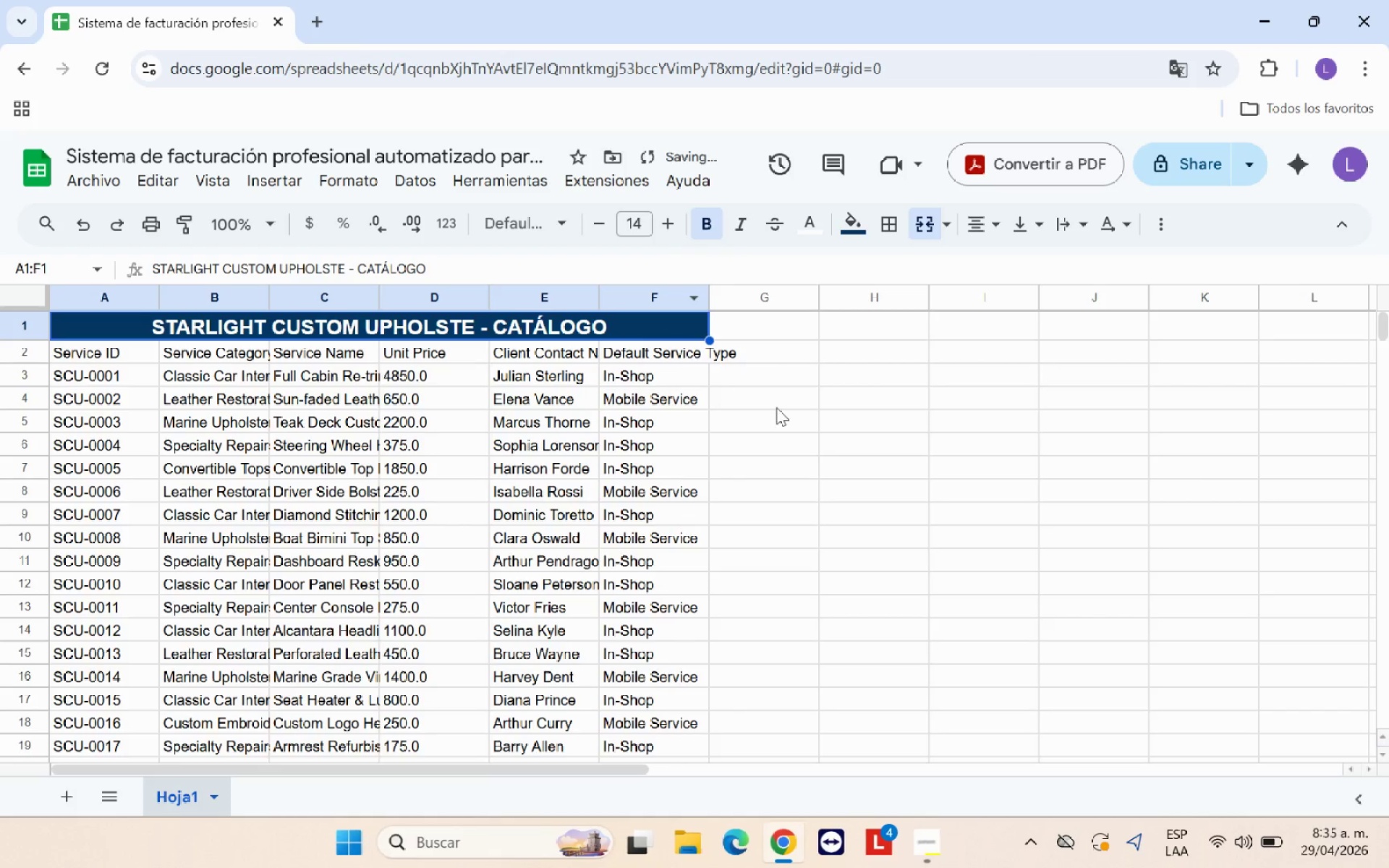 
left_click([811, 409])
 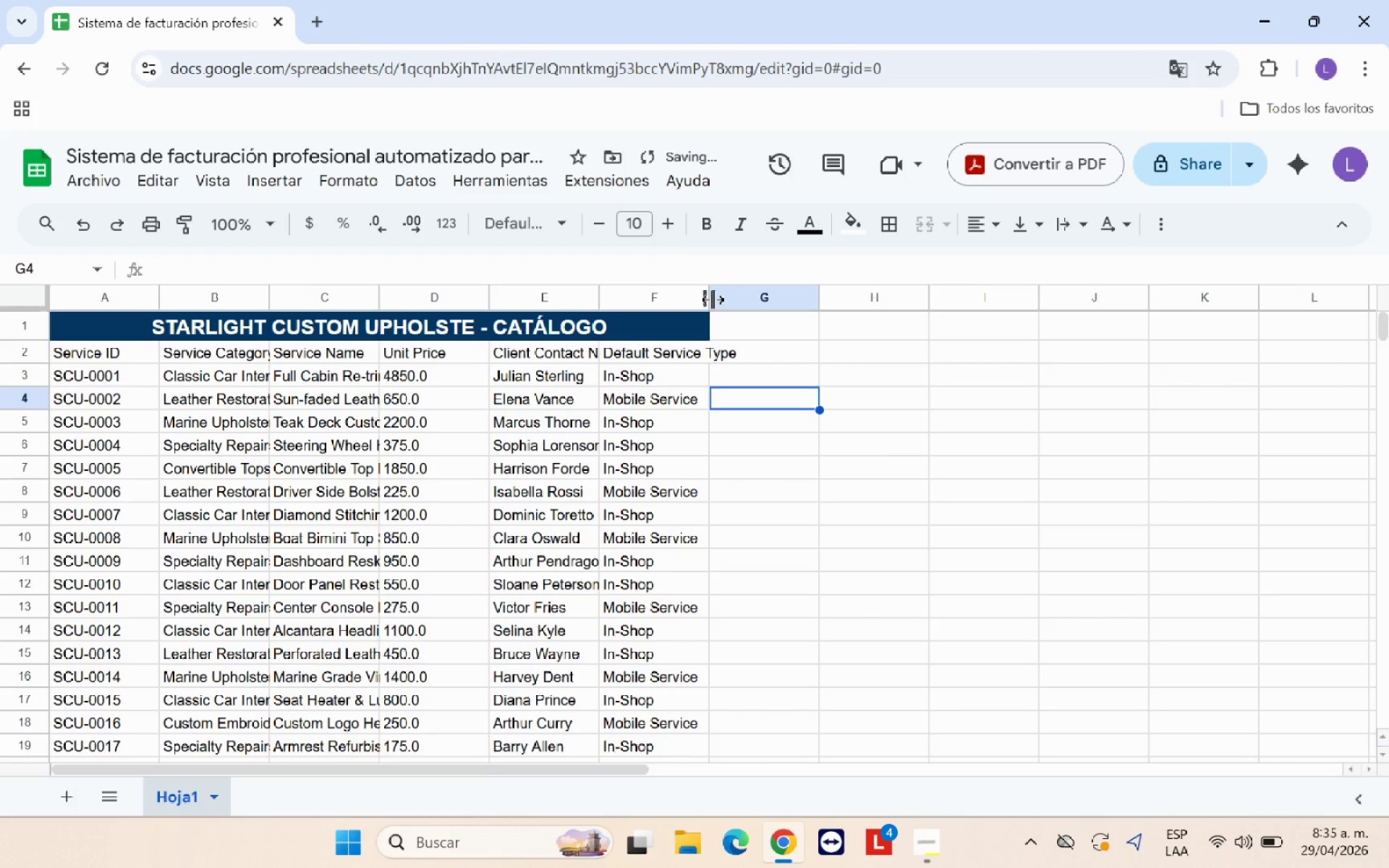 
left_click_drag(start_coordinate=[712, 299], to_coordinate=[784, 288])
 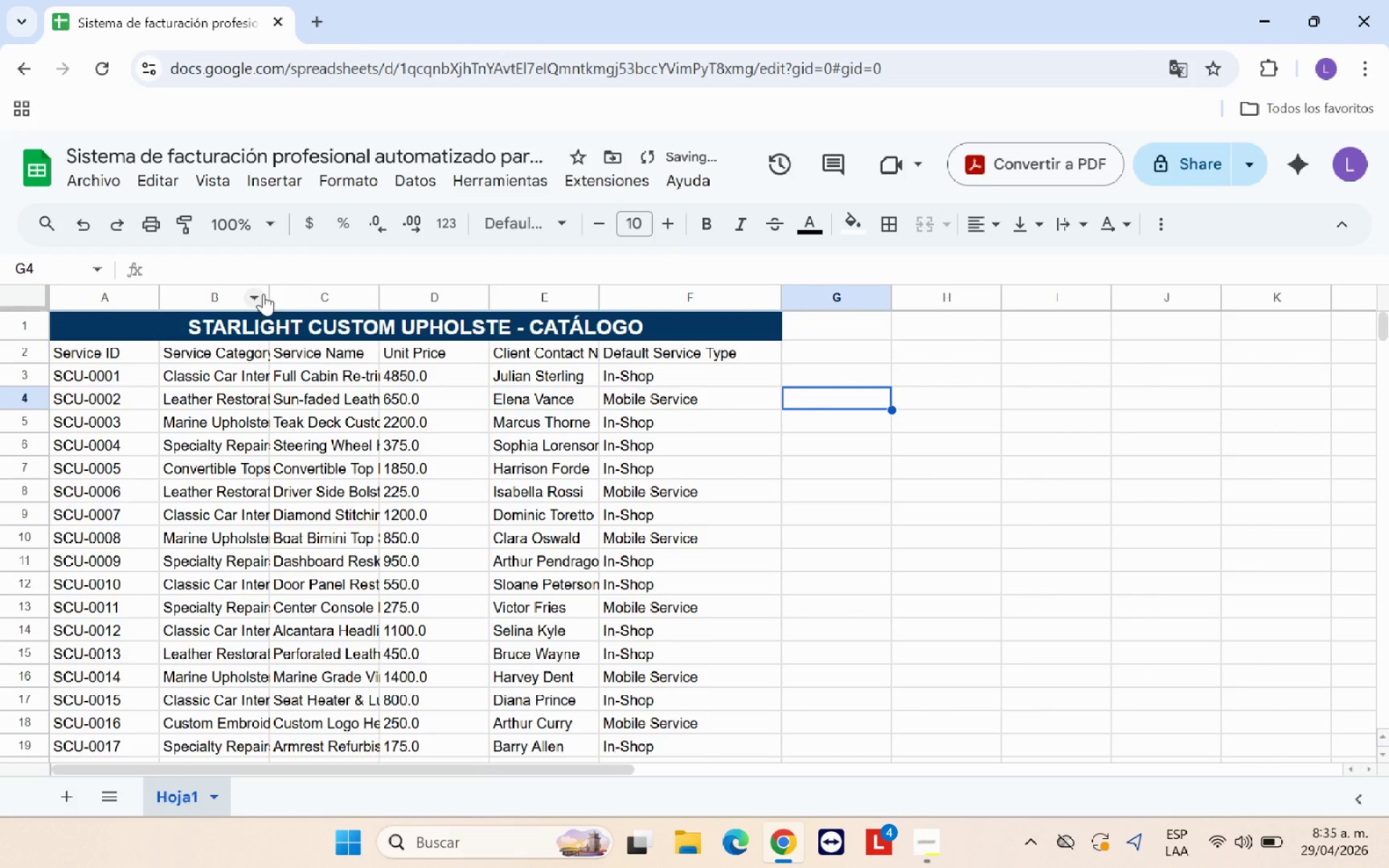 
left_click_drag(start_coordinate=[266, 294], to_coordinate=[355, 294])
 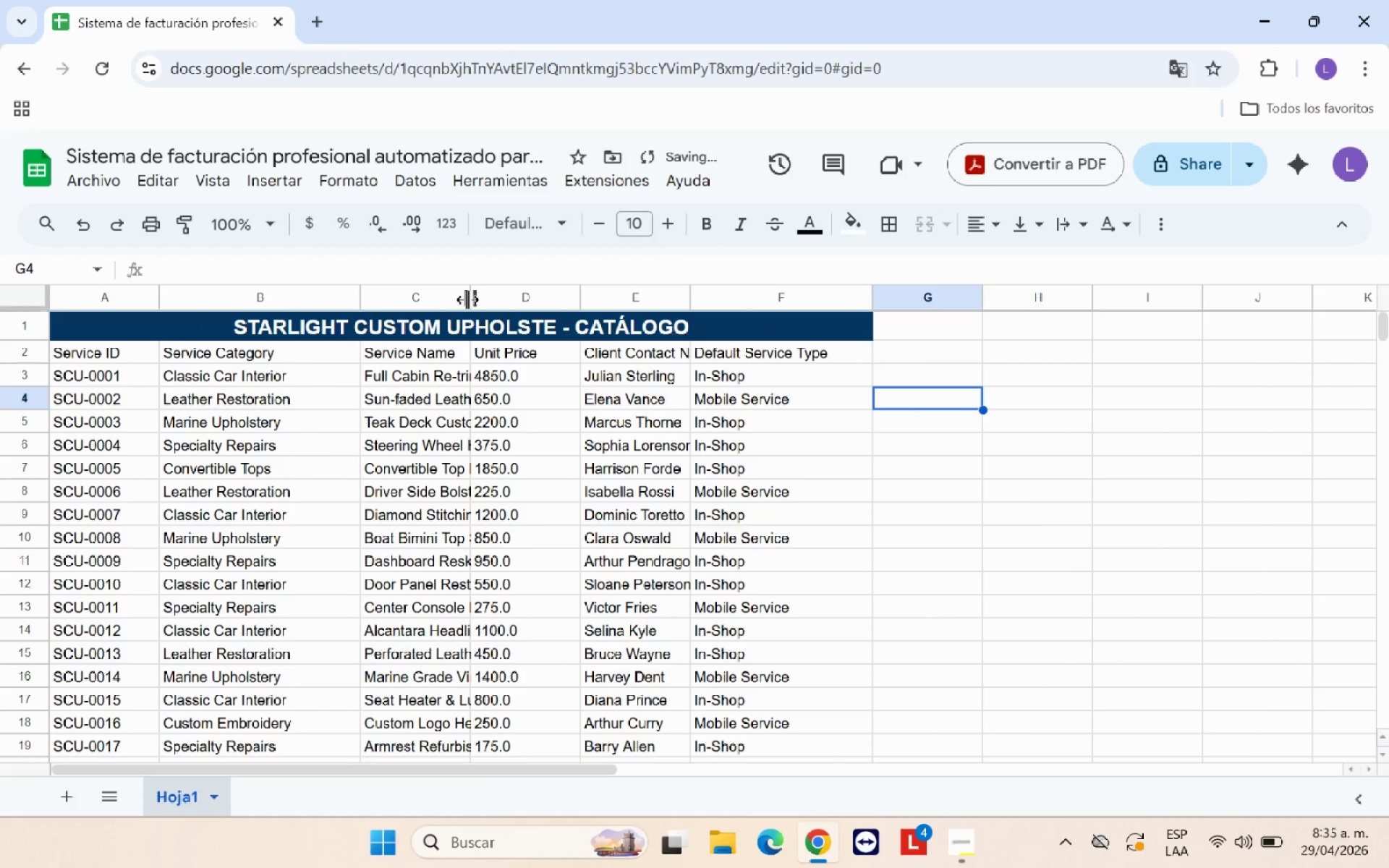 
left_click_drag(start_coordinate=[467, 299], to_coordinate=[508, 295])
 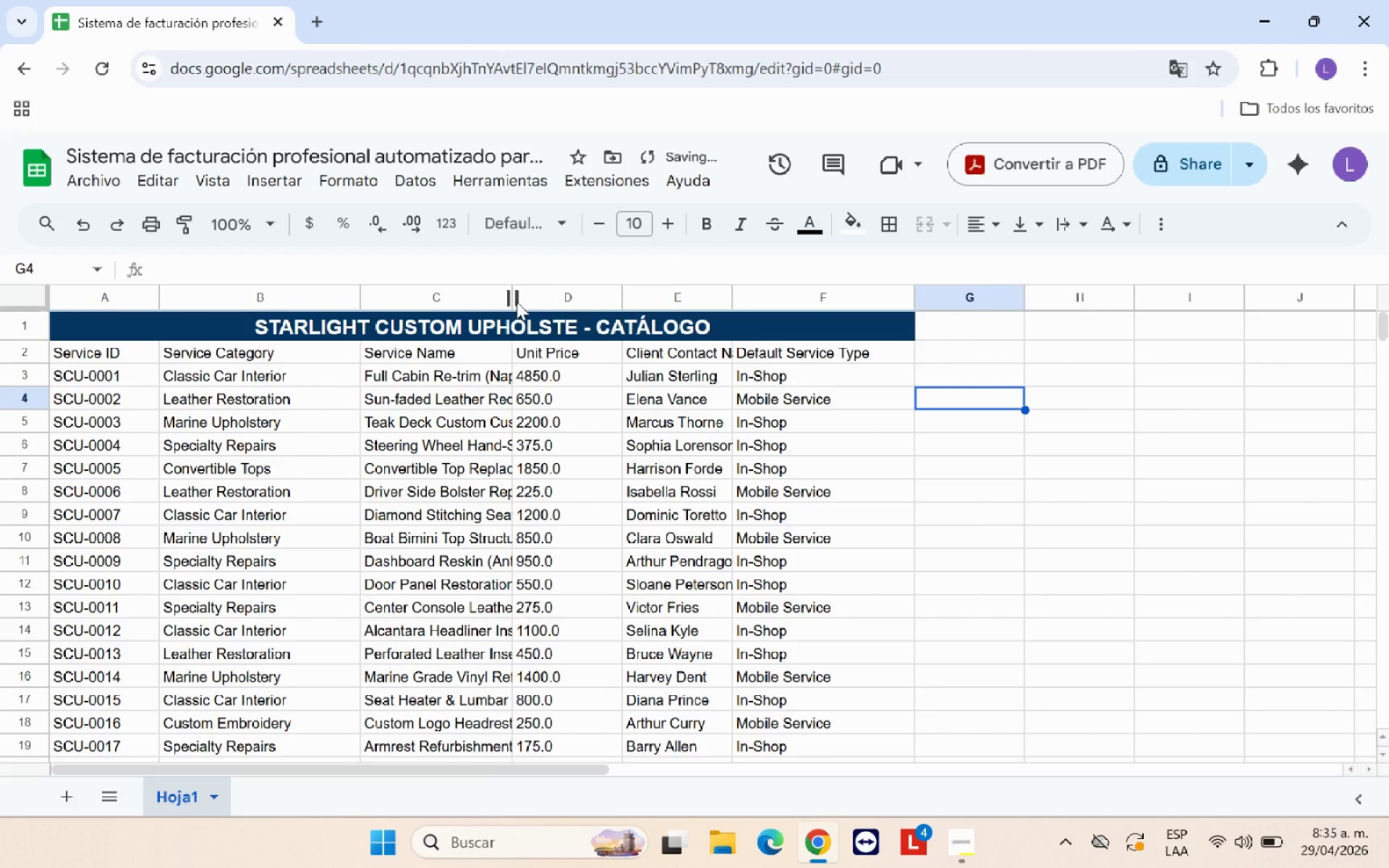 
left_click_drag(start_coordinate=[509, 297], to_coordinate=[574, 297])
 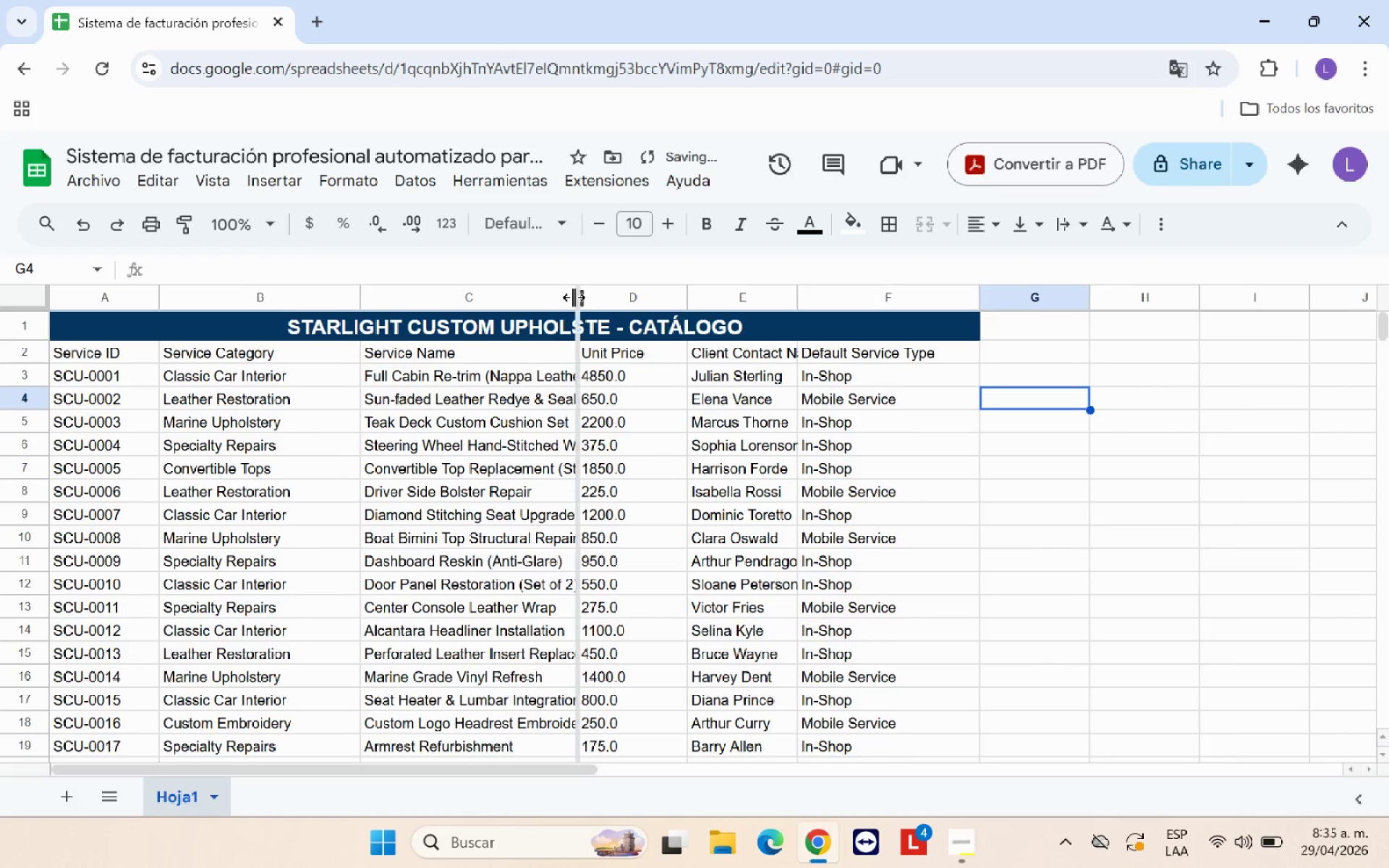 
left_click_drag(start_coordinate=[574, 297], to_coordinate=[627, 297])
 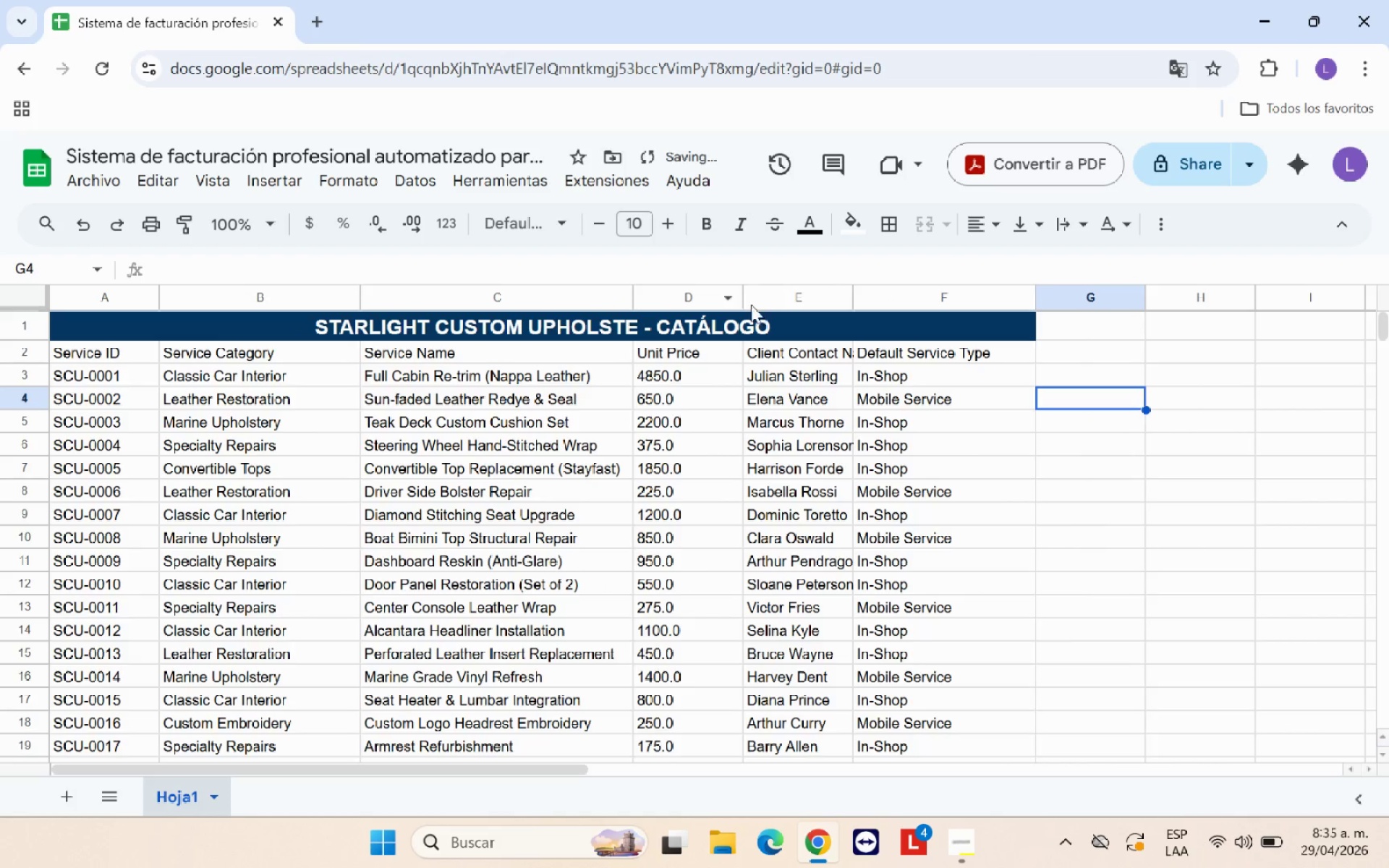 
left_click_drag(start_coordinate=[747, 300], to_coordinate=[730, 299])
 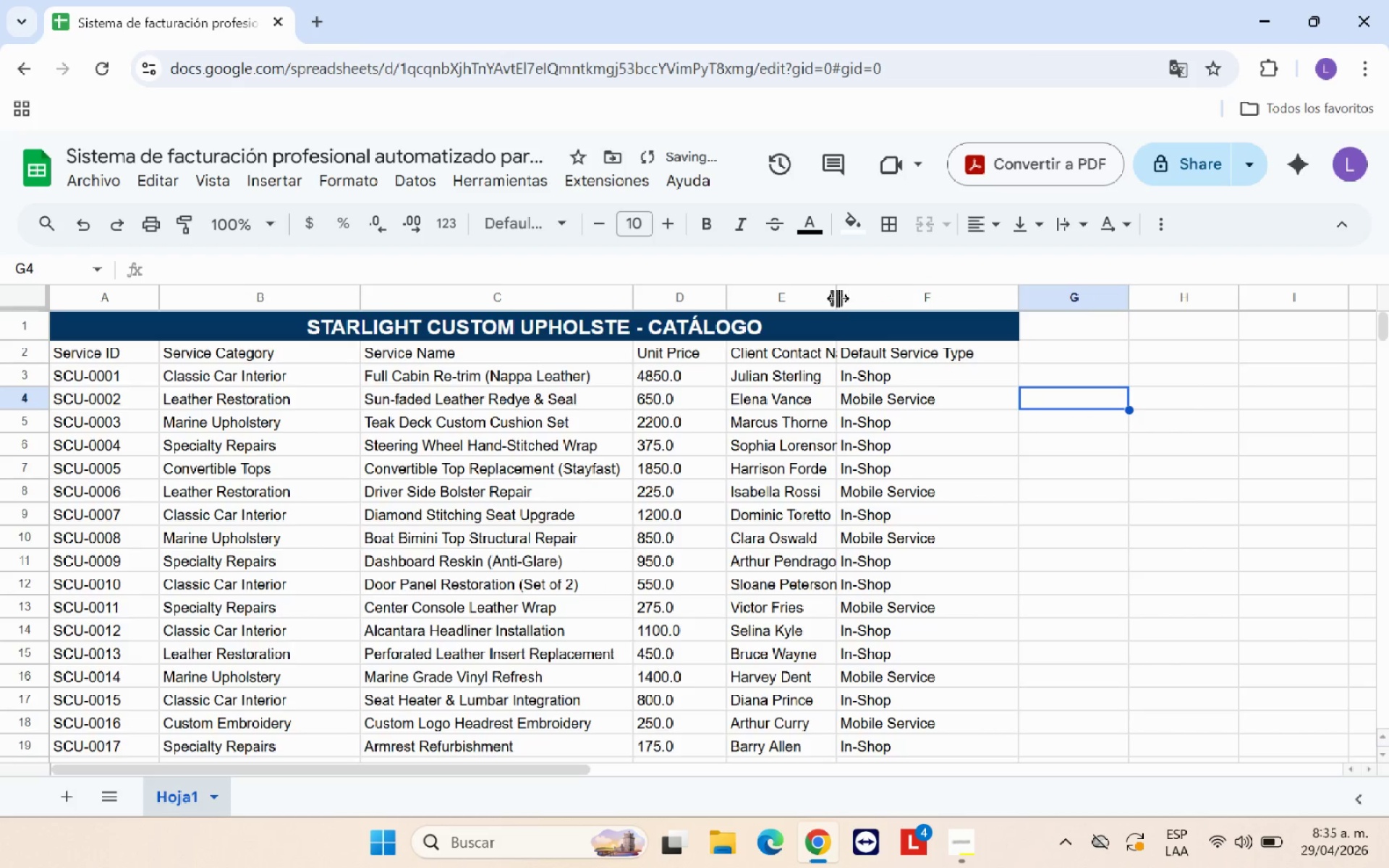 
left_click_drag(start_coordinate=[836, 297], to_coordinate=[913, 291])
 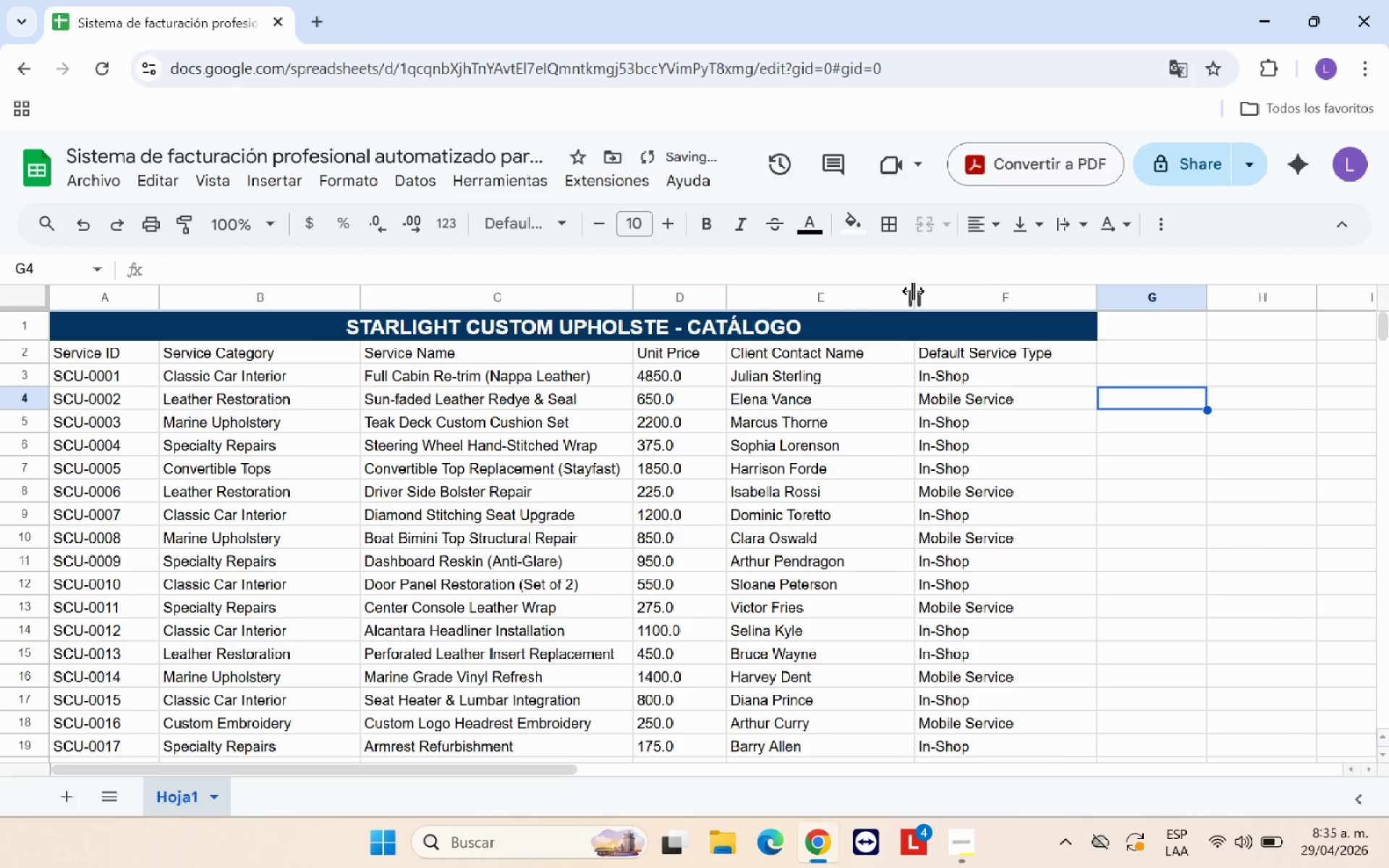 
left_click_drag(start_coordinate=[913, 291], to_coordinate=[888, 296])
 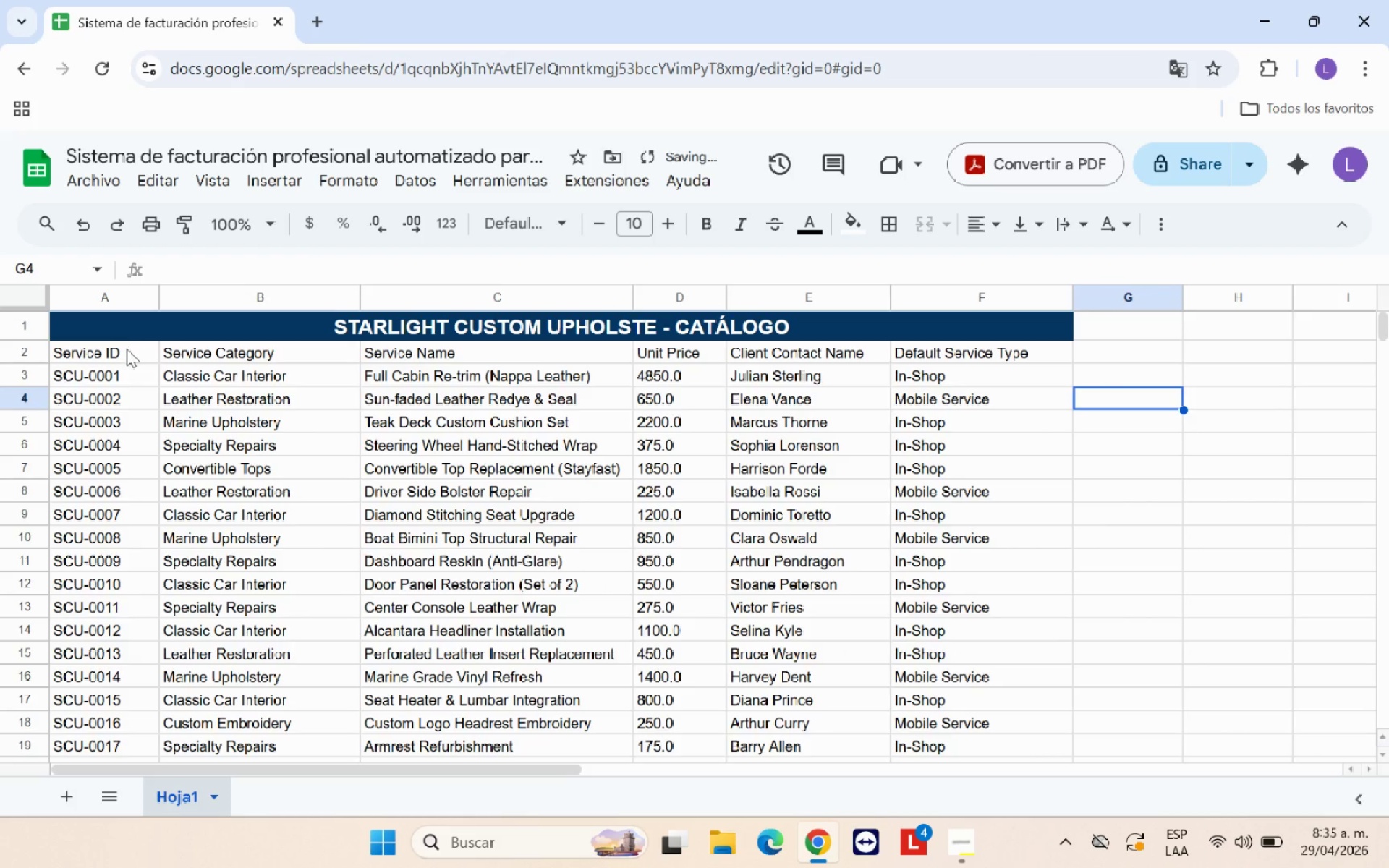 
left_click([123, 349])
 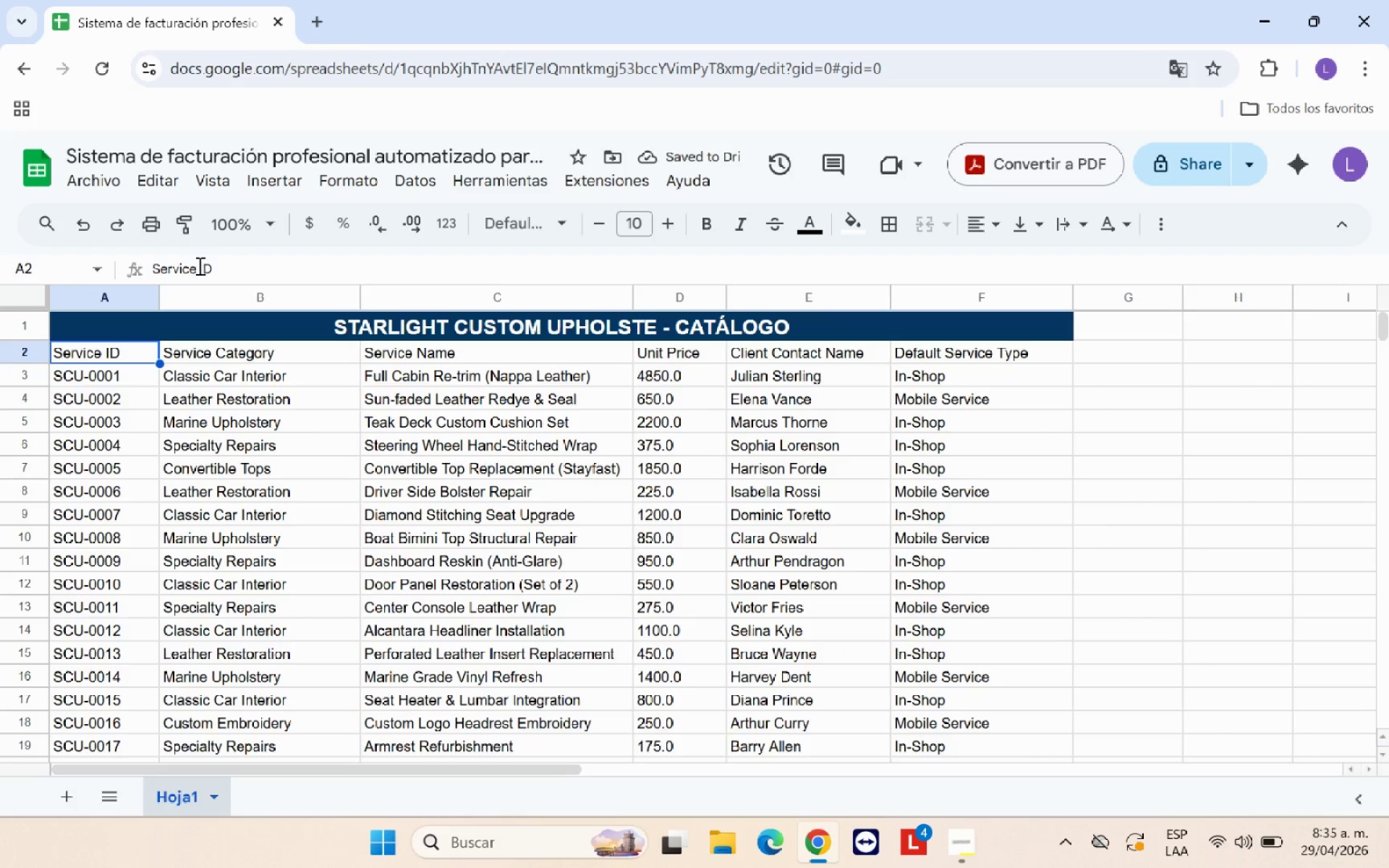 
left_click_drag(start_coordinate=[198, 265], to_coordinate=[147, 266])
 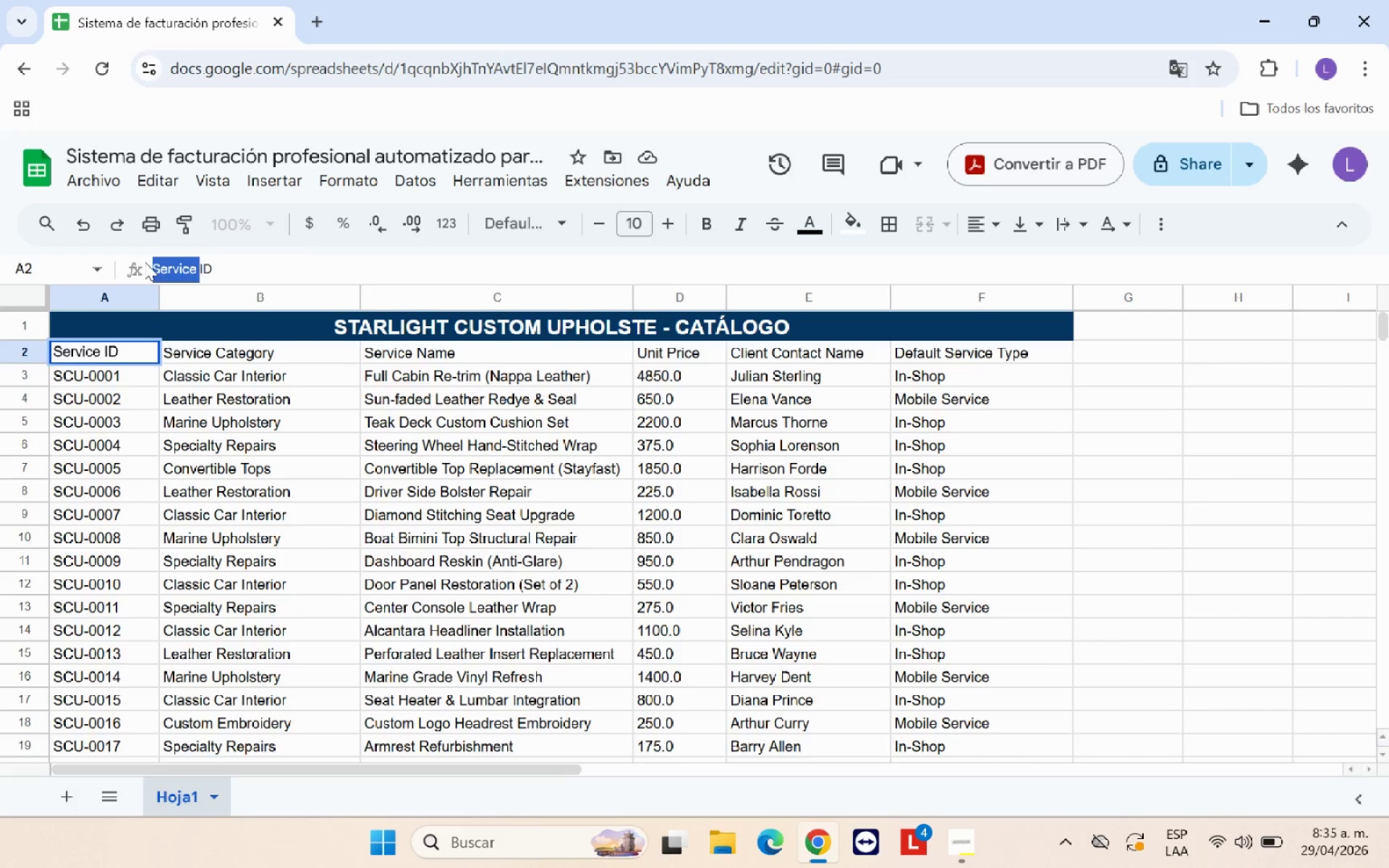 
key(Backspace)
 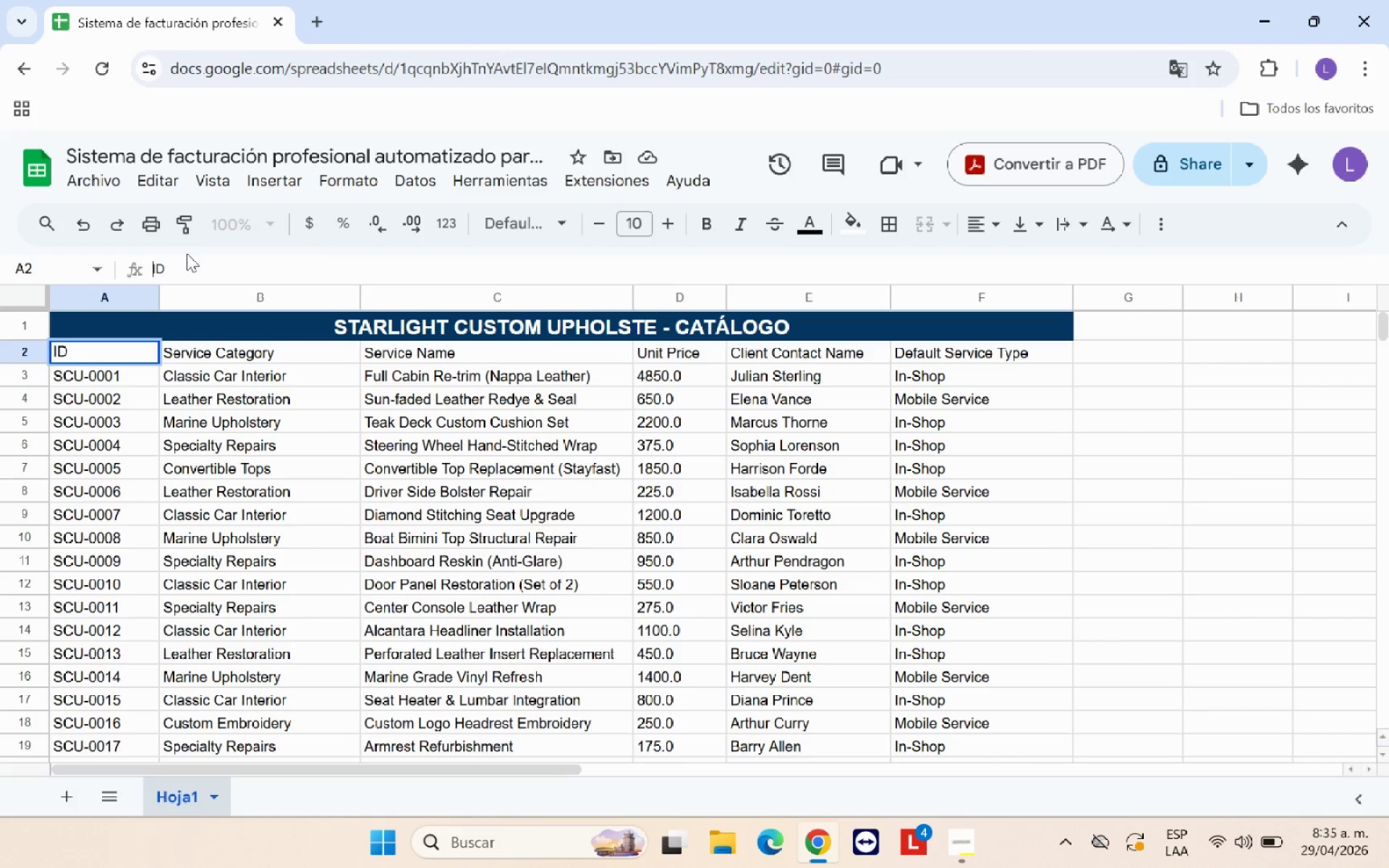 
left_click([192, 267])
 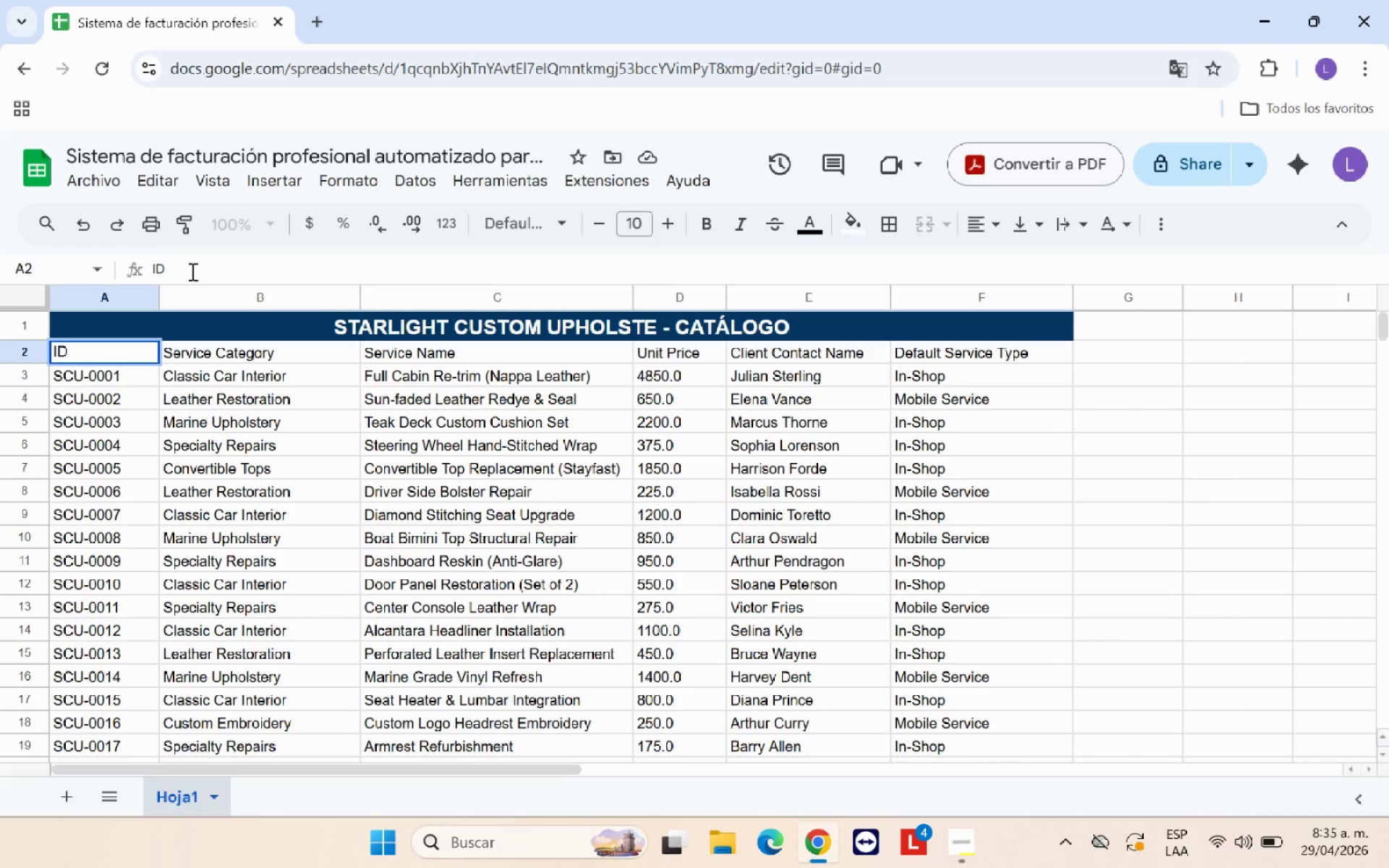 
type( dl)
key(Backspace)
type(e )
key(Backspace)
type(l Servico)
key(Backspace)
type(io)
 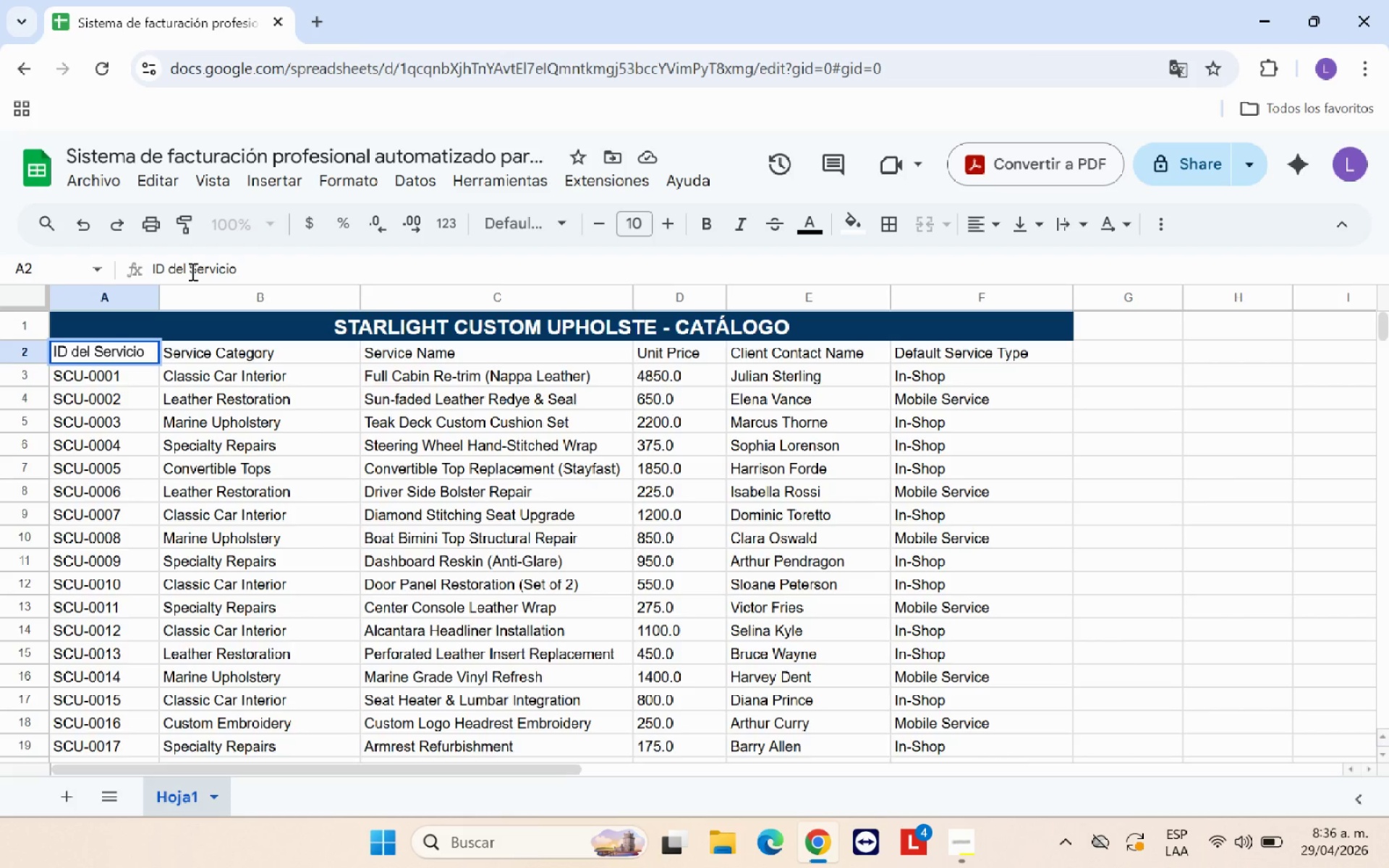 
key(ArrowRight)
 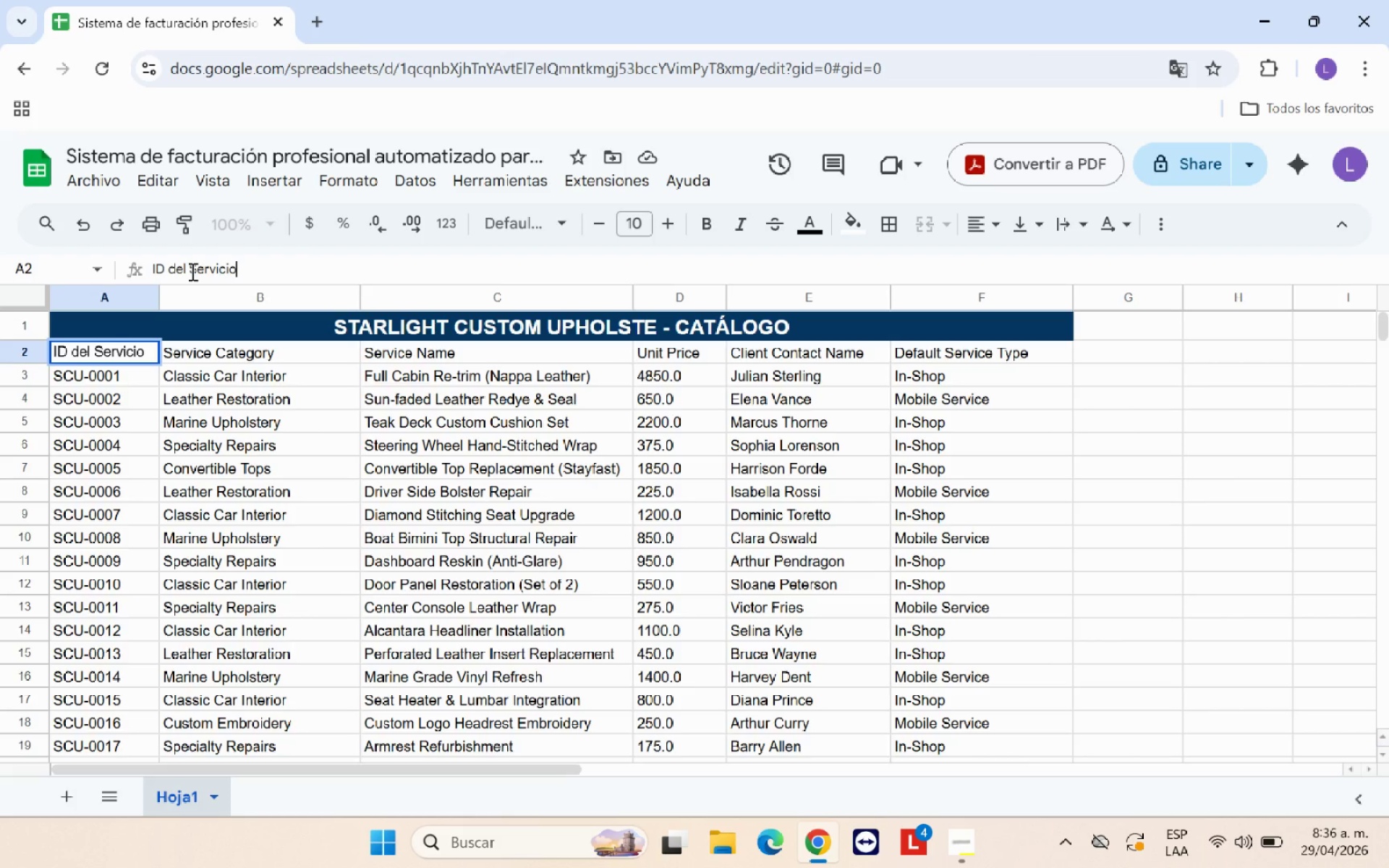 
key(ArrowRight)
 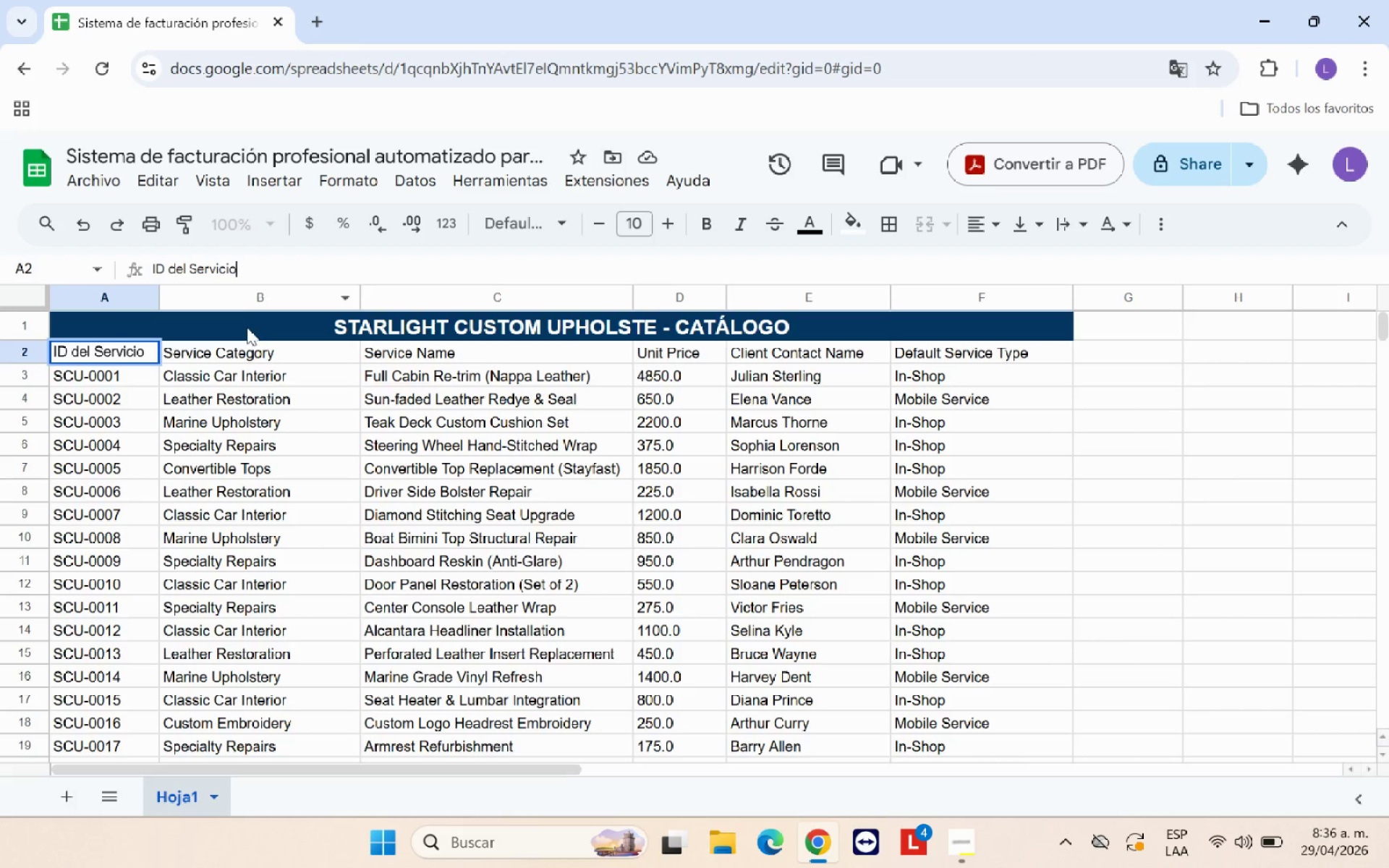 
left_click([247, 352])
 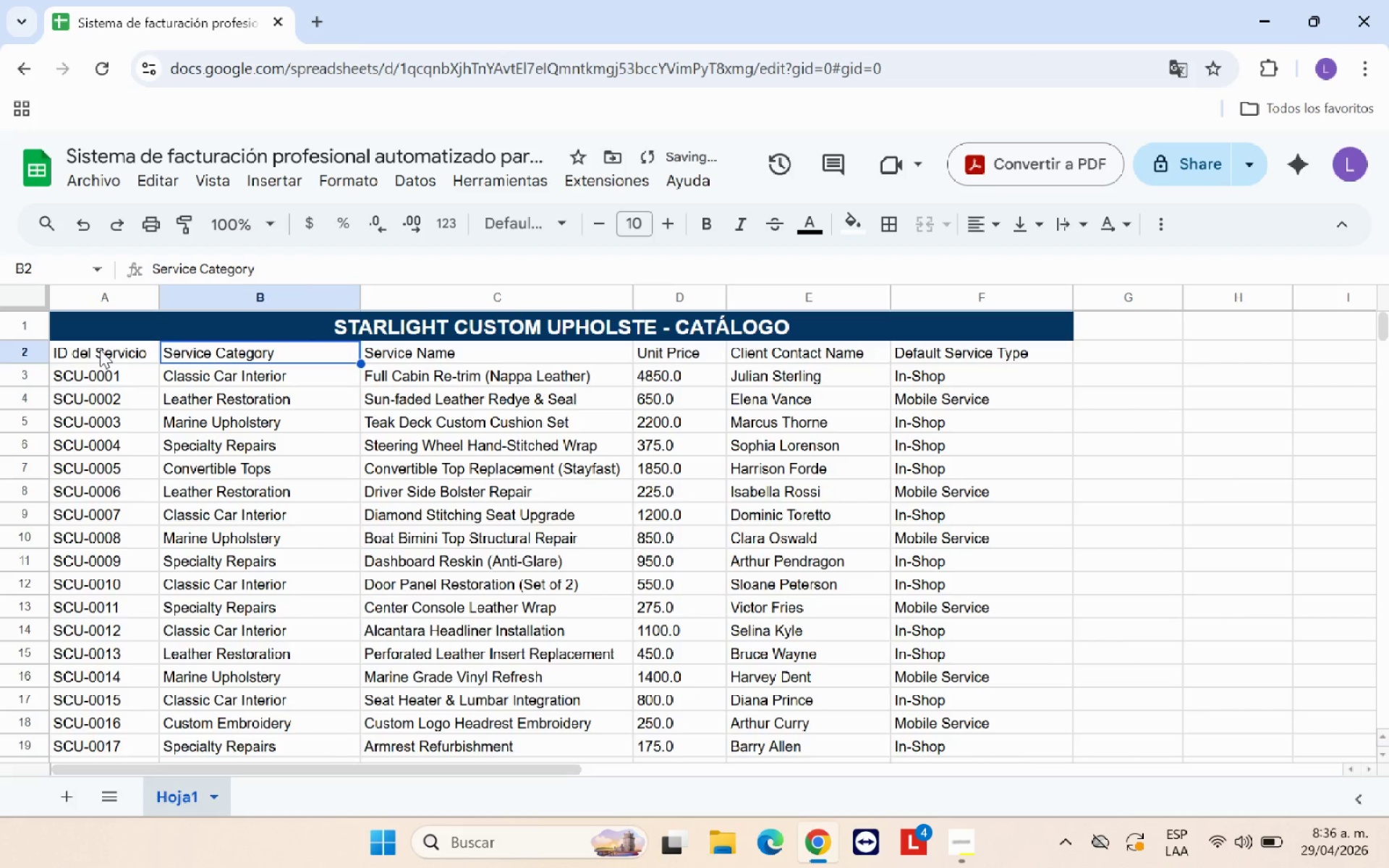 
left_click_drag(start_coordinate=[100, 349], to_coordinate=[1001, 488])
 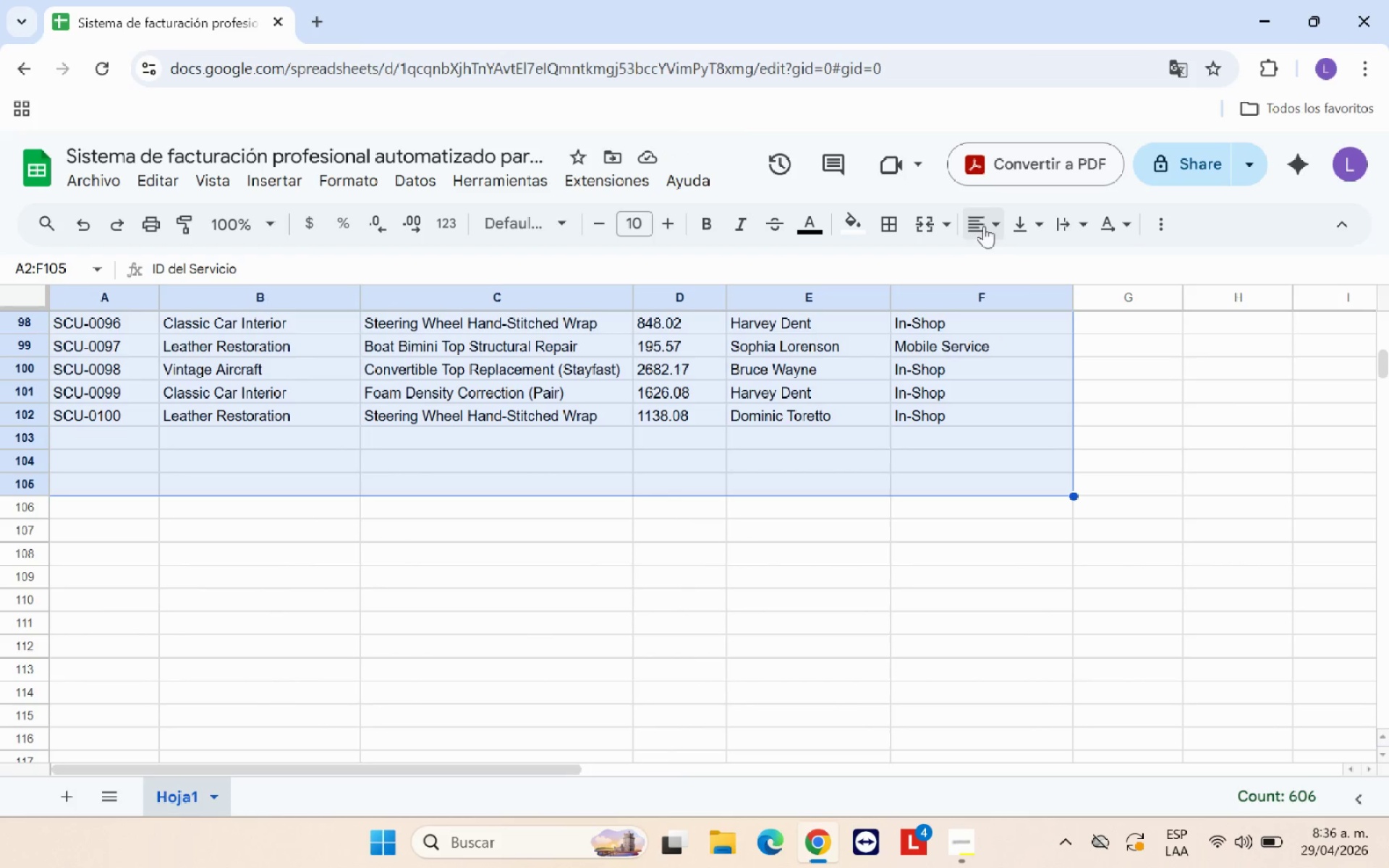 
left_click([980, 224])
 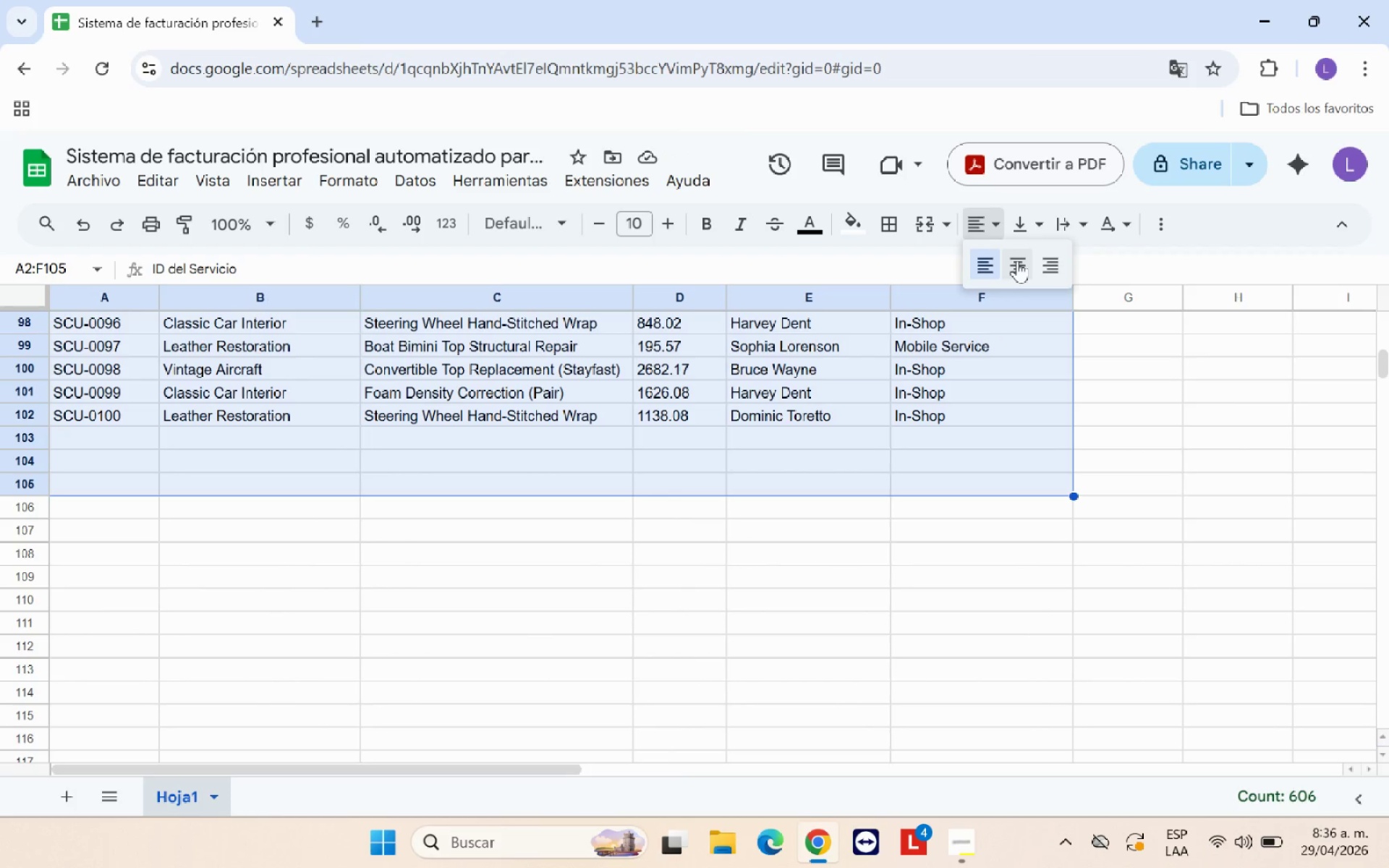 
left_click([1017, 261])
 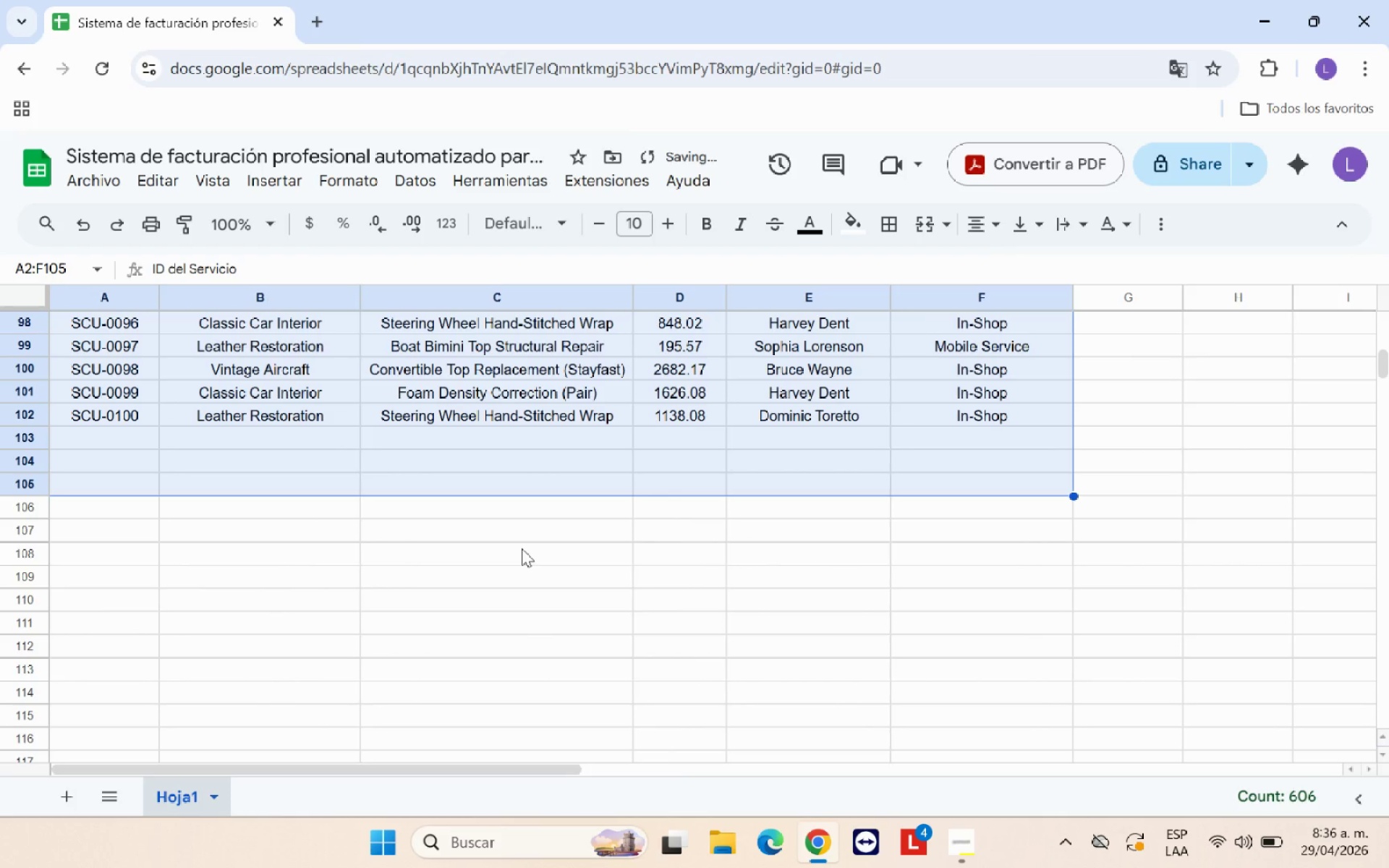 
scroll: coordinate [522, 548], scroll_direction: up, amount: 31.0
 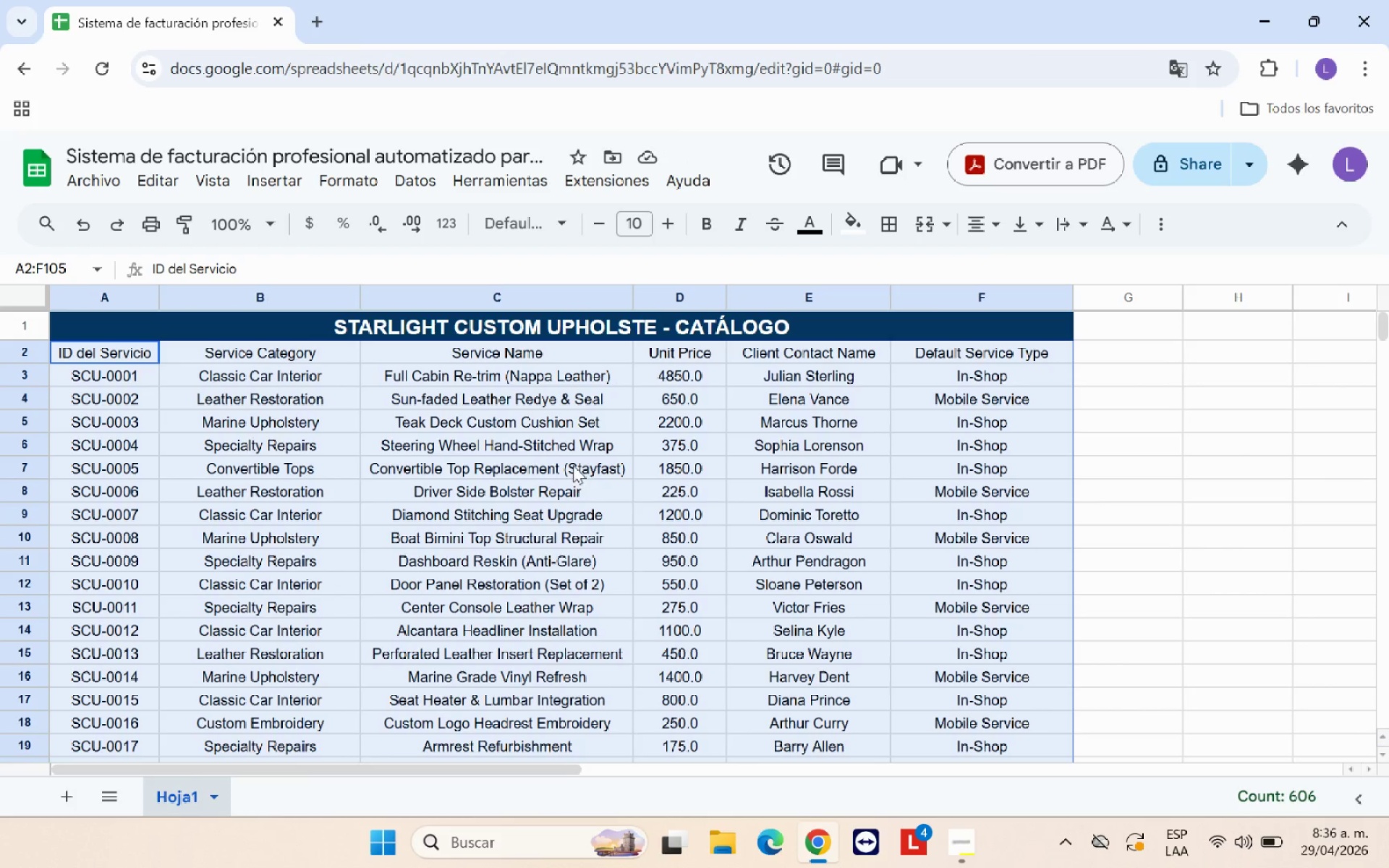 
left_click([573, 464])
 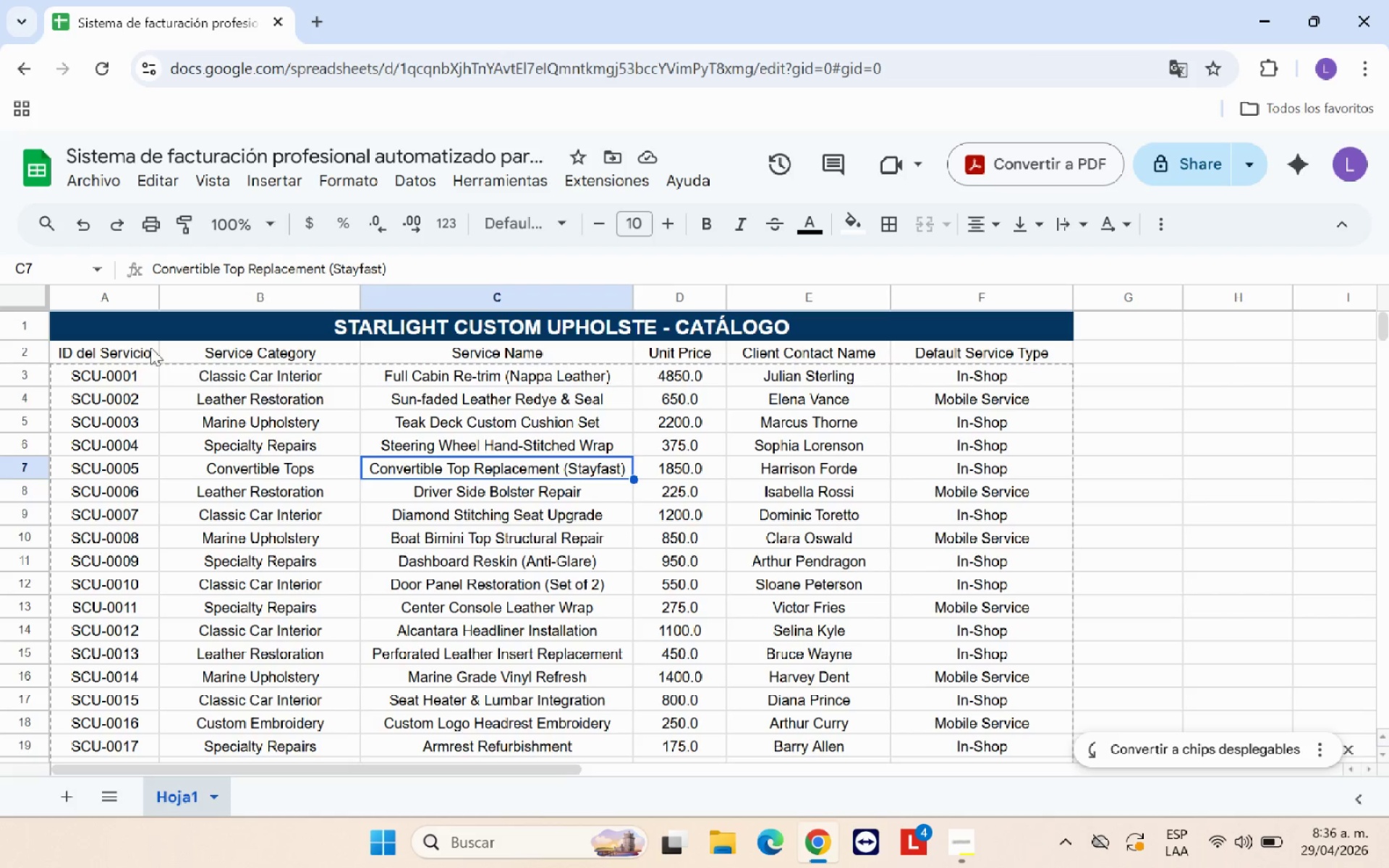 
left_click([112, 352])
 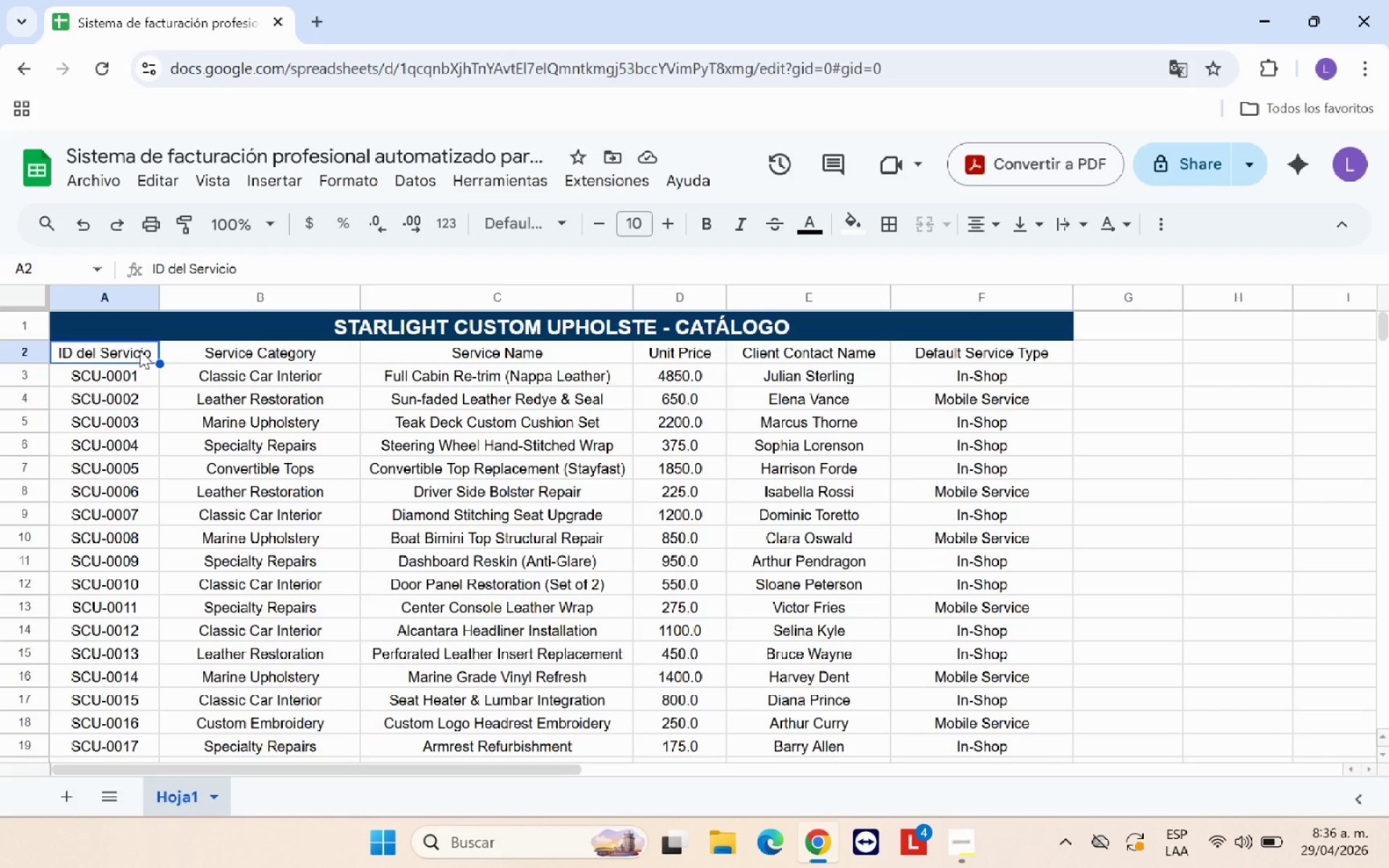 
left_click_drag(start_coordinate=[112, 349], to_coordinate=[1033, 348])
 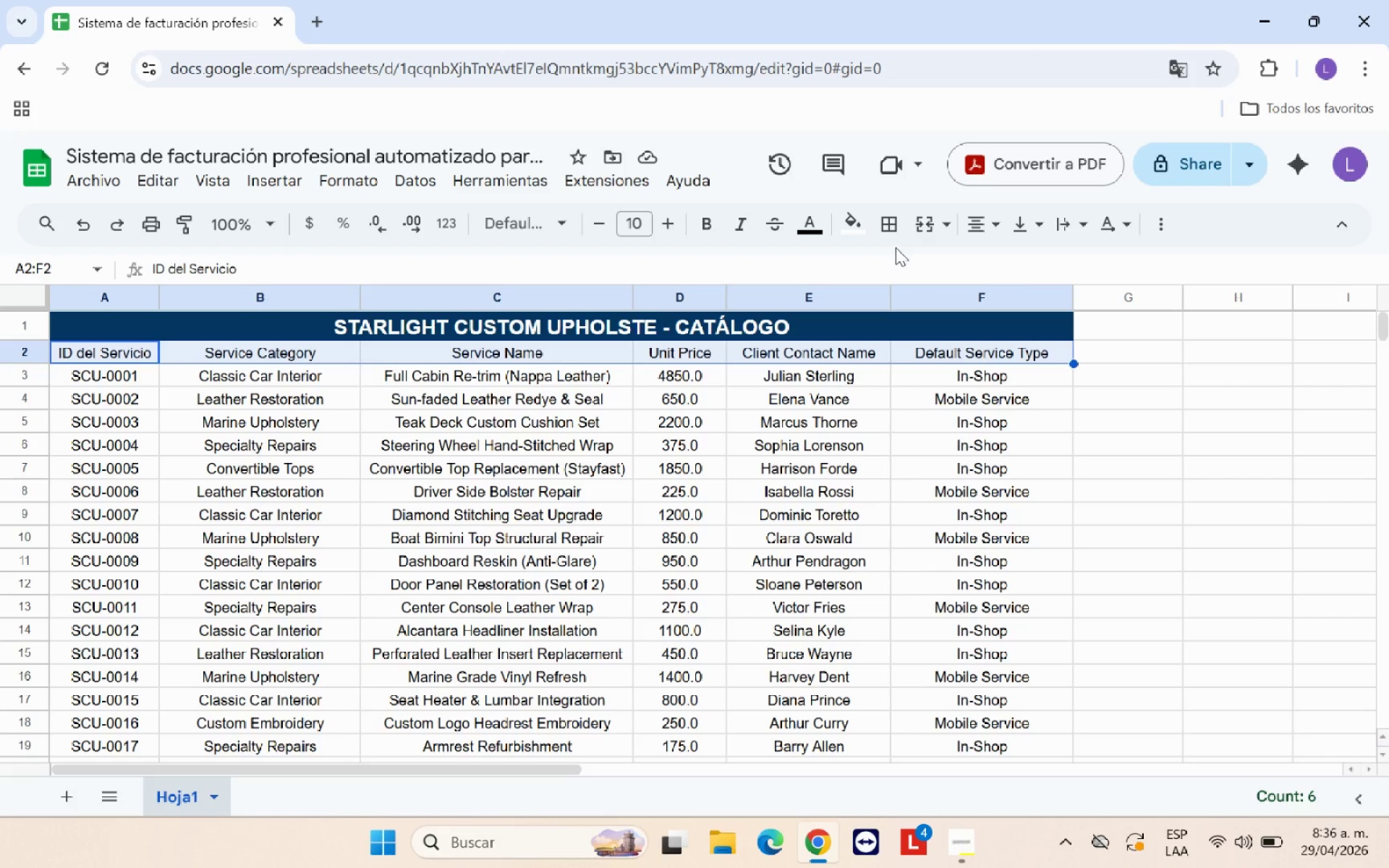 
mouse_move([882, 243])
 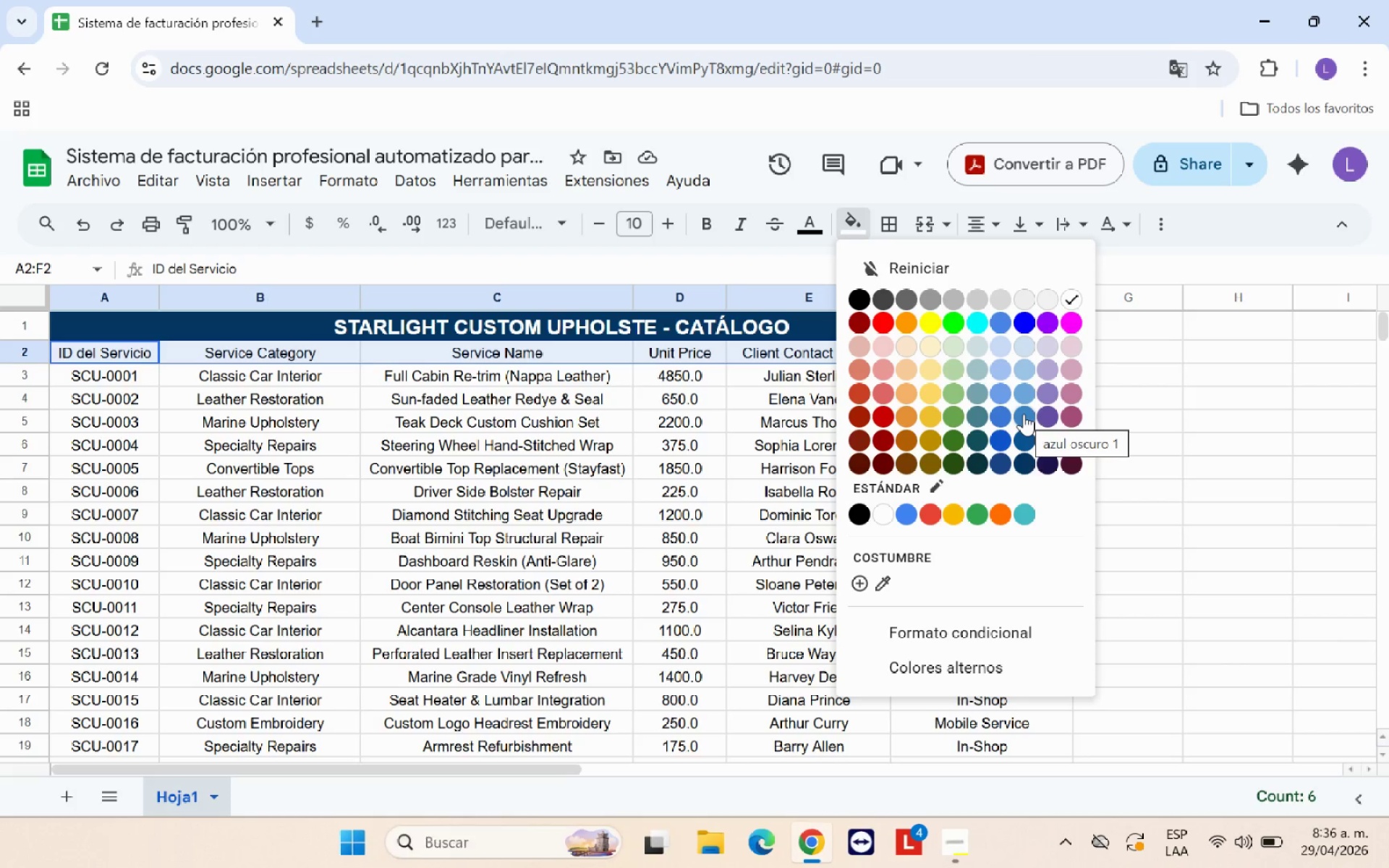 
wait(7.15)
 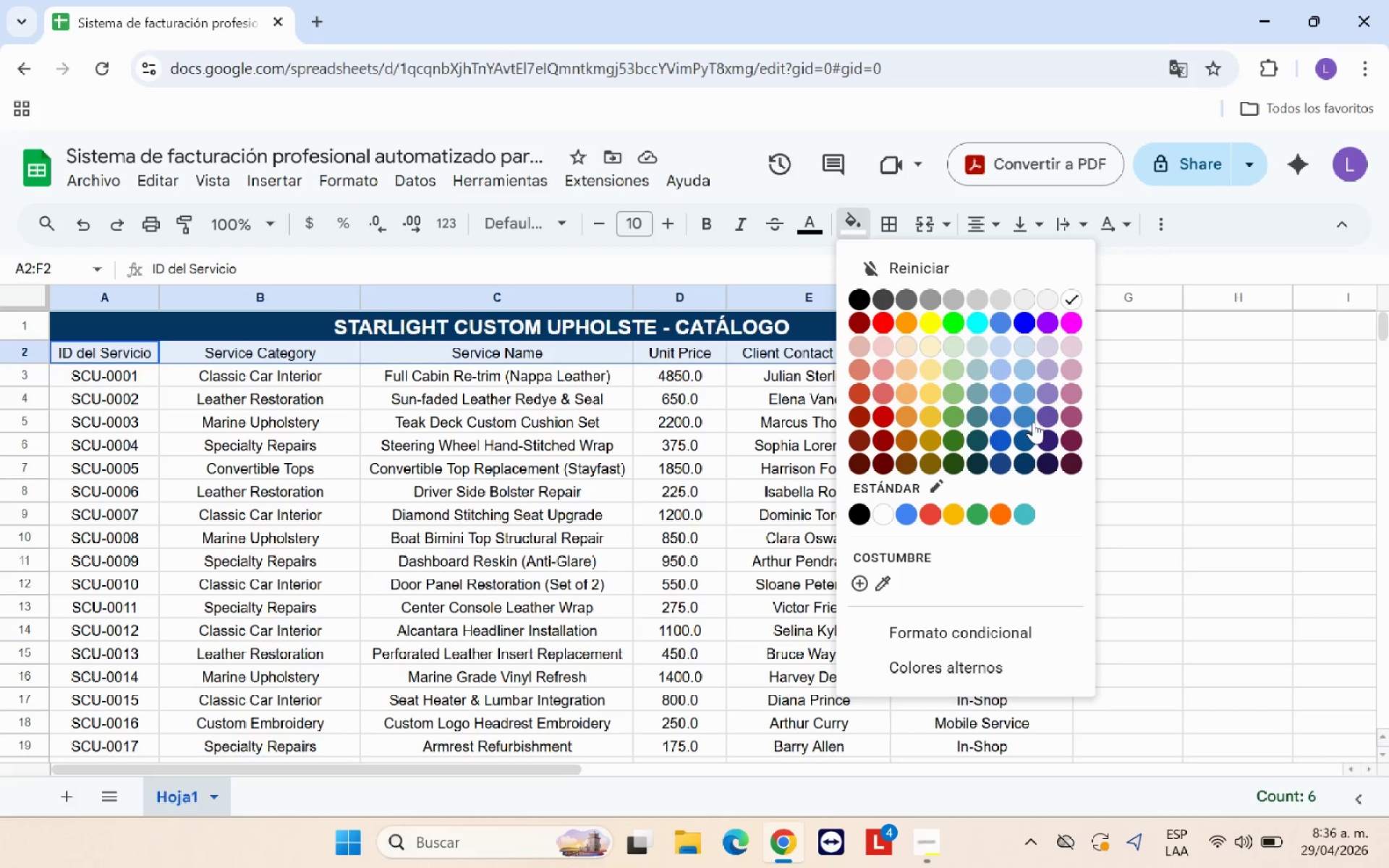 
left_click([1024, 414])
 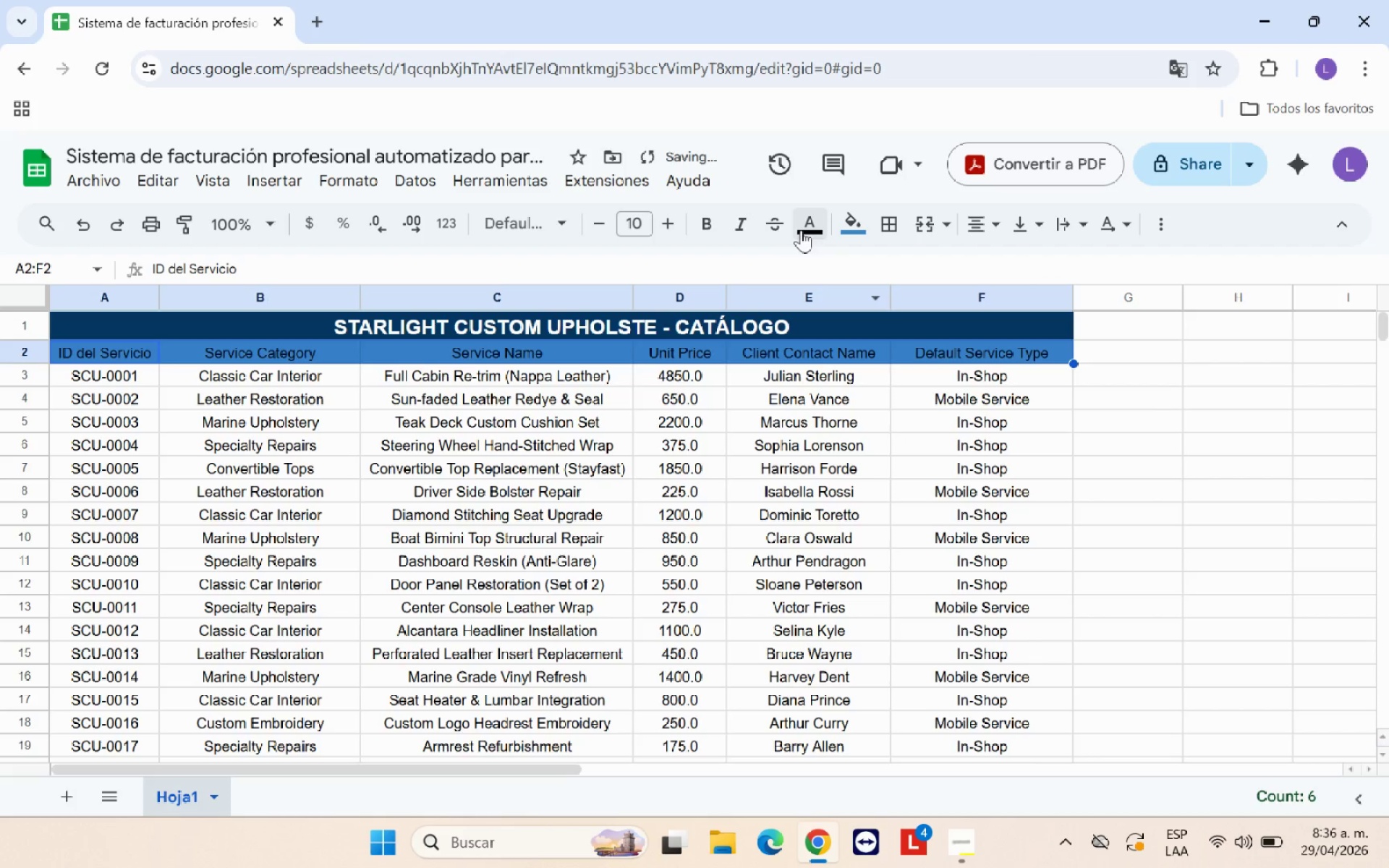 
left_click([805, 220])
 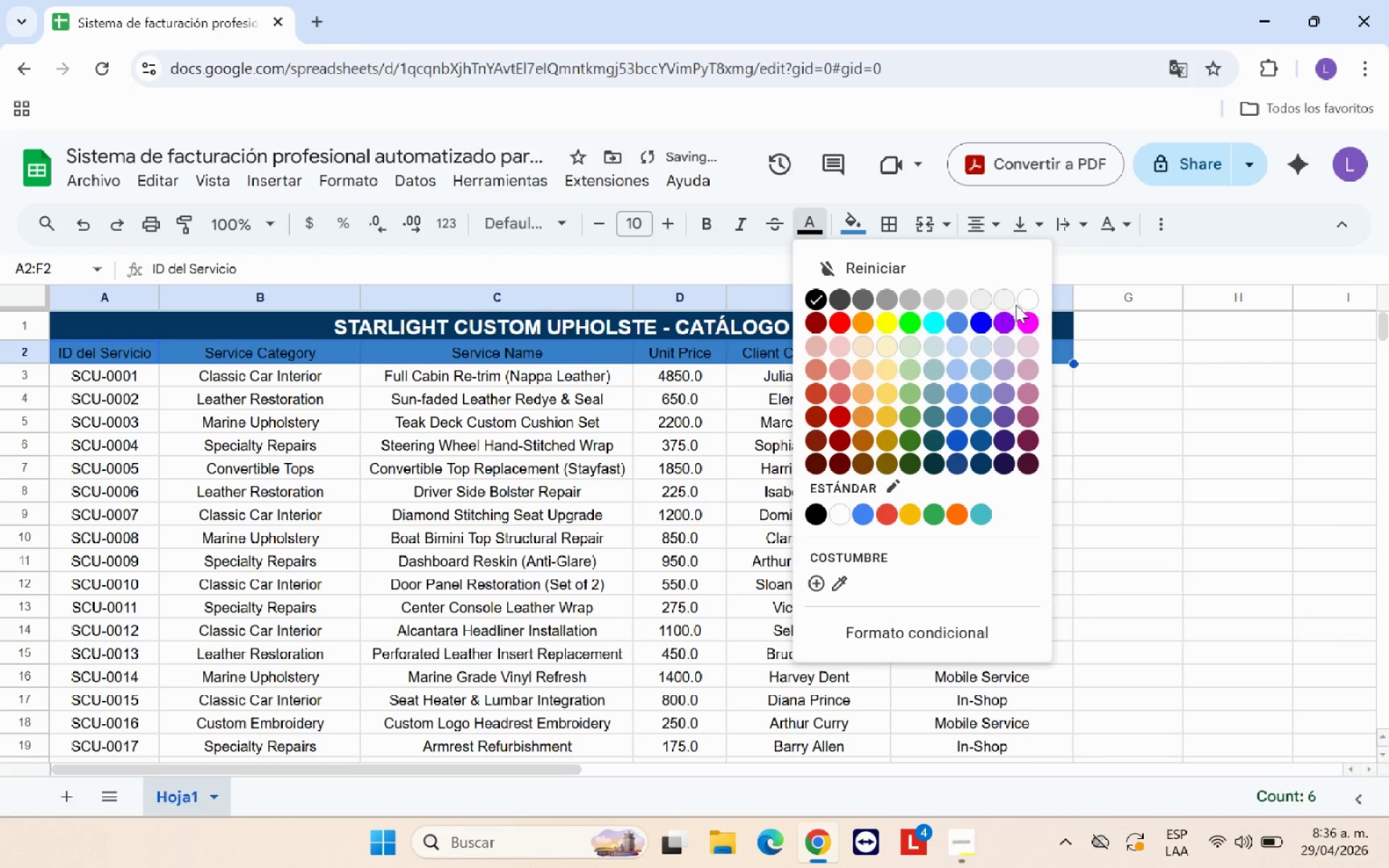 
left_click([1026, 305])
 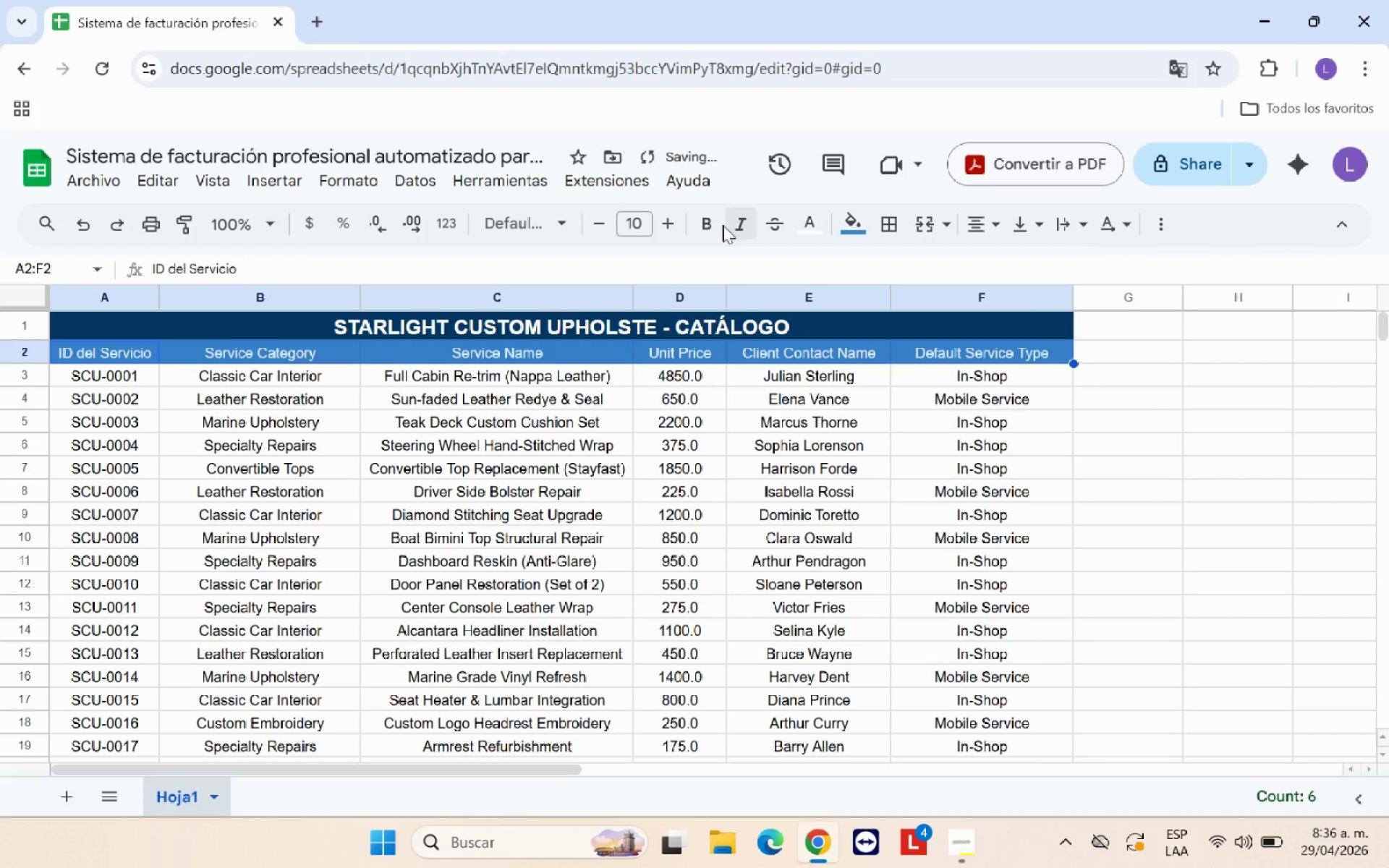 
left_click([701, 225])
 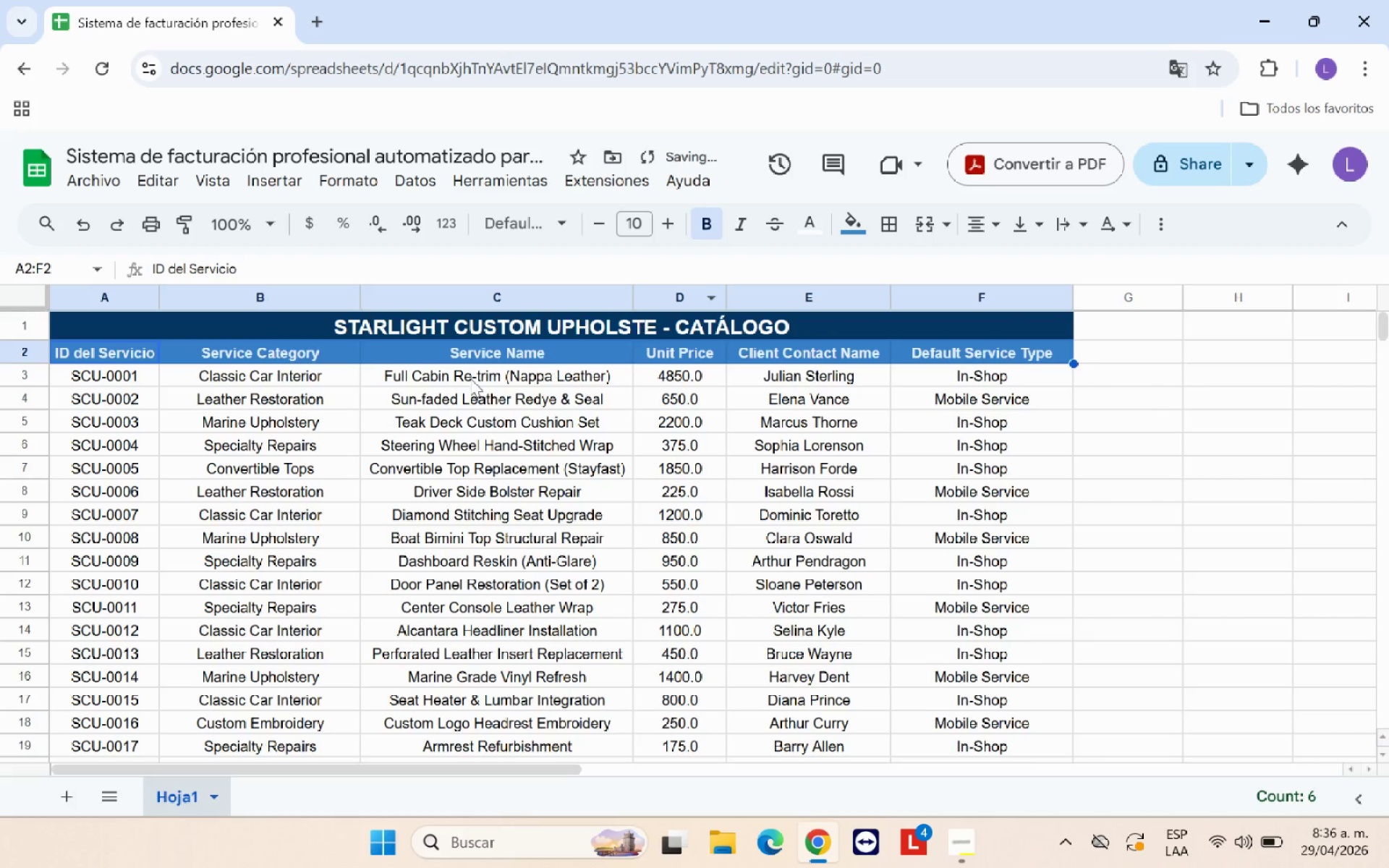 
left_click([332, 385])
 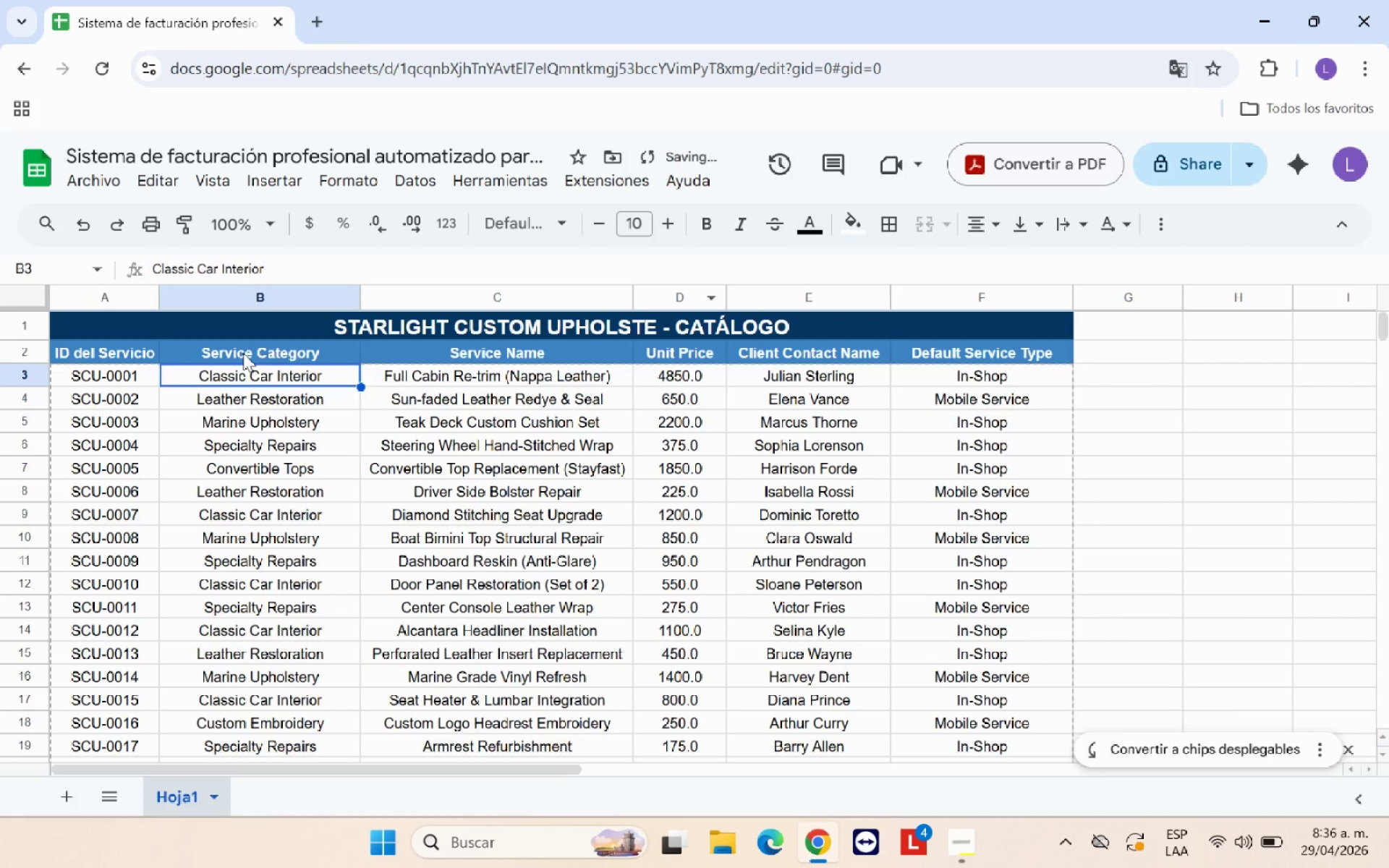 
left_click([243, 353])
 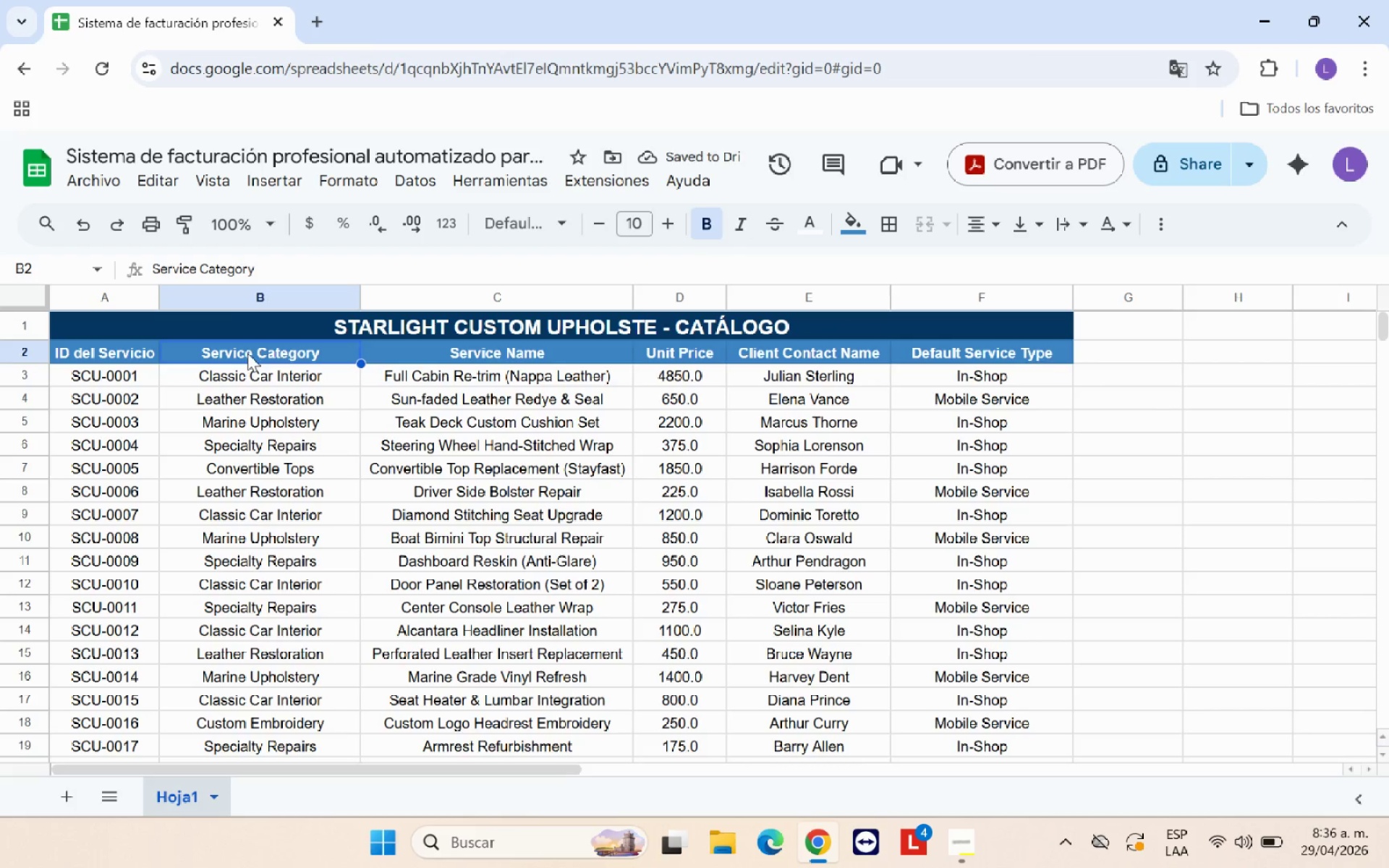 
left_click_drag(start_coordinate=[200, 271], to_coordinate=[137, 257])
 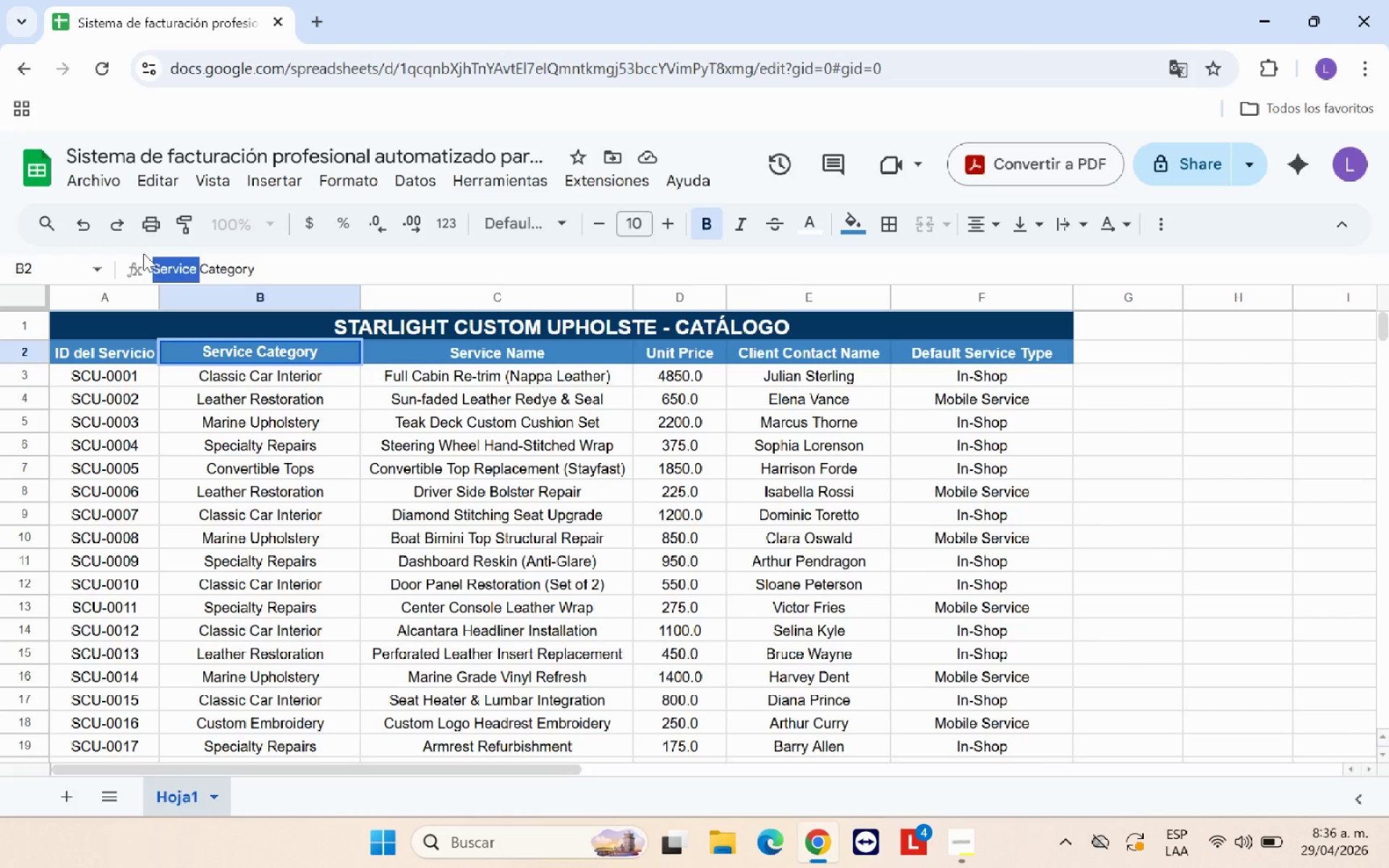 
key(Backspace)
 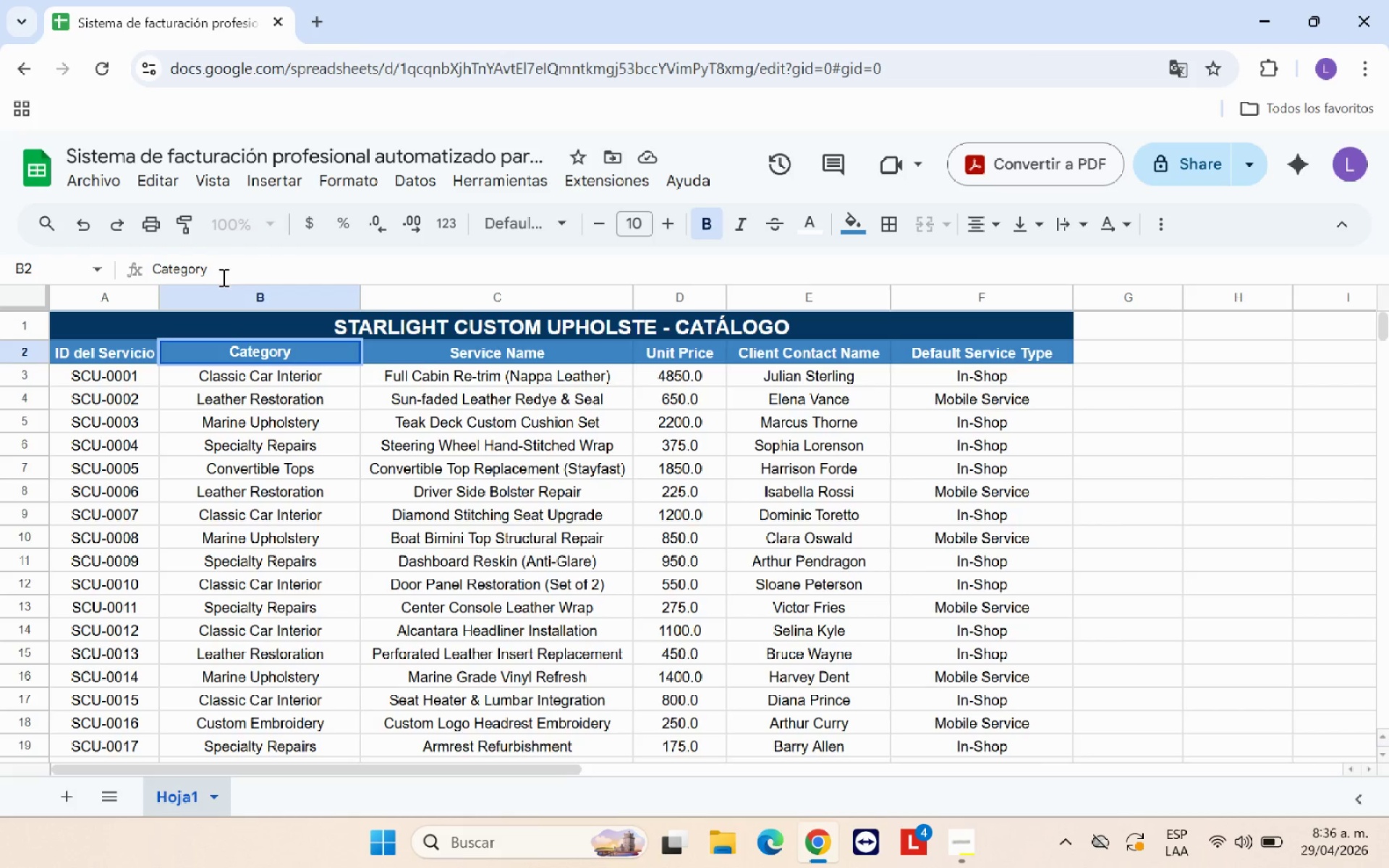 
left_click([222, 279])
 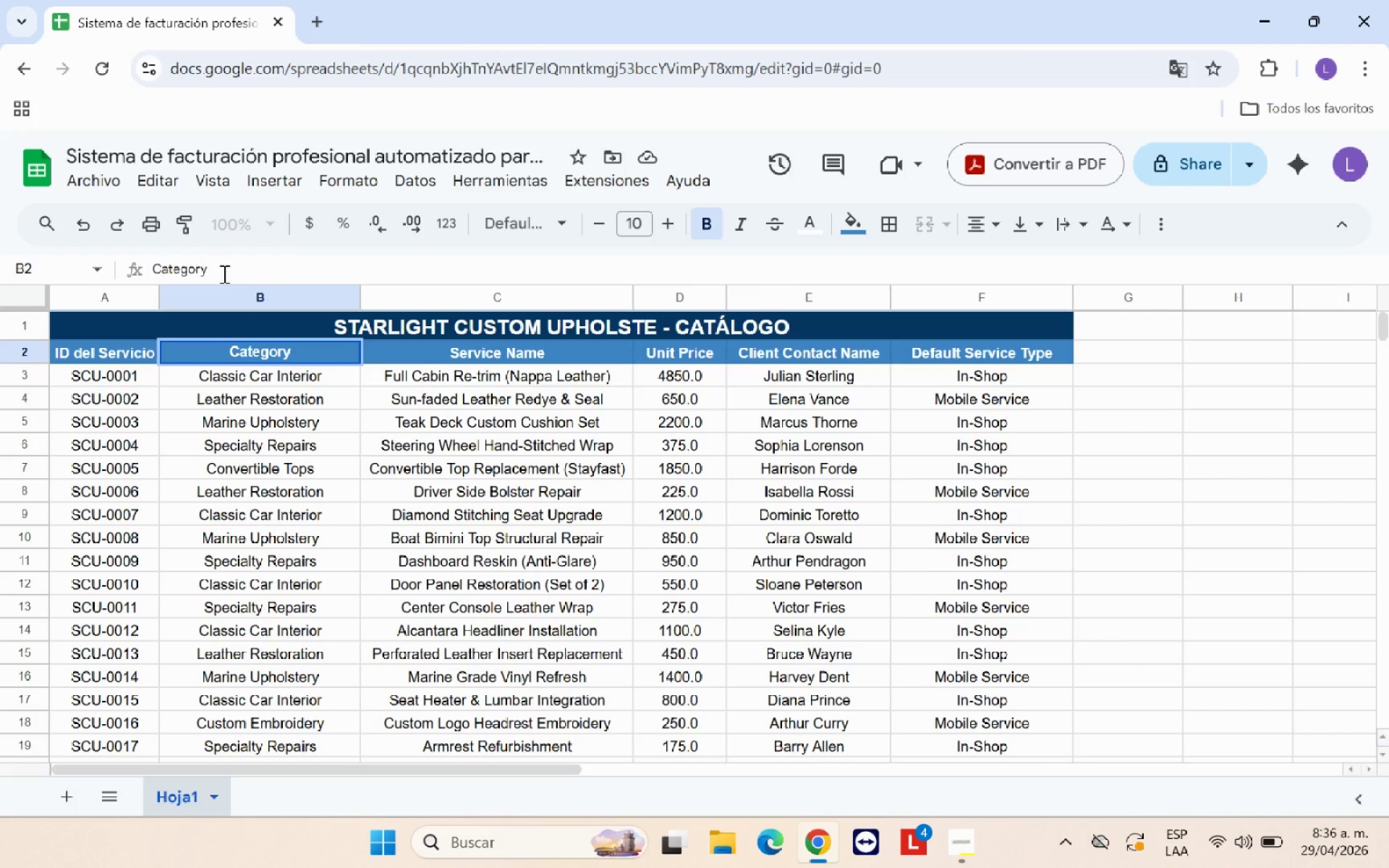 
left_click([224, 273])
 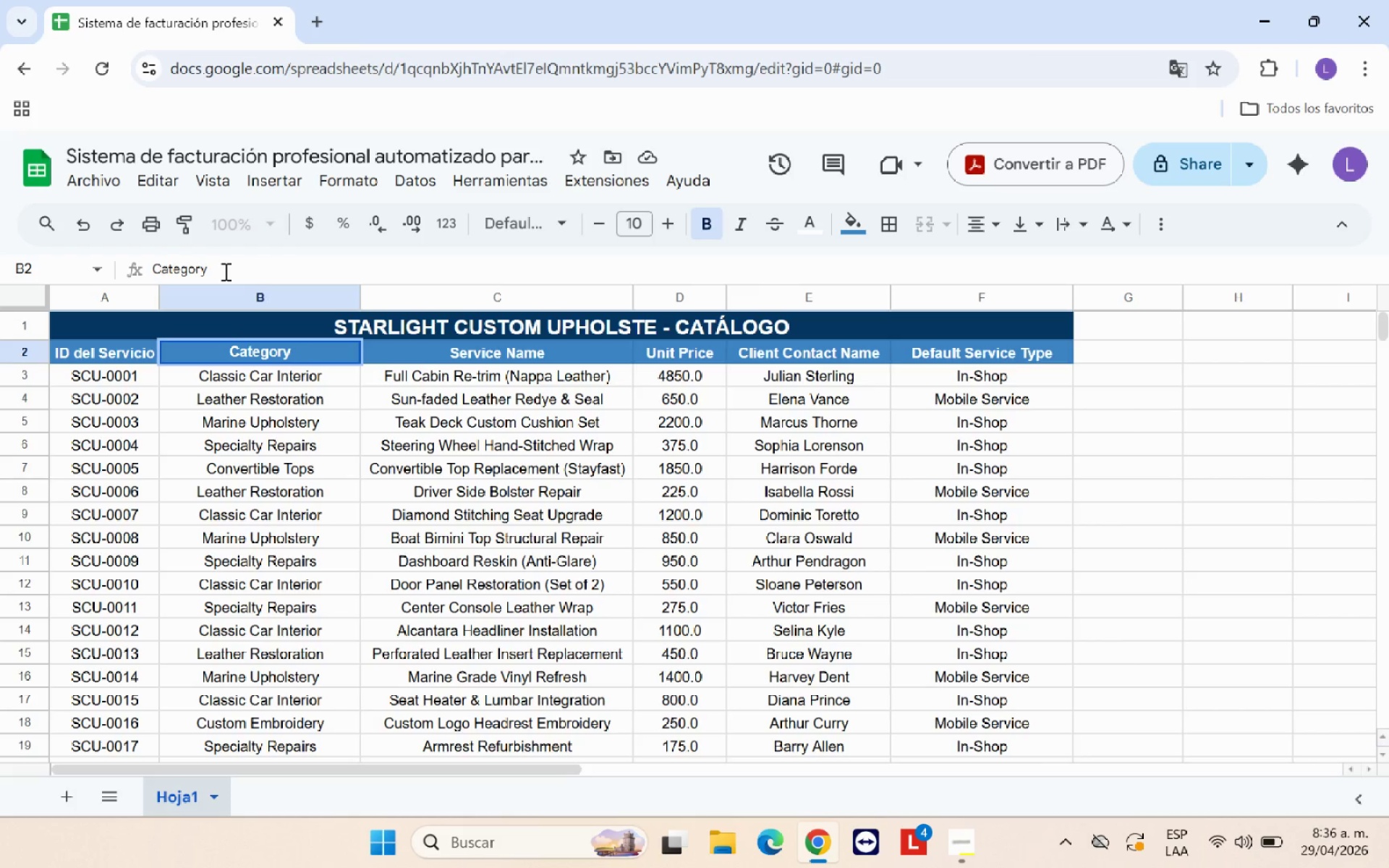 
key(Backspace)
type(ia)
 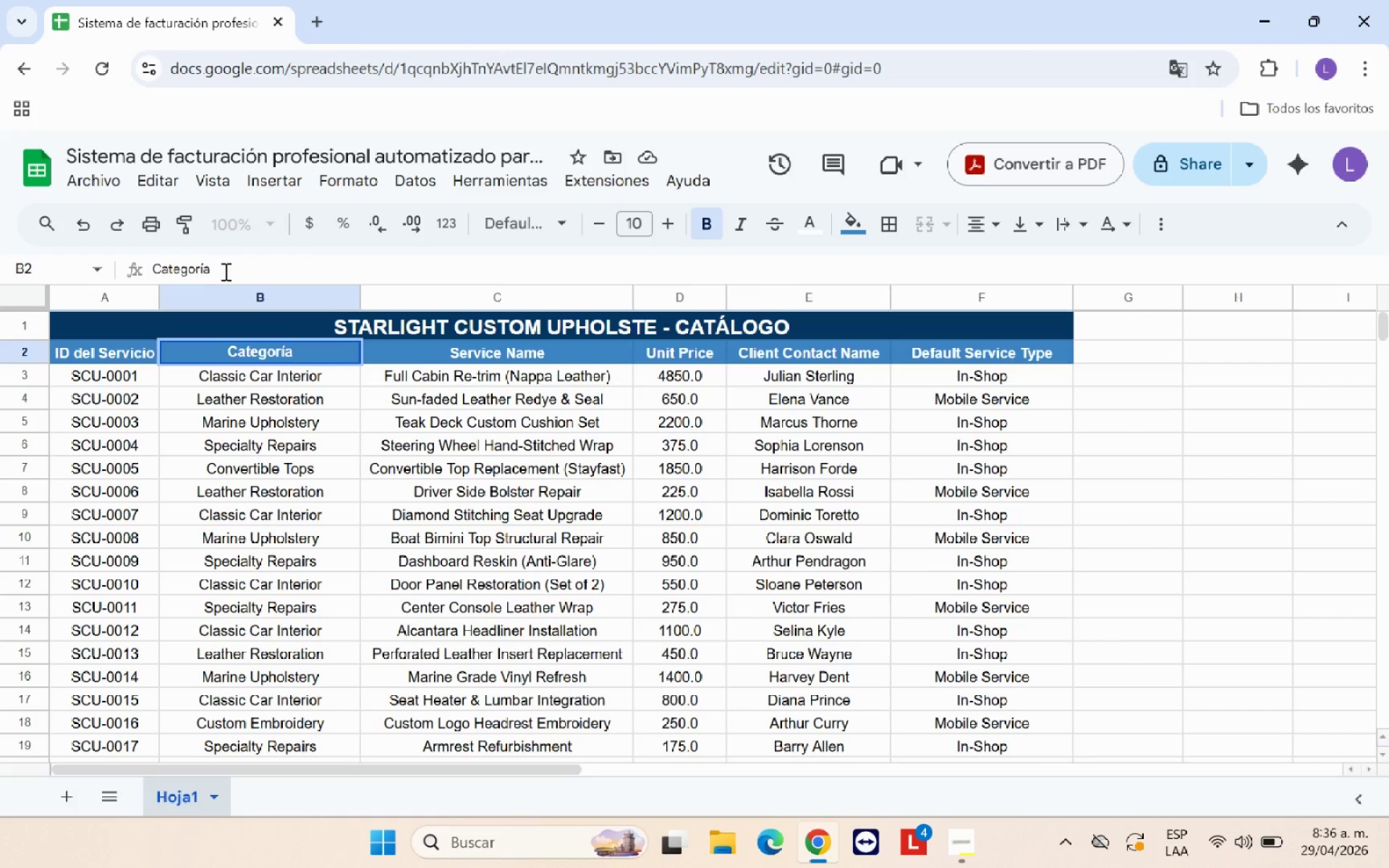 
hold_key(key=Semicolon, duration=0.31)
 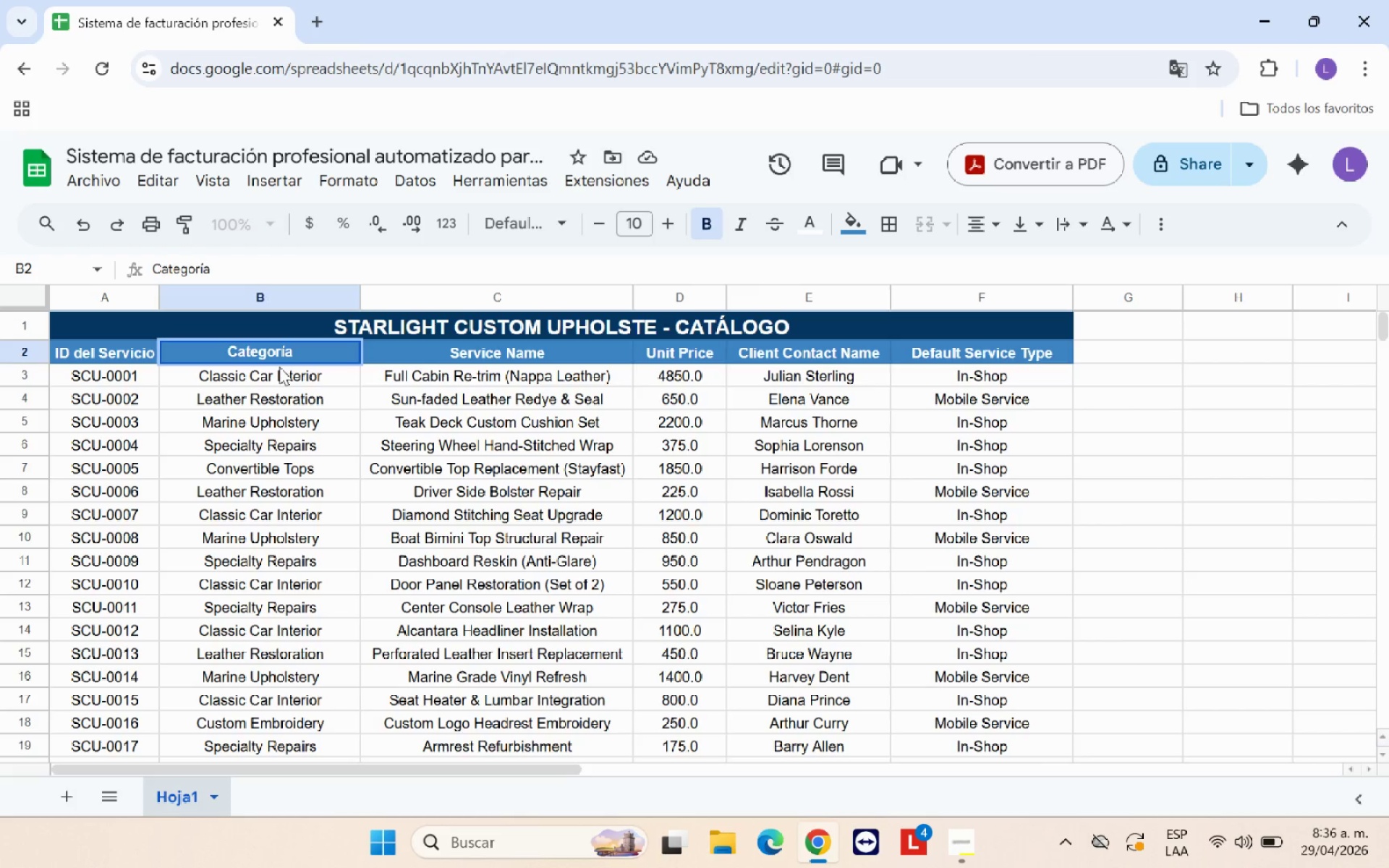 
left_click([390, 390])
 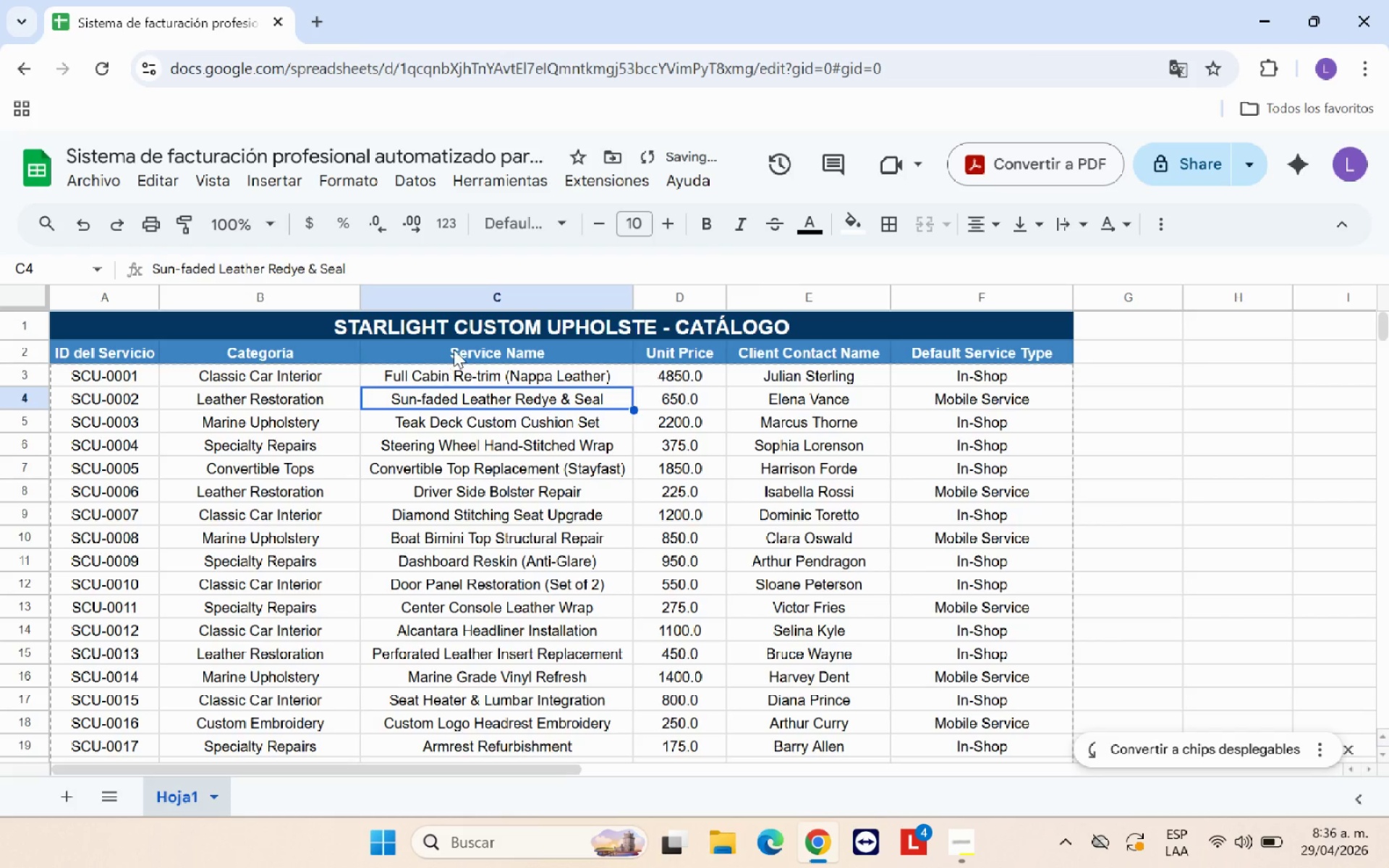 
left_click([455, 348])
 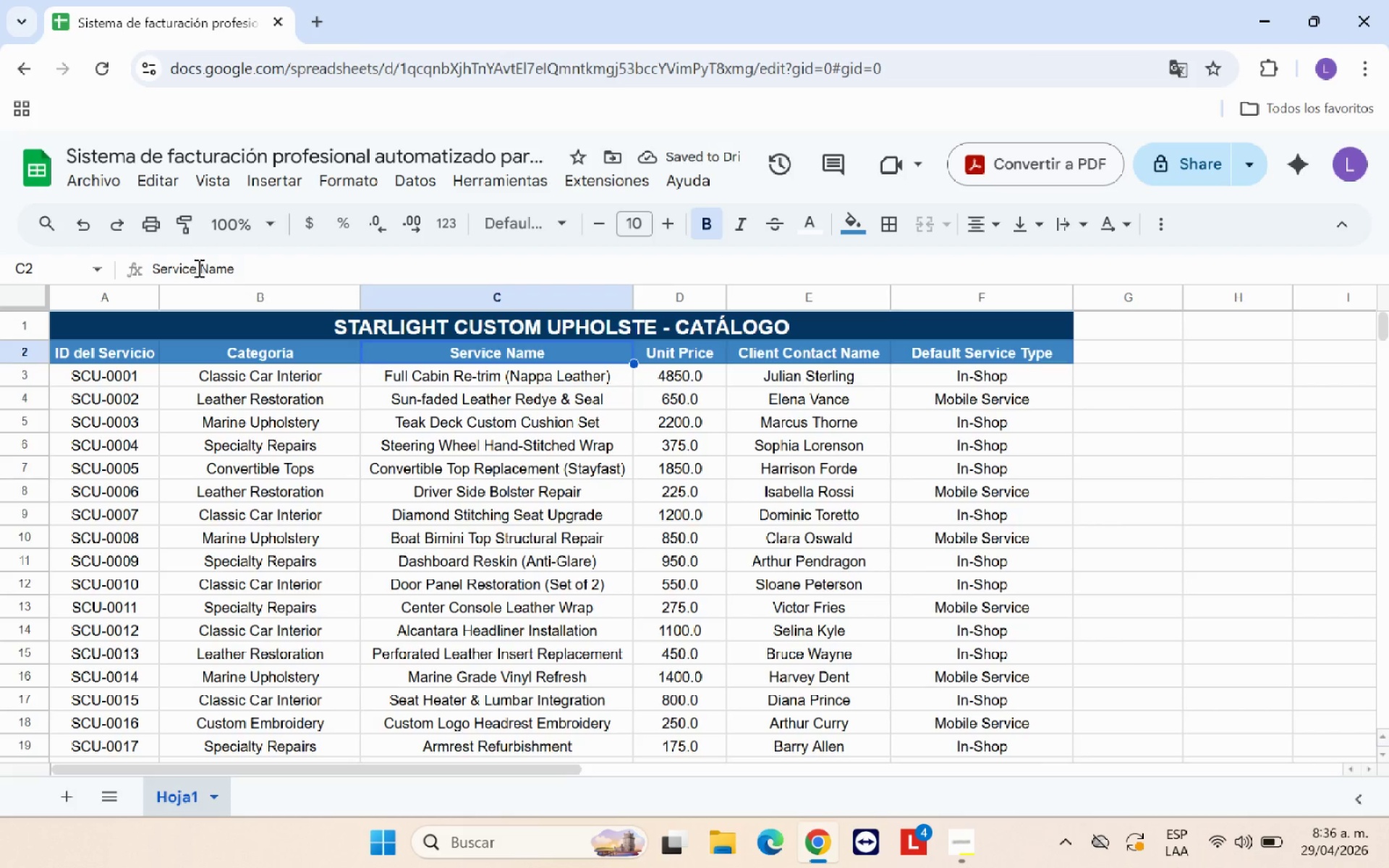 
left_click_drag(start_coordinate=[200, 268], to_coordinate=[145, 265])
 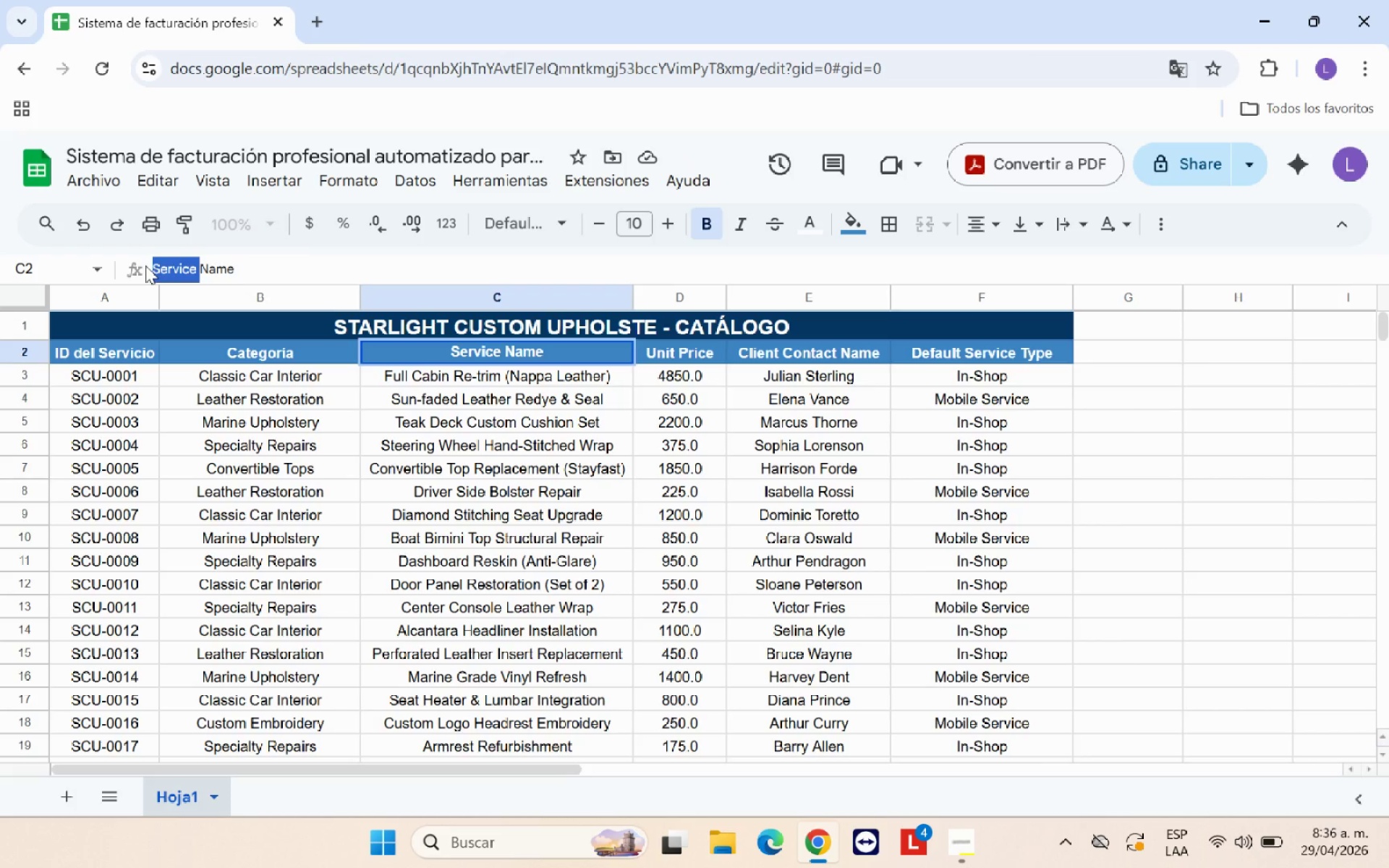 
key(Control+X)
 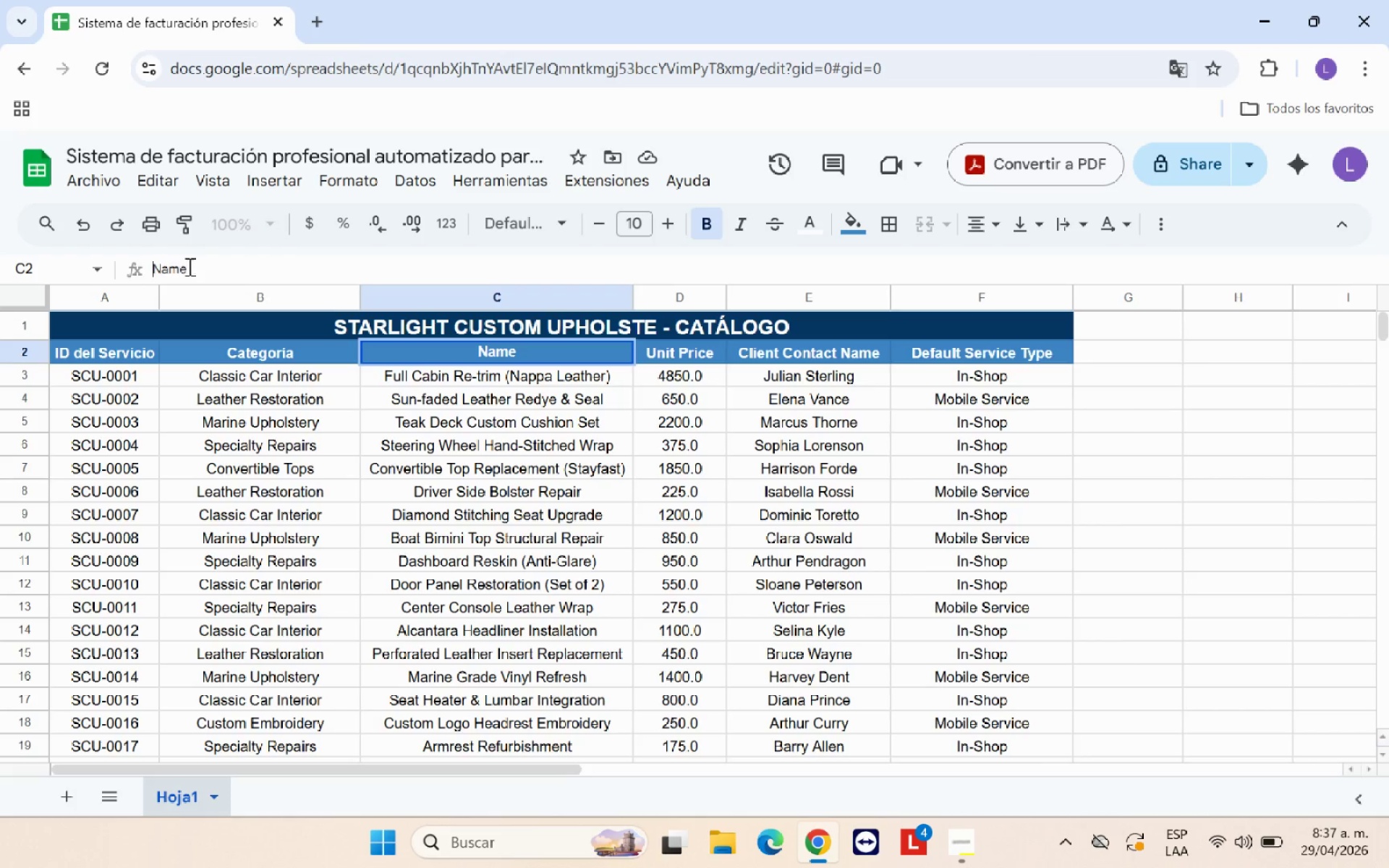 
left_click([195, 265])
 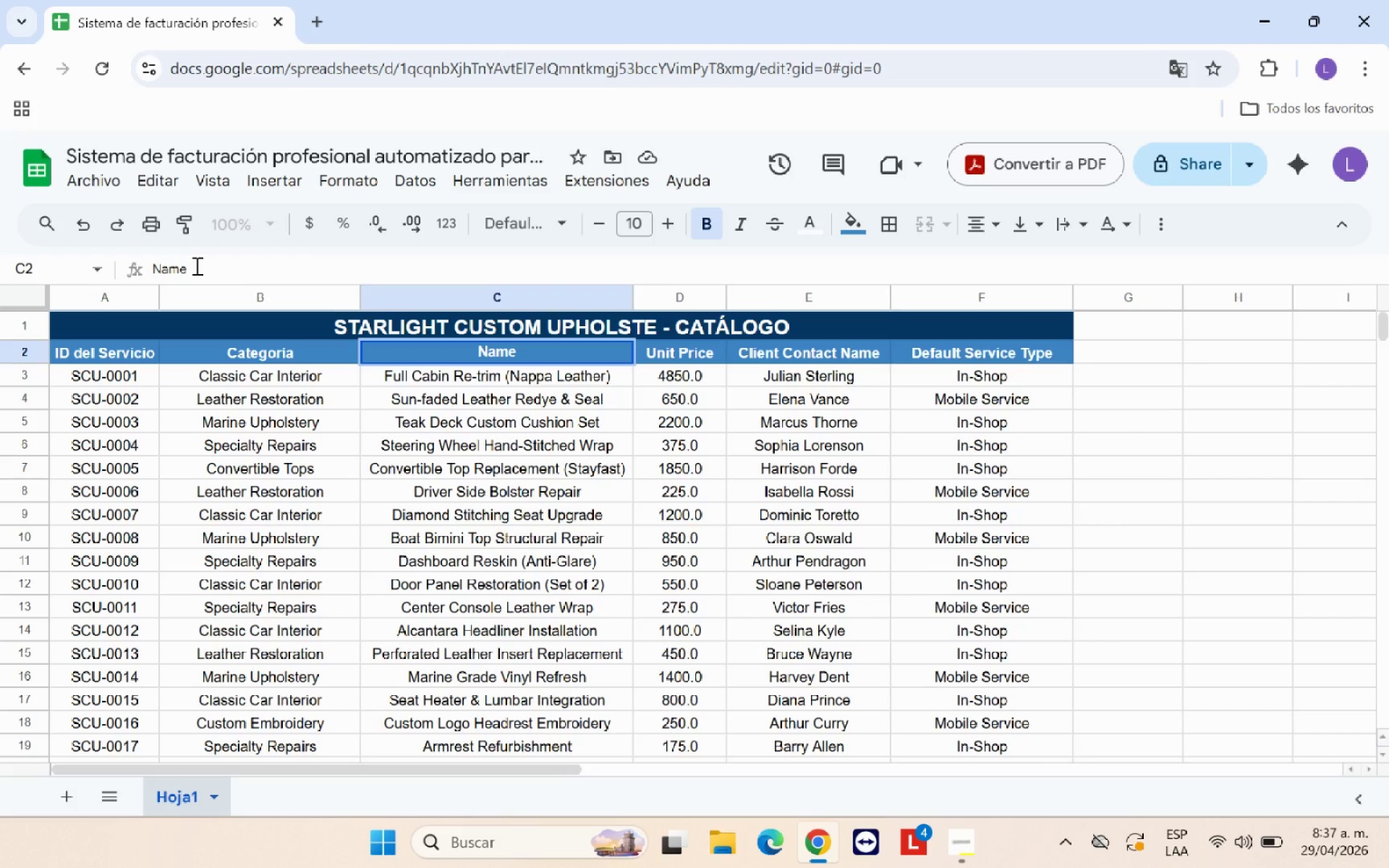 
key(Space)
 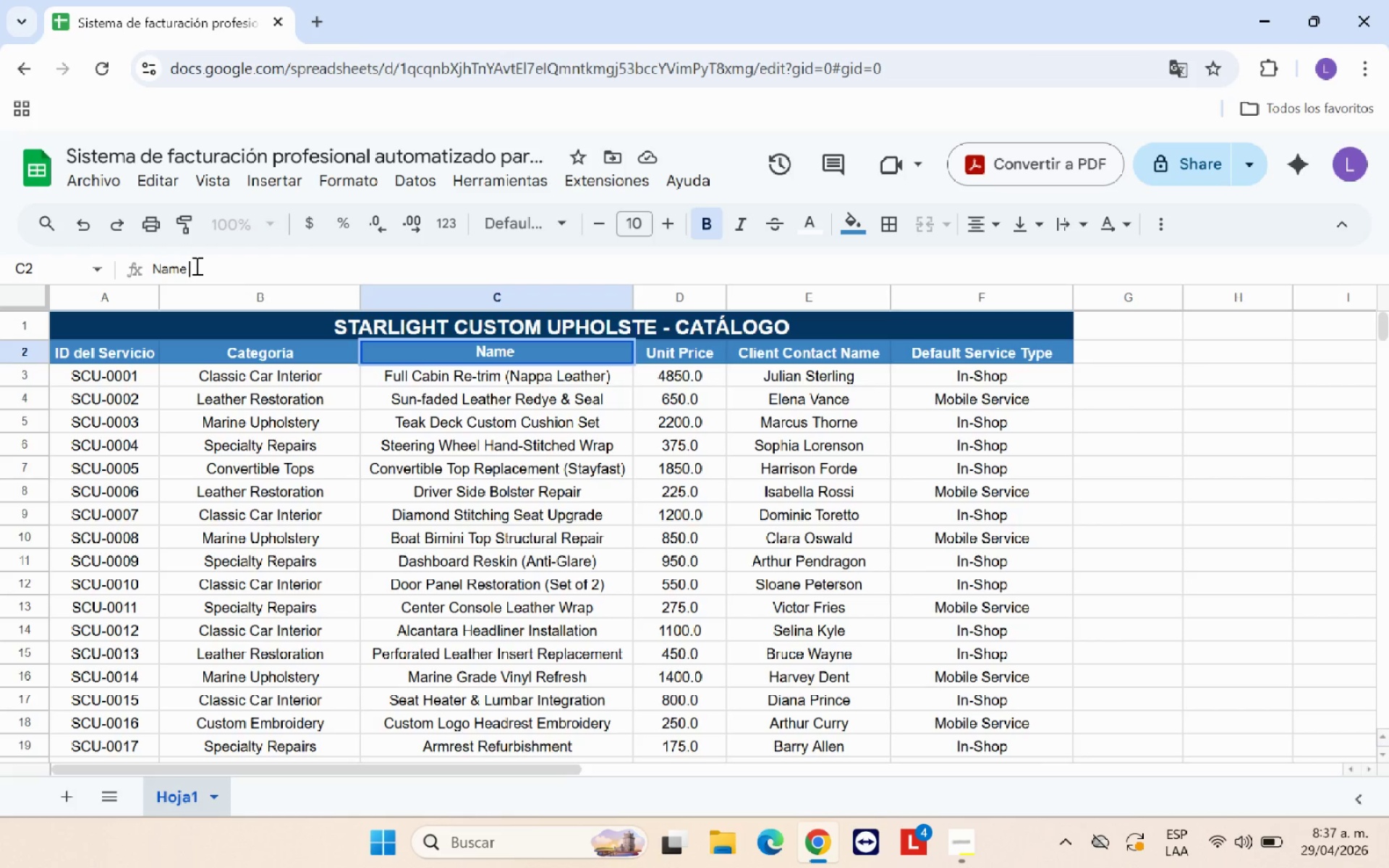 
key(Control+V)
 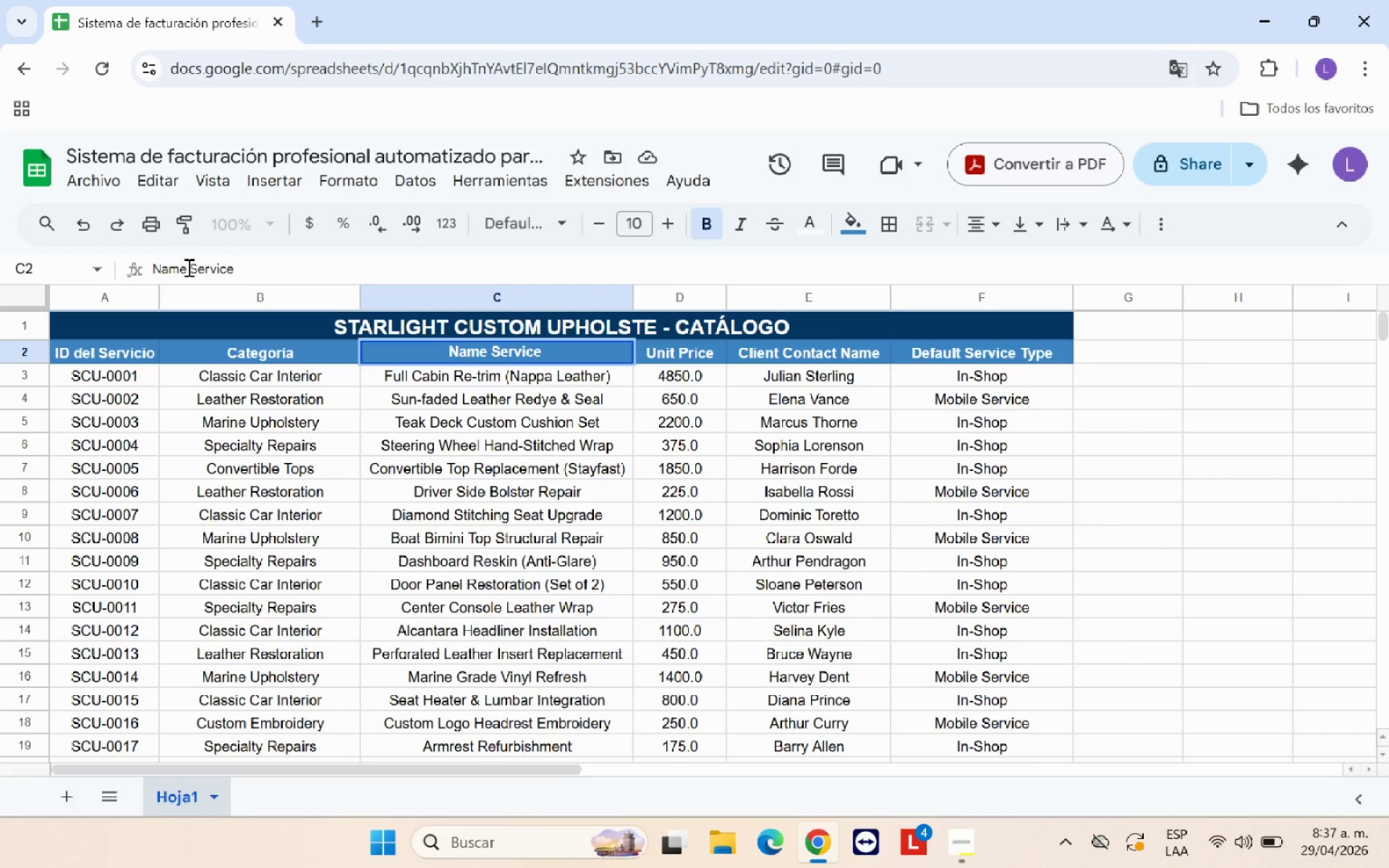 
left_click([187, 267])
 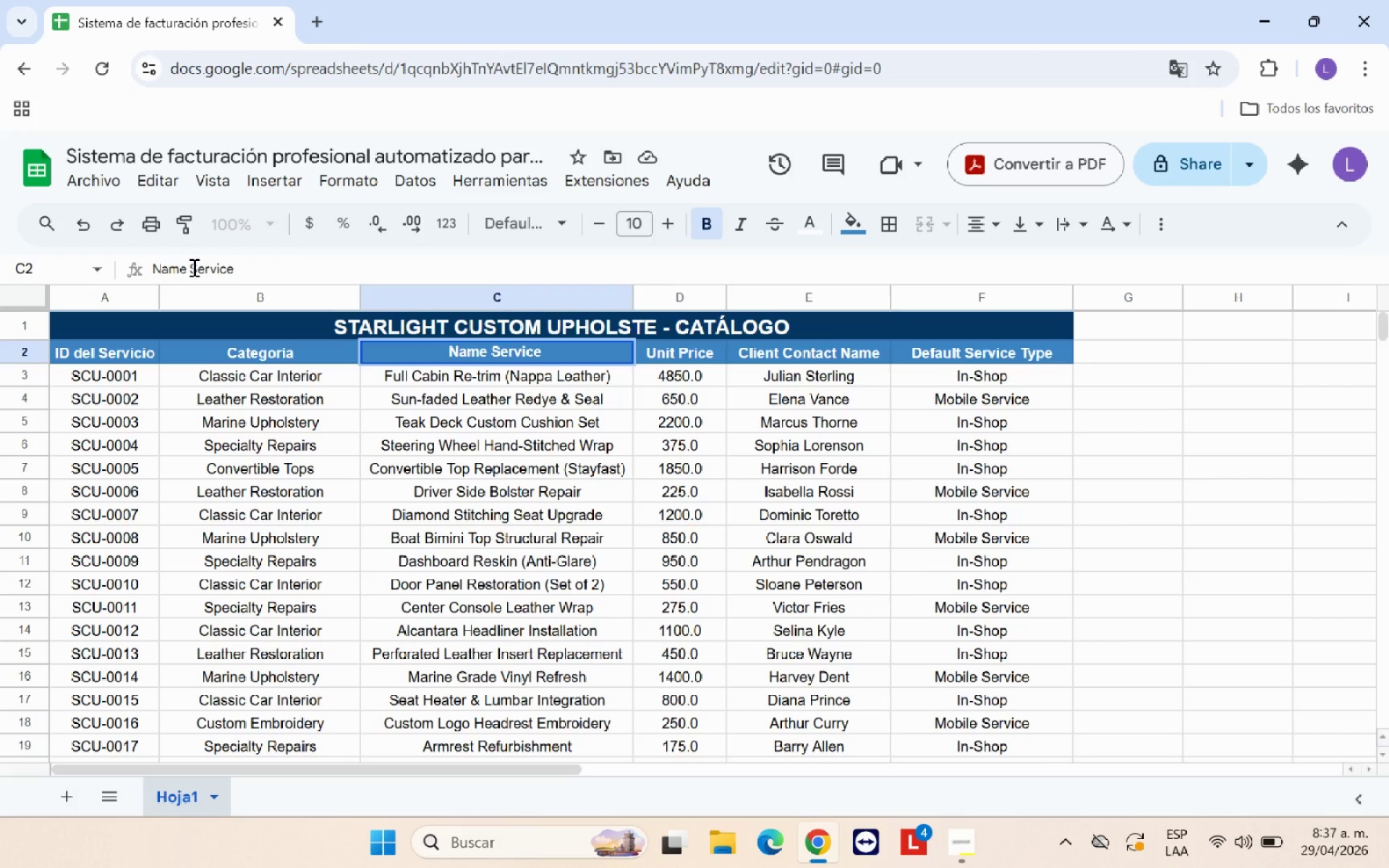 
key(Backspace)
key(Backspace)
key(Backspace)
type(ombre del )
key(Backspace)
 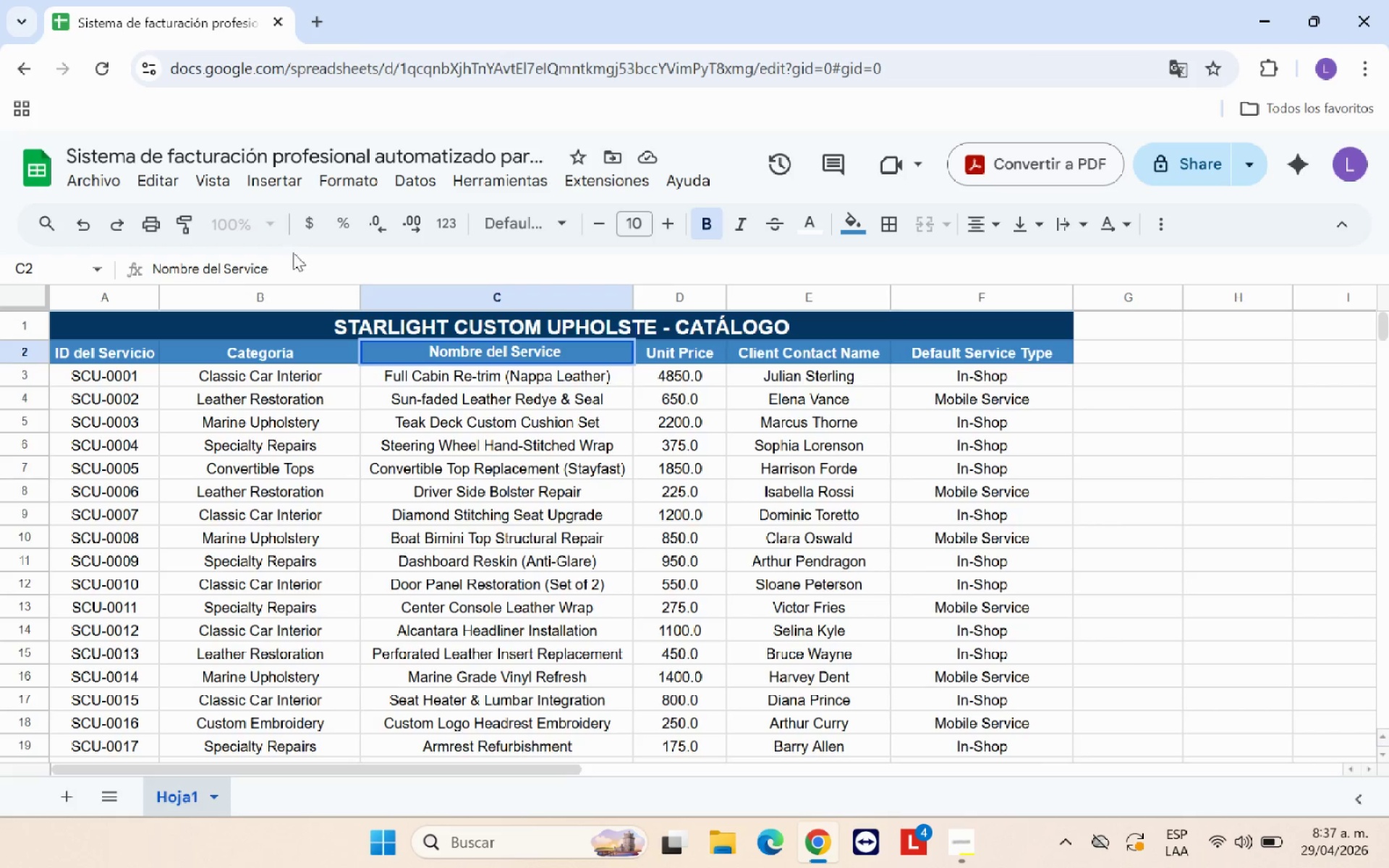 
left_click([303, 272])
 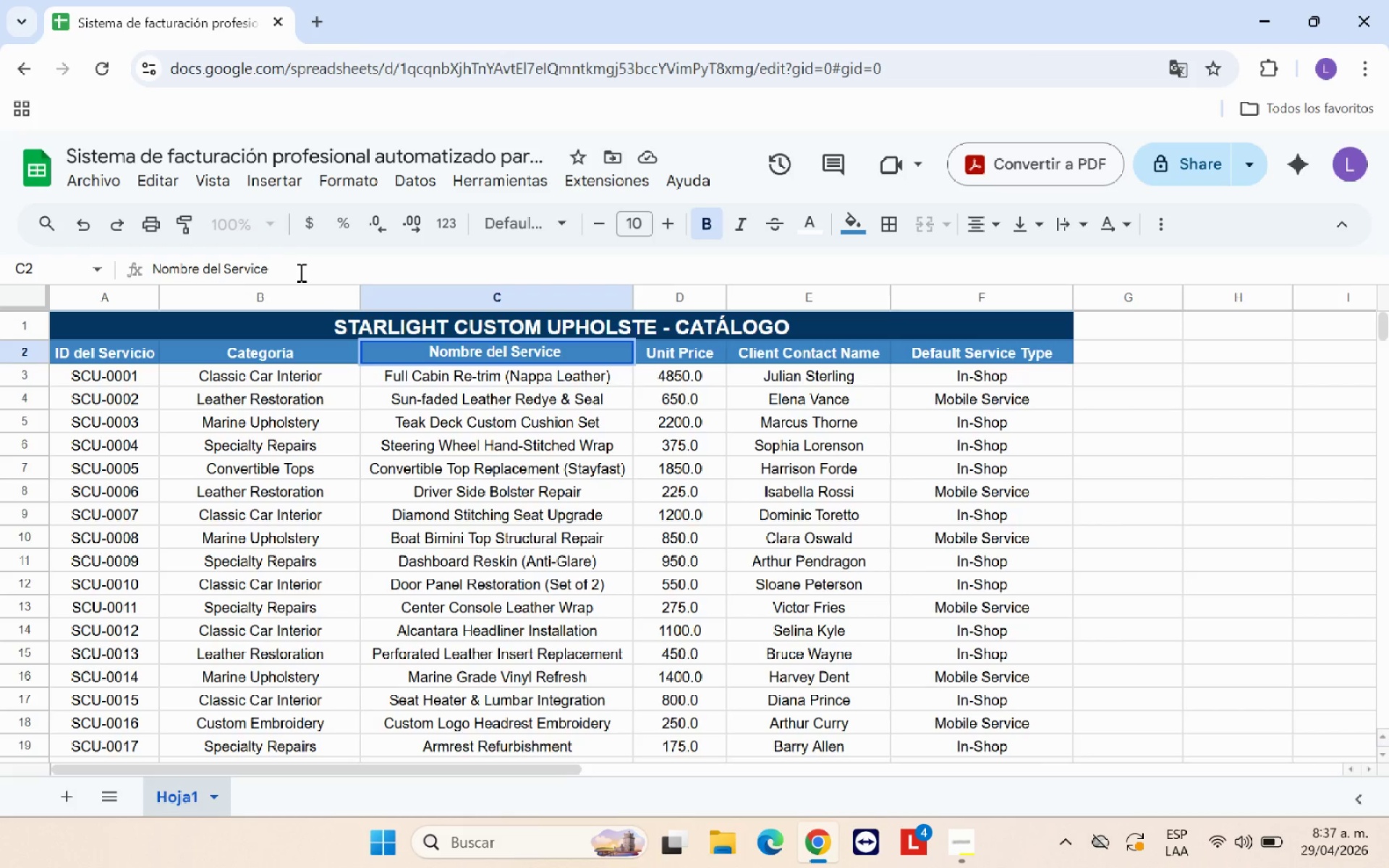 
key(Backspace)
key(Backspace)
type(io)
 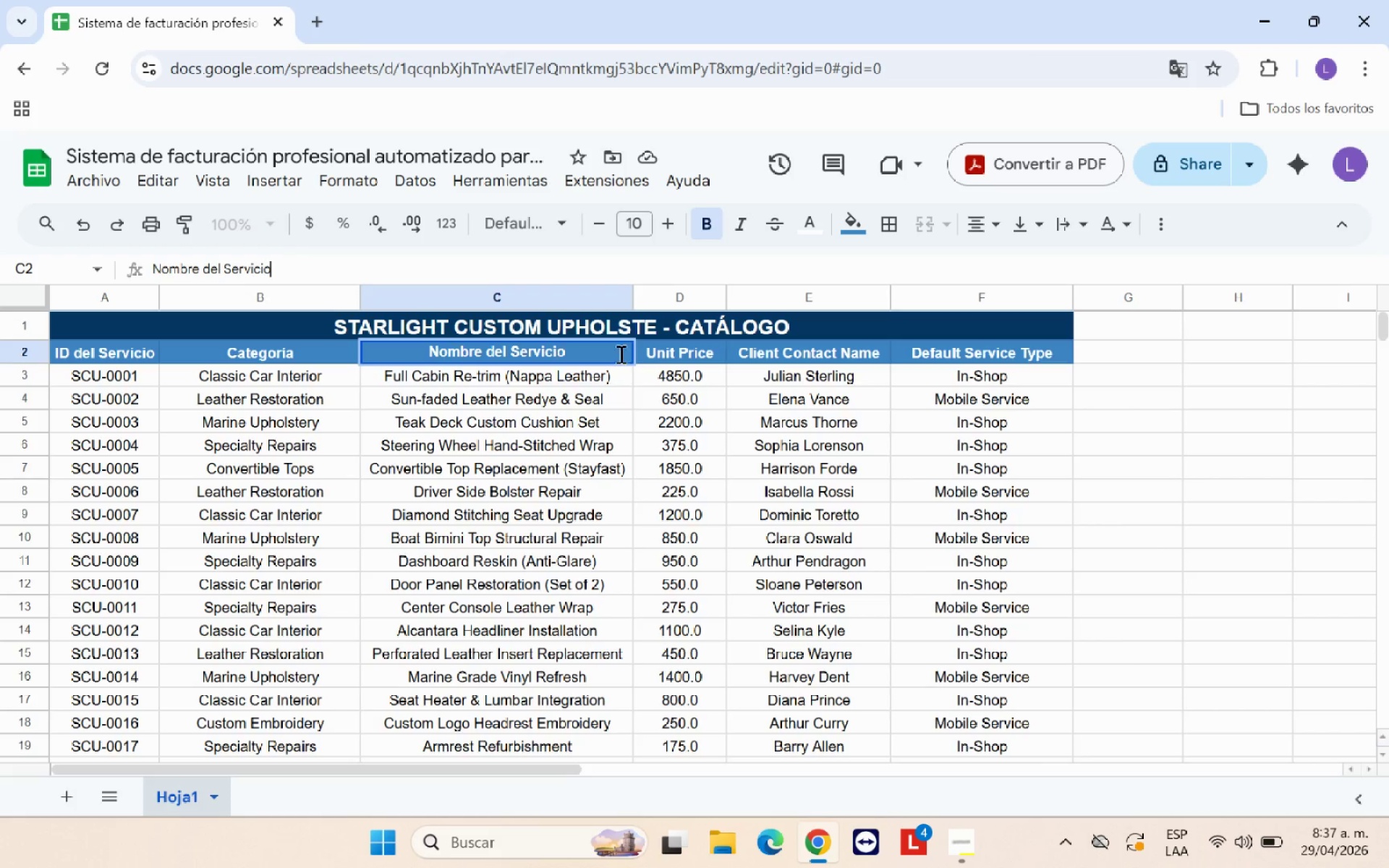 
left_click([671, 352])
 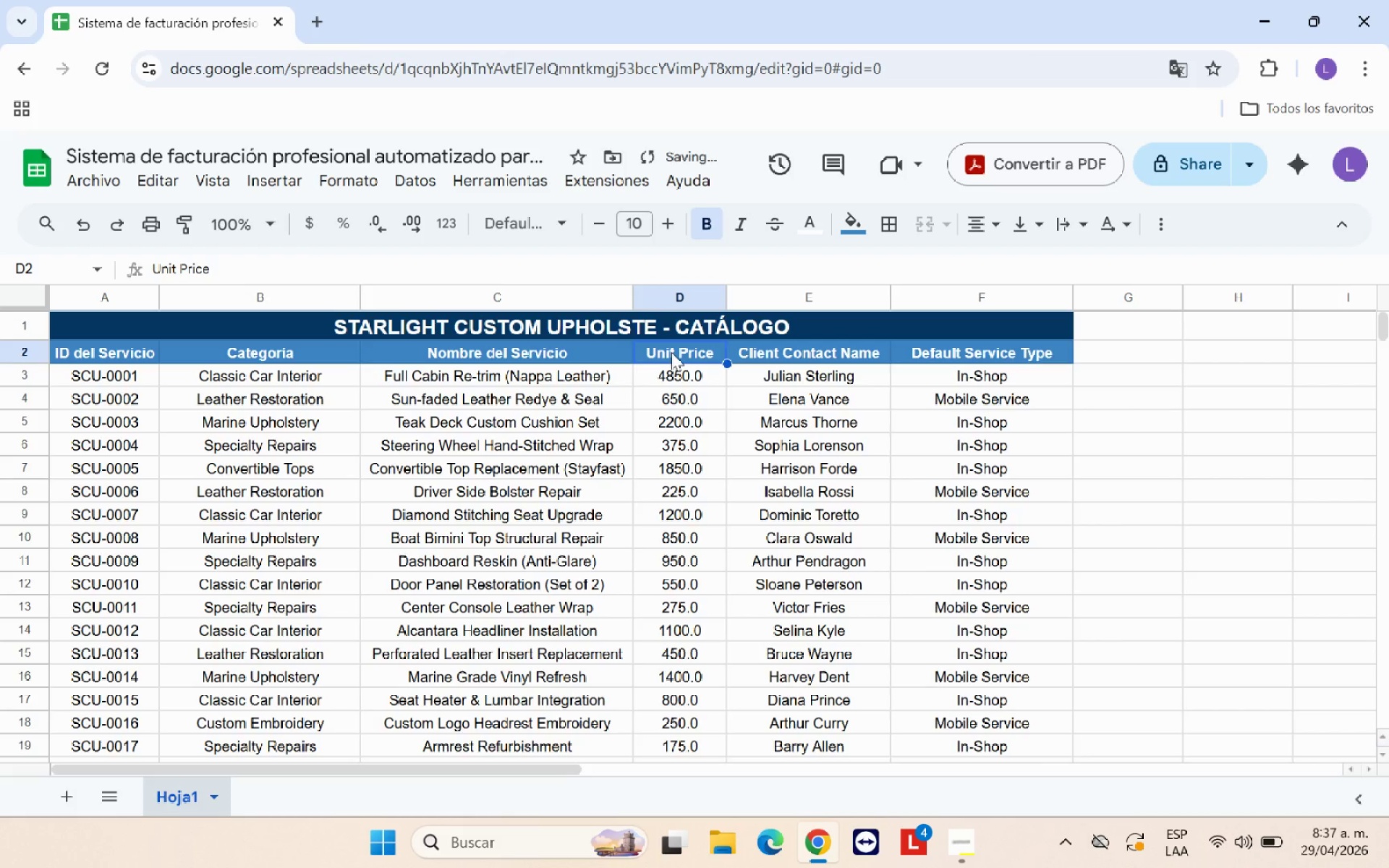 
type(Precio Unit.)
 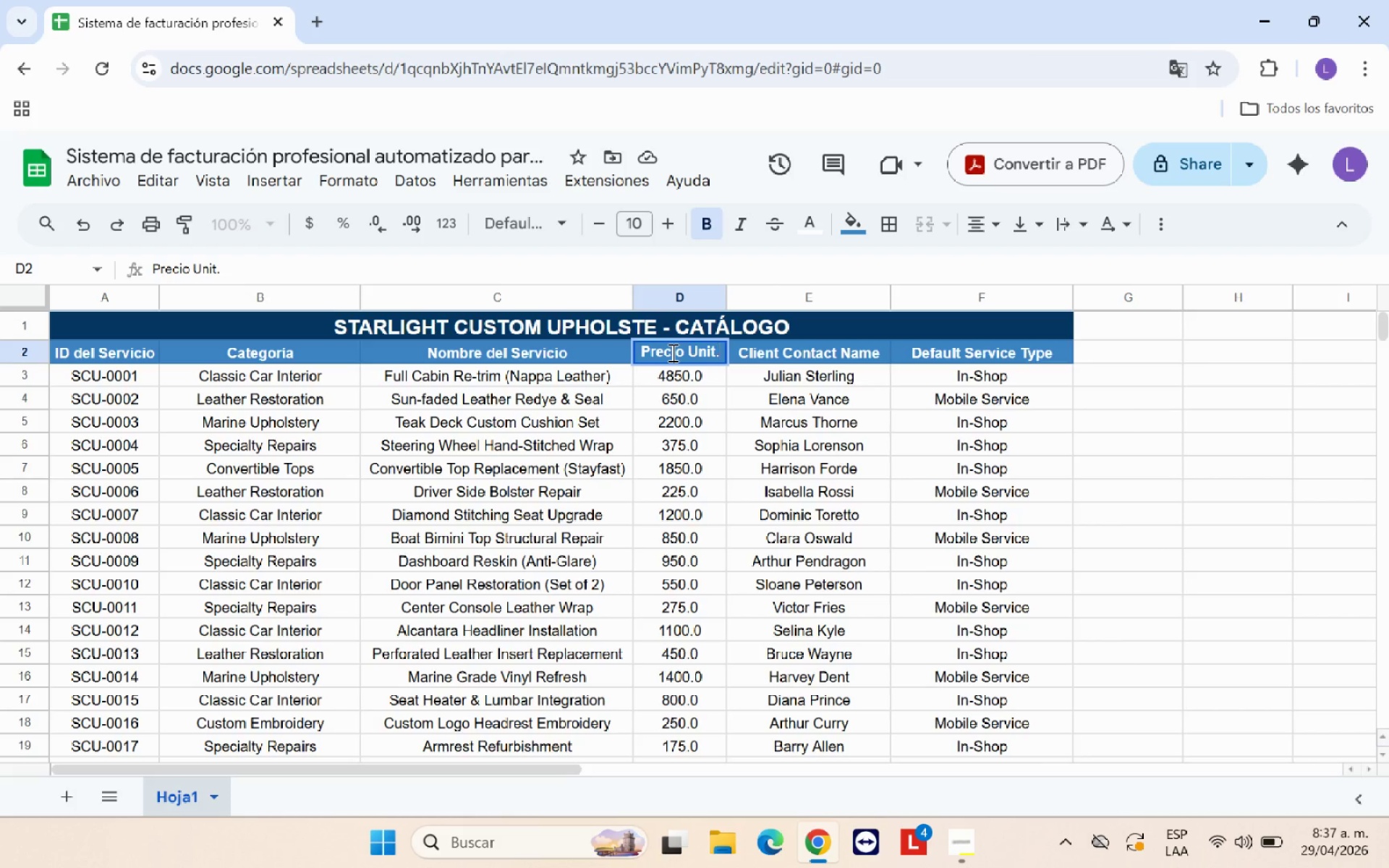 
key(ArrowRight)
 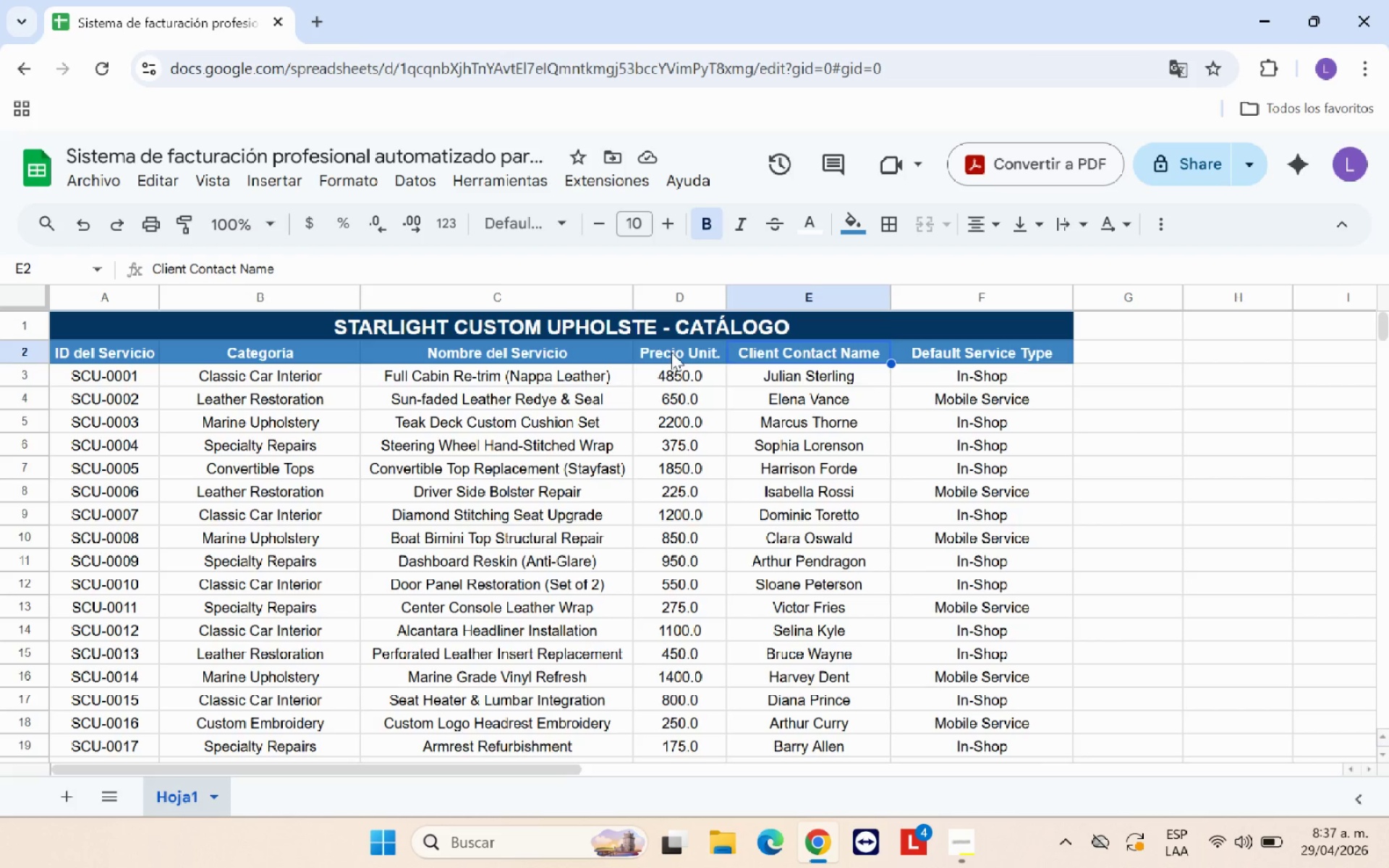 
wait(10.62)
 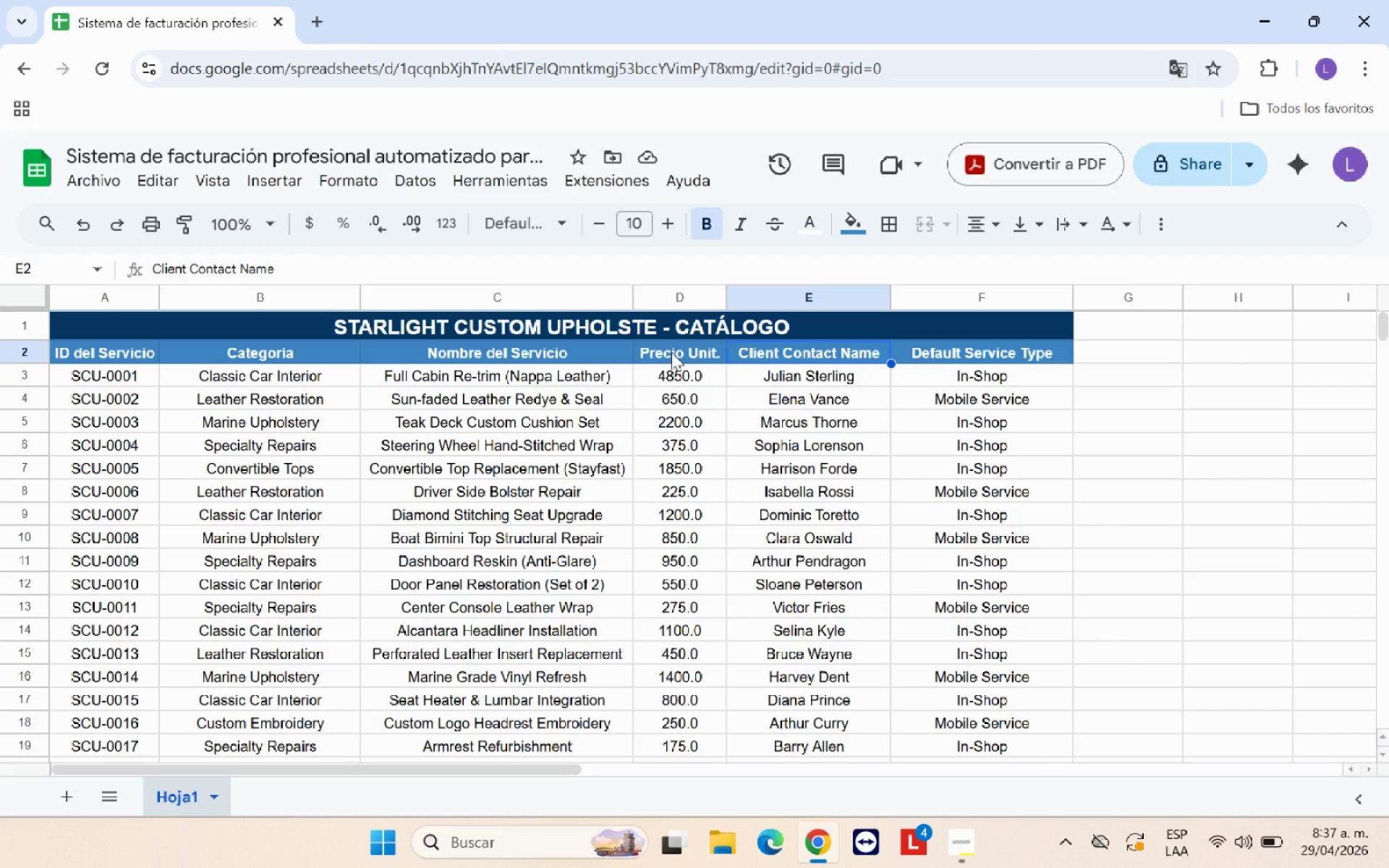 
key(Backspace)
type(Nombre Cliente.)
 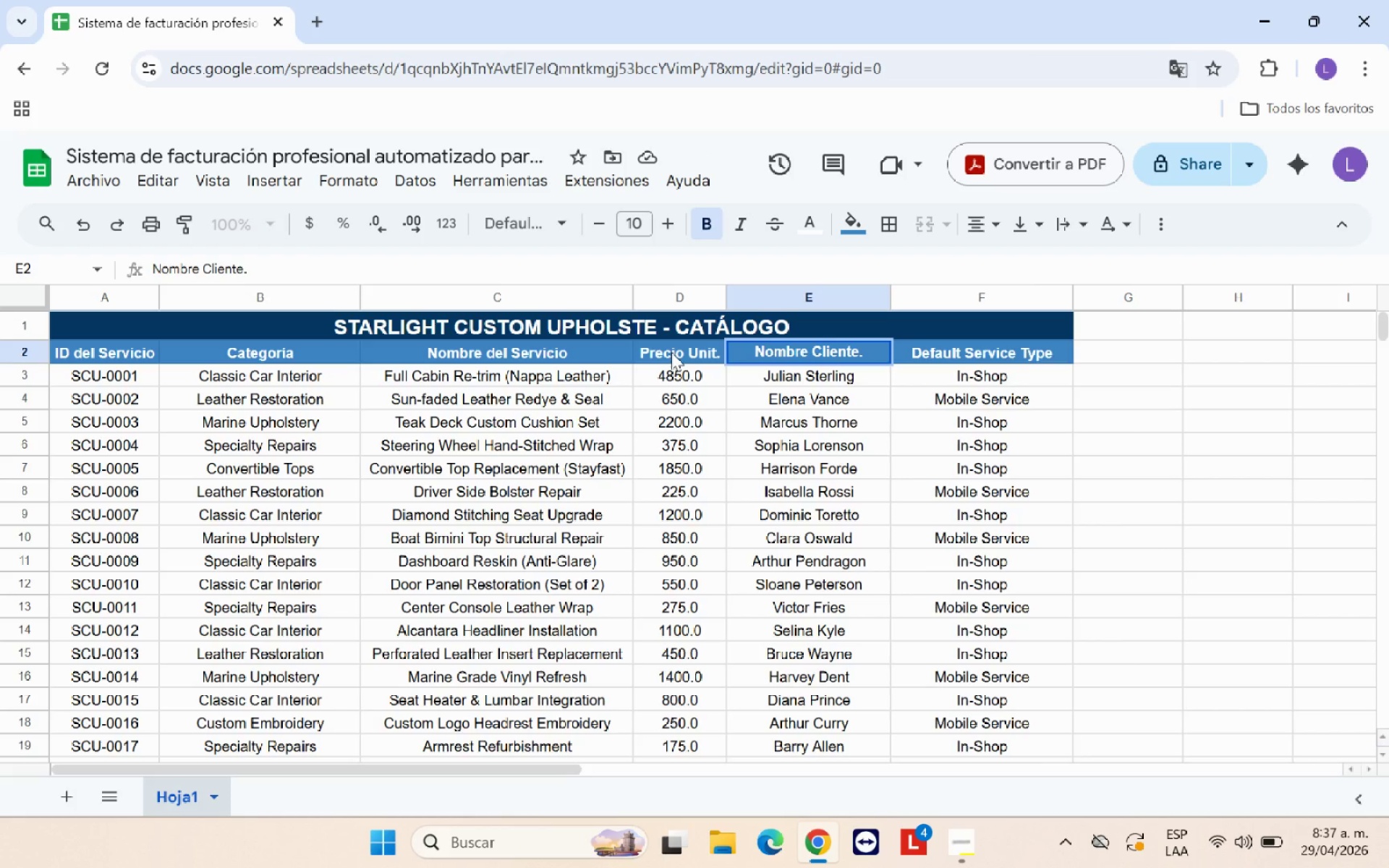 
key(ArrowRight)
 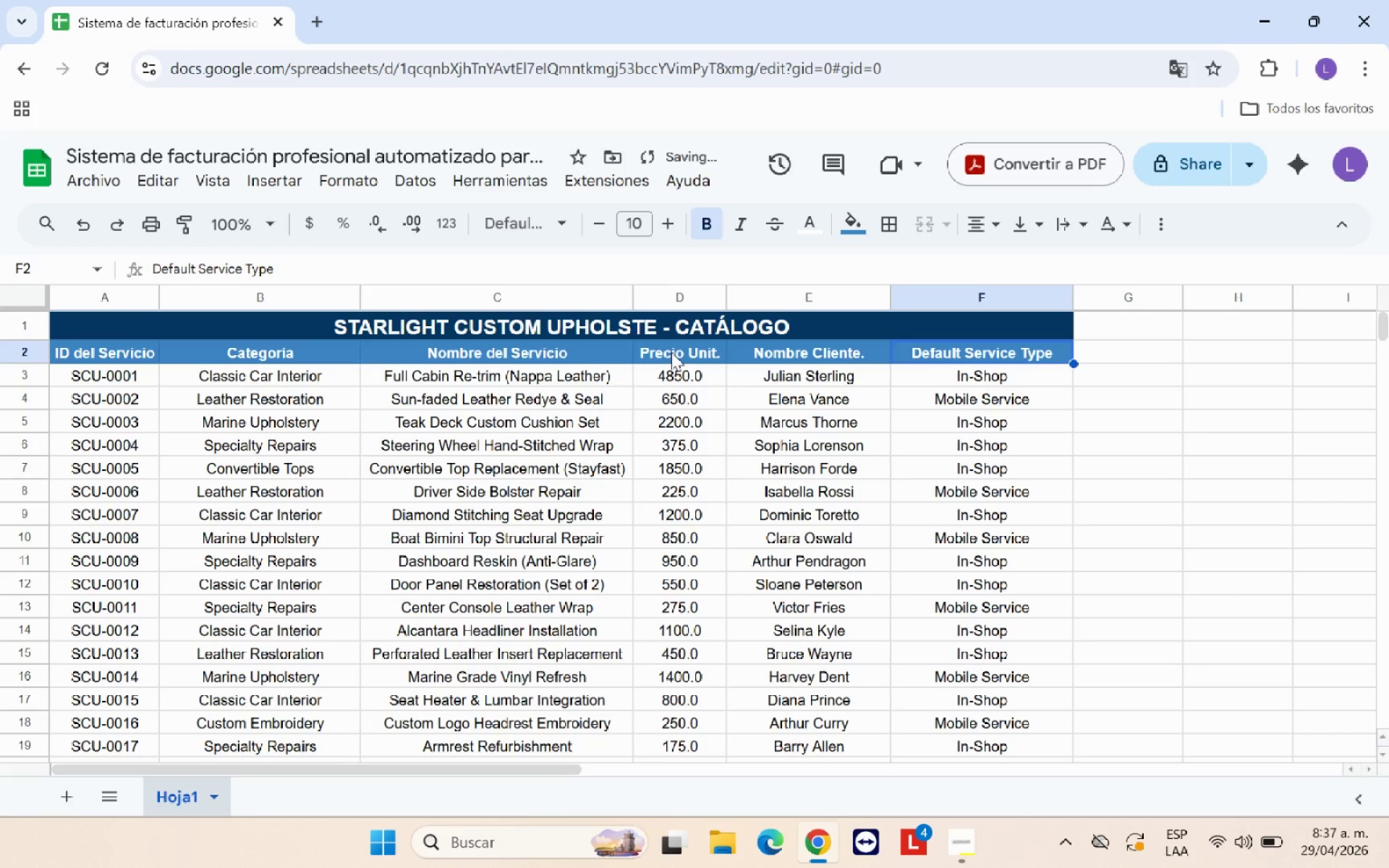 
type(Tipo de )
 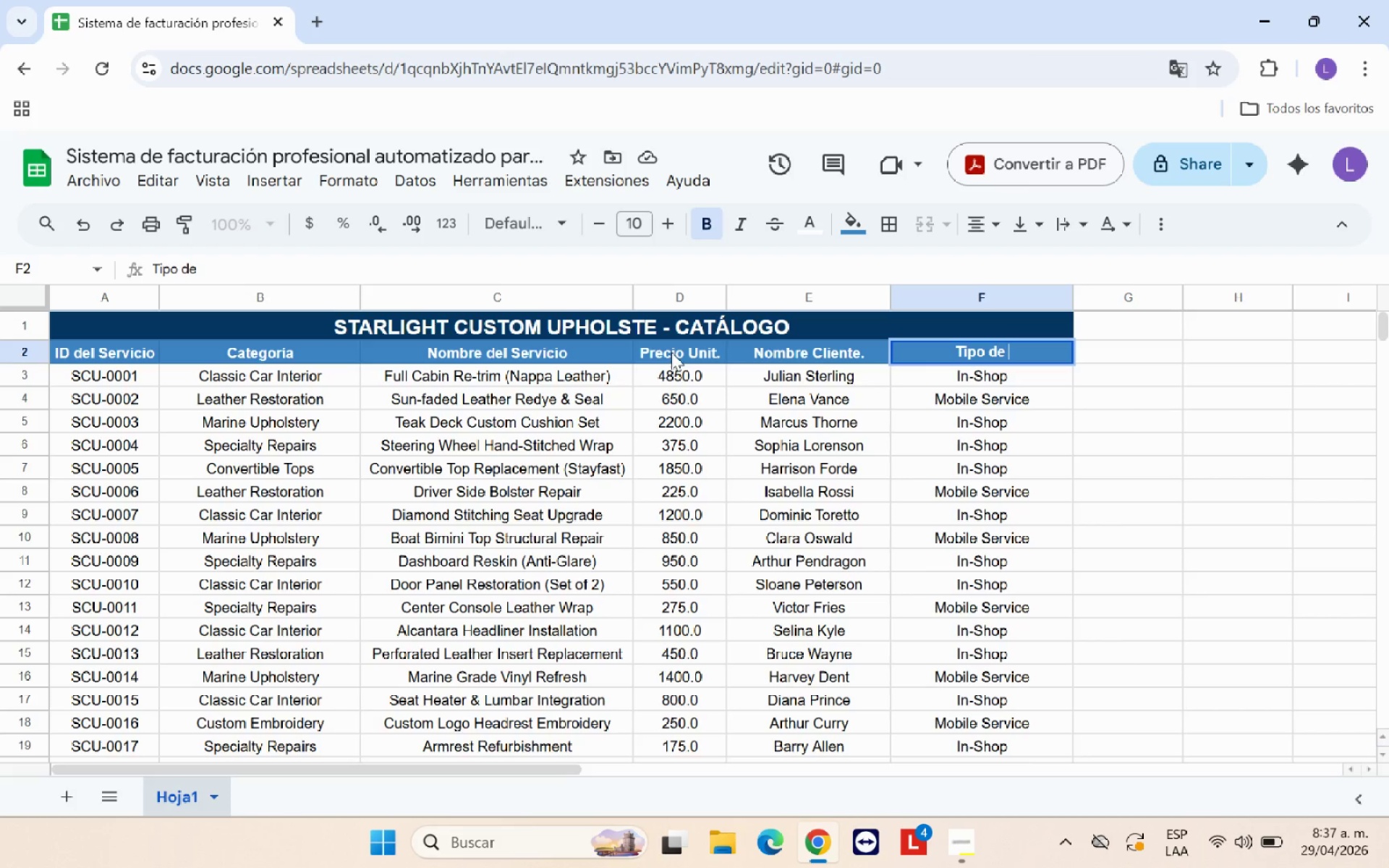 
wait(7.22)
 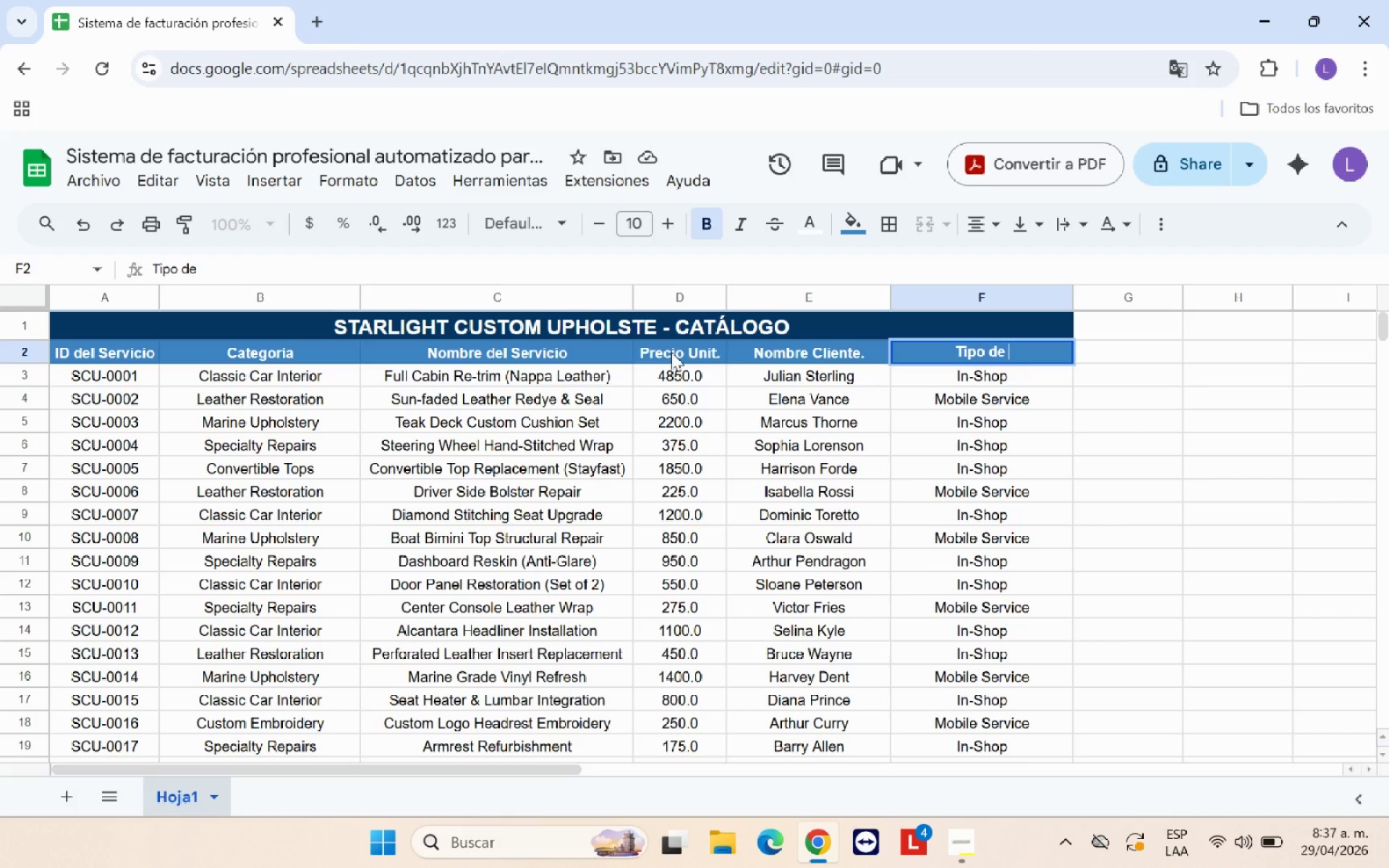 
type(Defecto)
 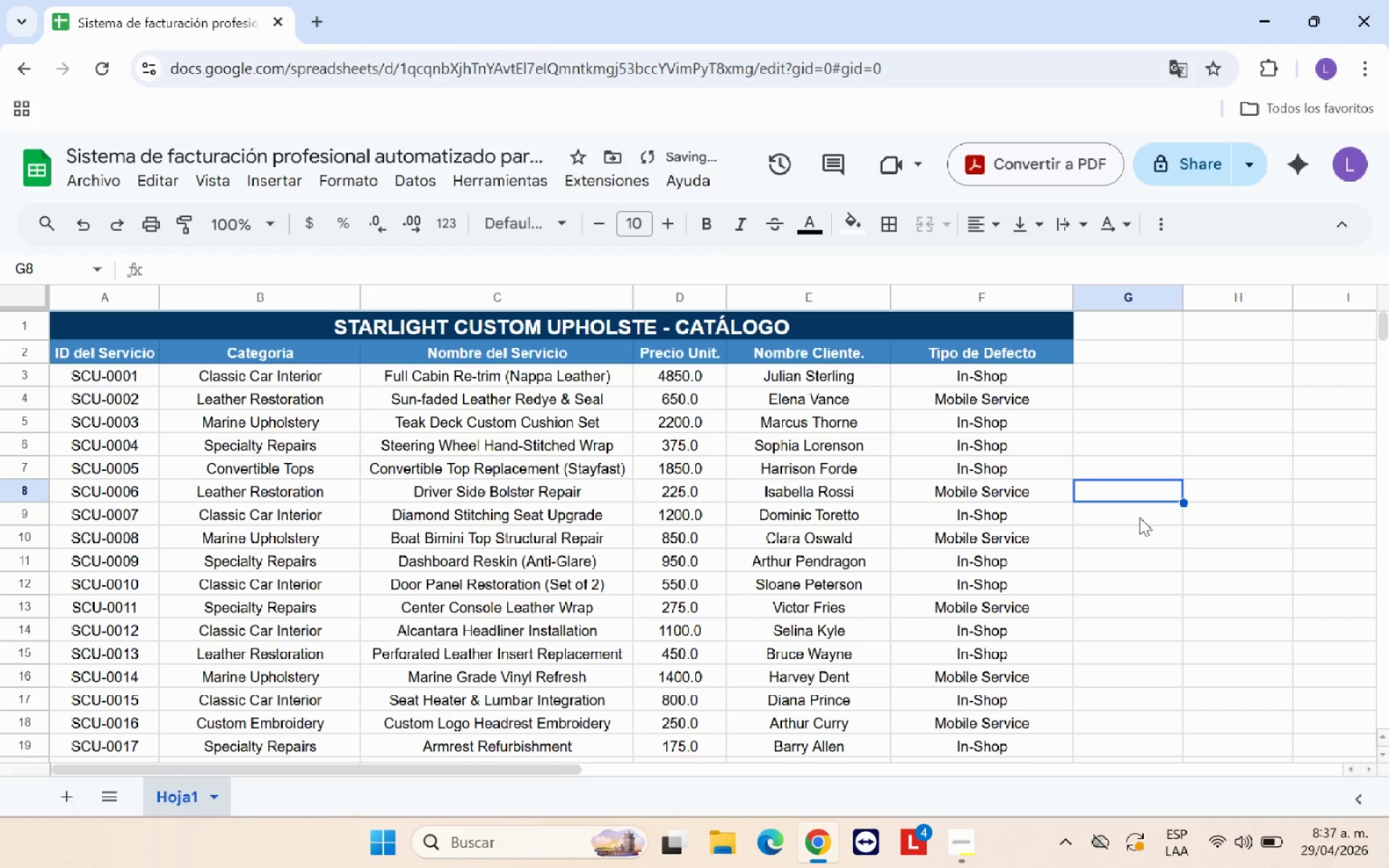 
scroll: coordinate [1078, 550], scroll_direction: up, amount: 2.0
 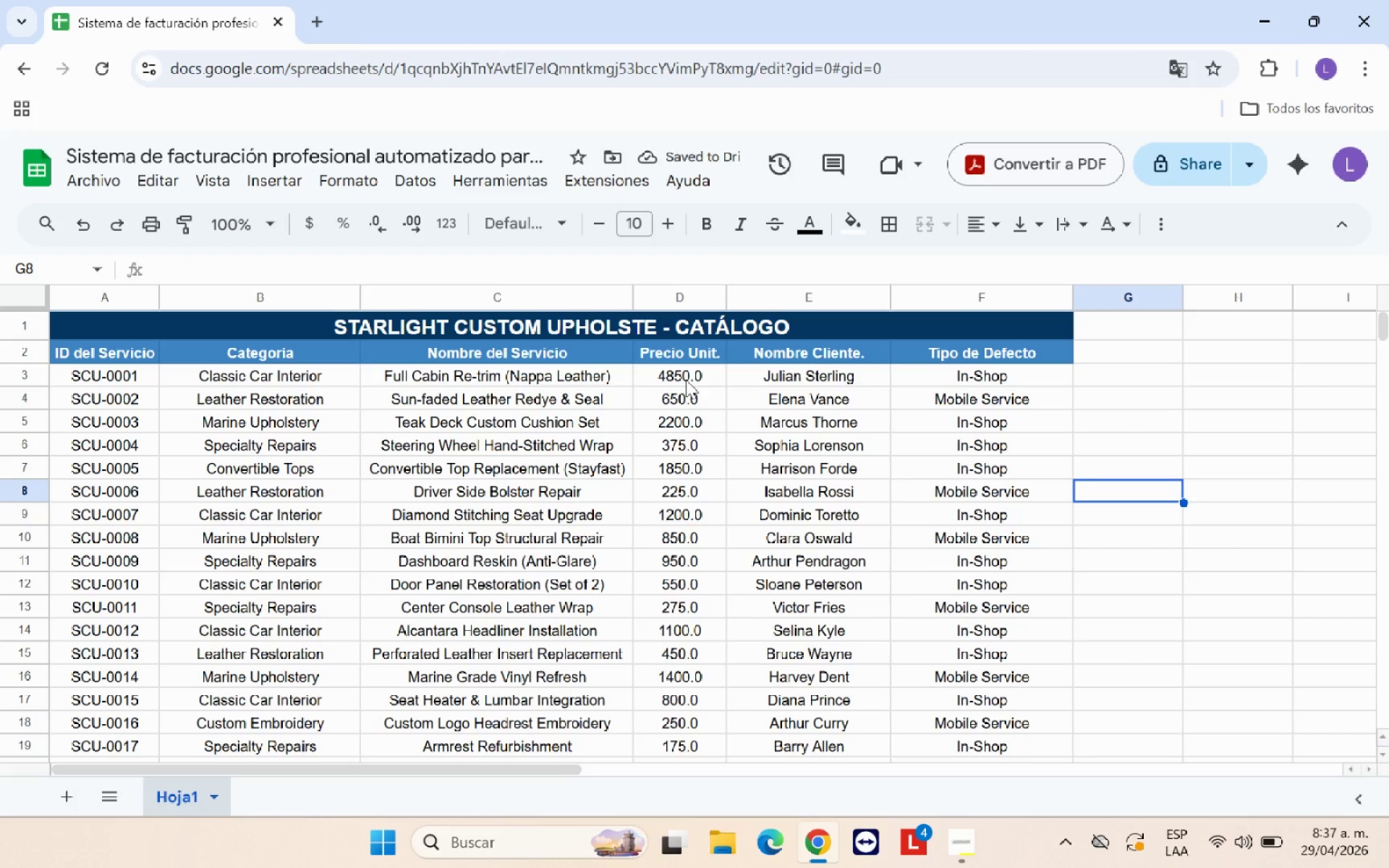 
left_click([666, 299])
 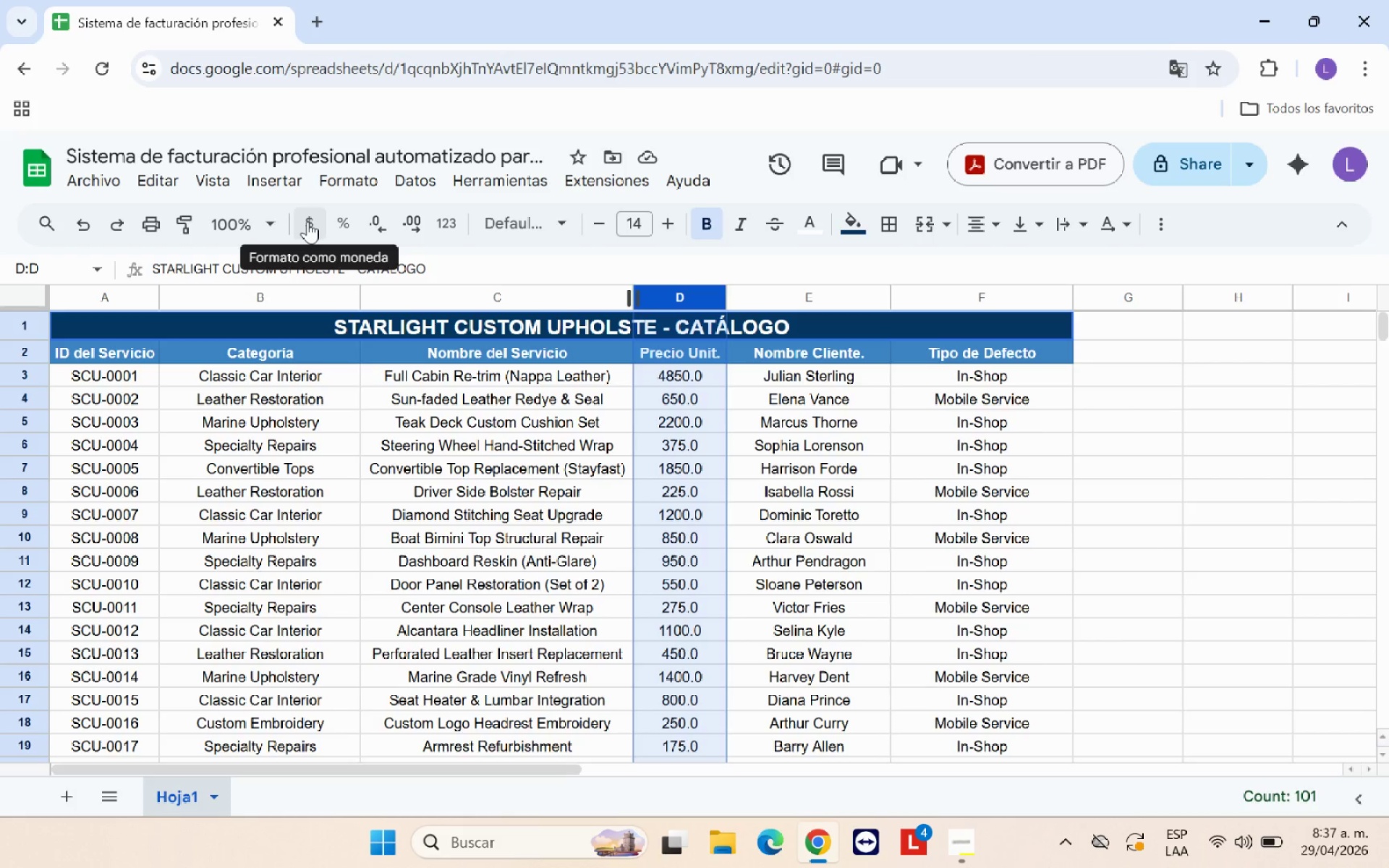 
left_click([307, 221])
 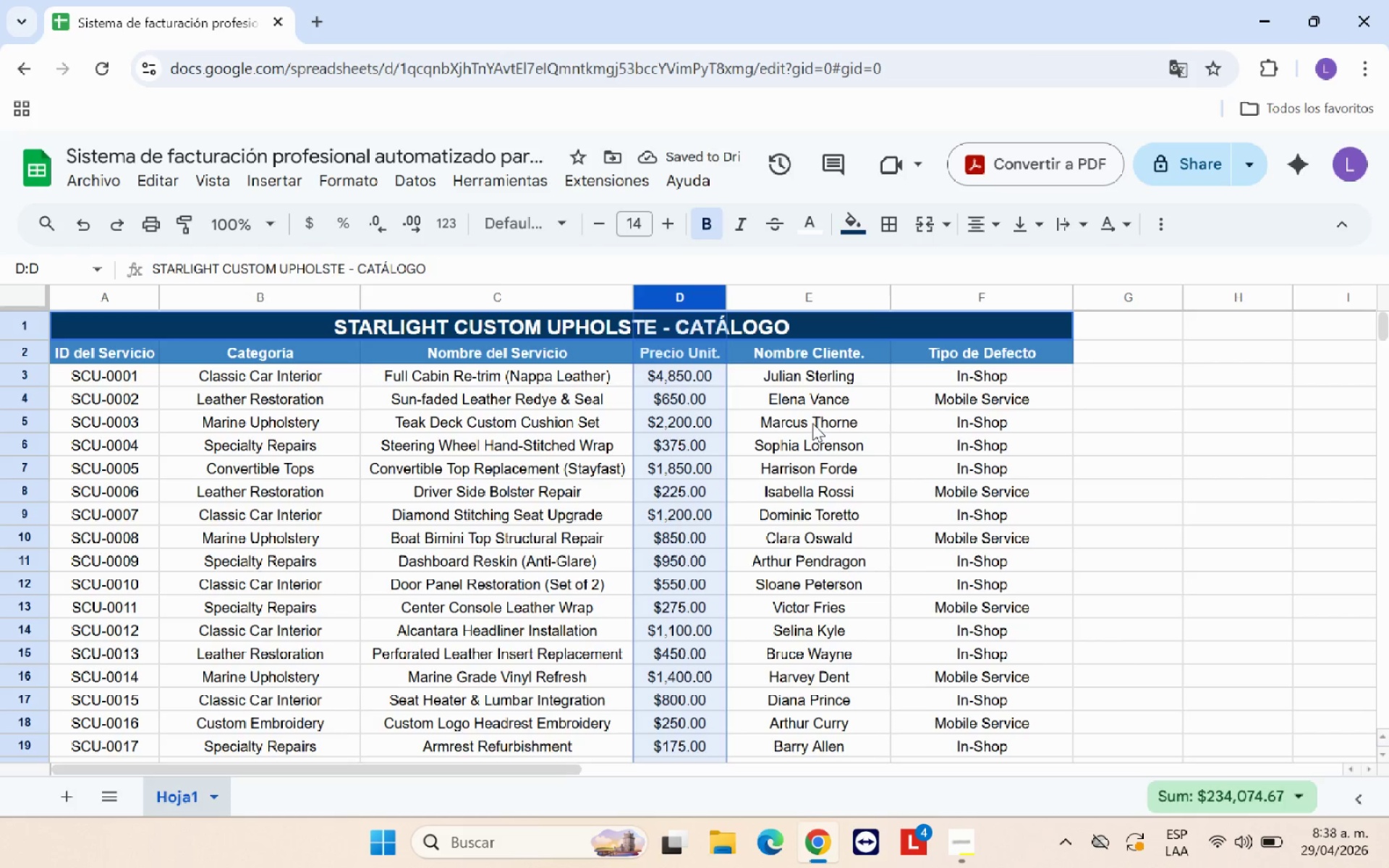 
left_click([812, 423])
 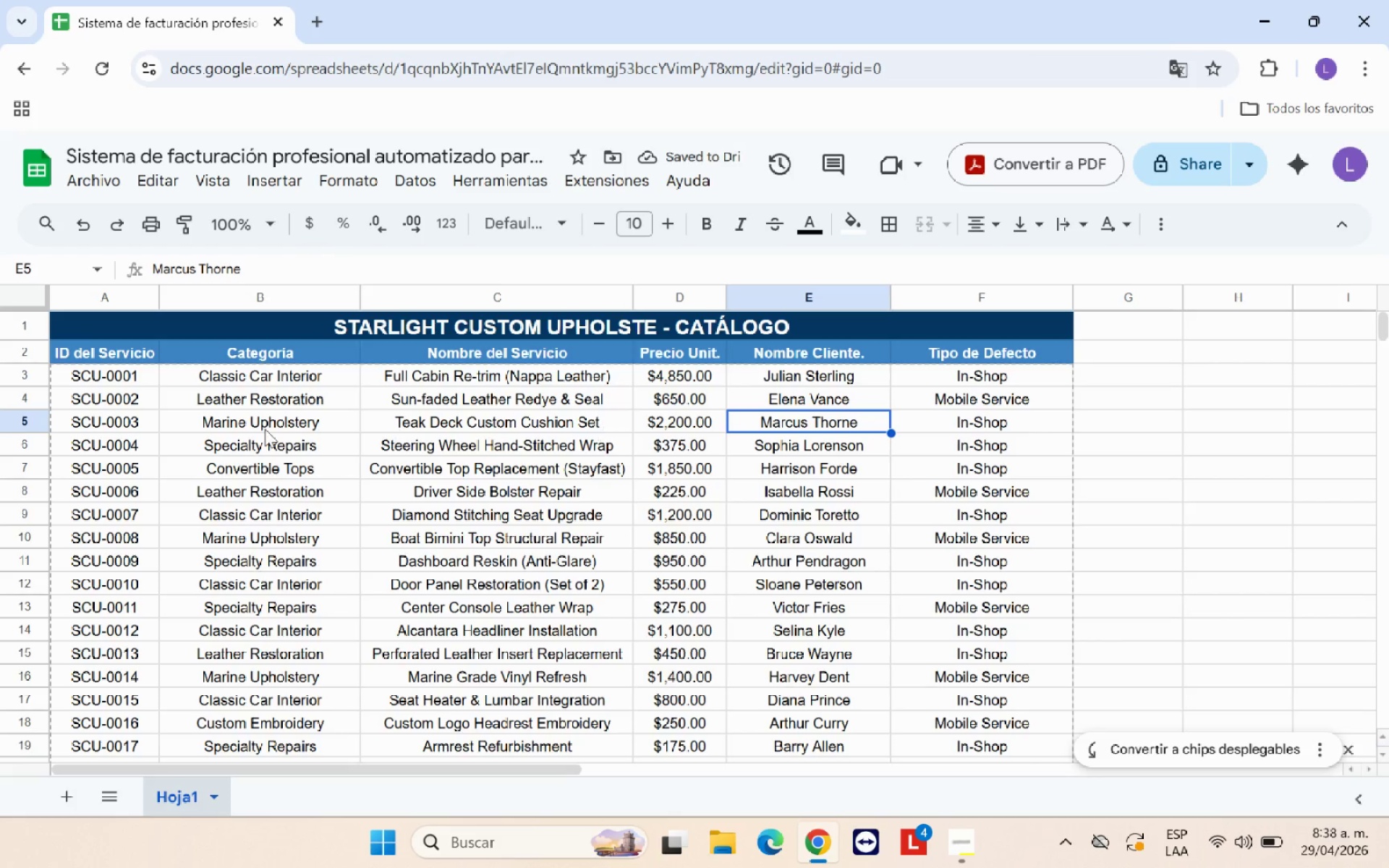 
scroll: coordinate [169, 433], scroll_direction: up, amount: 2.0
 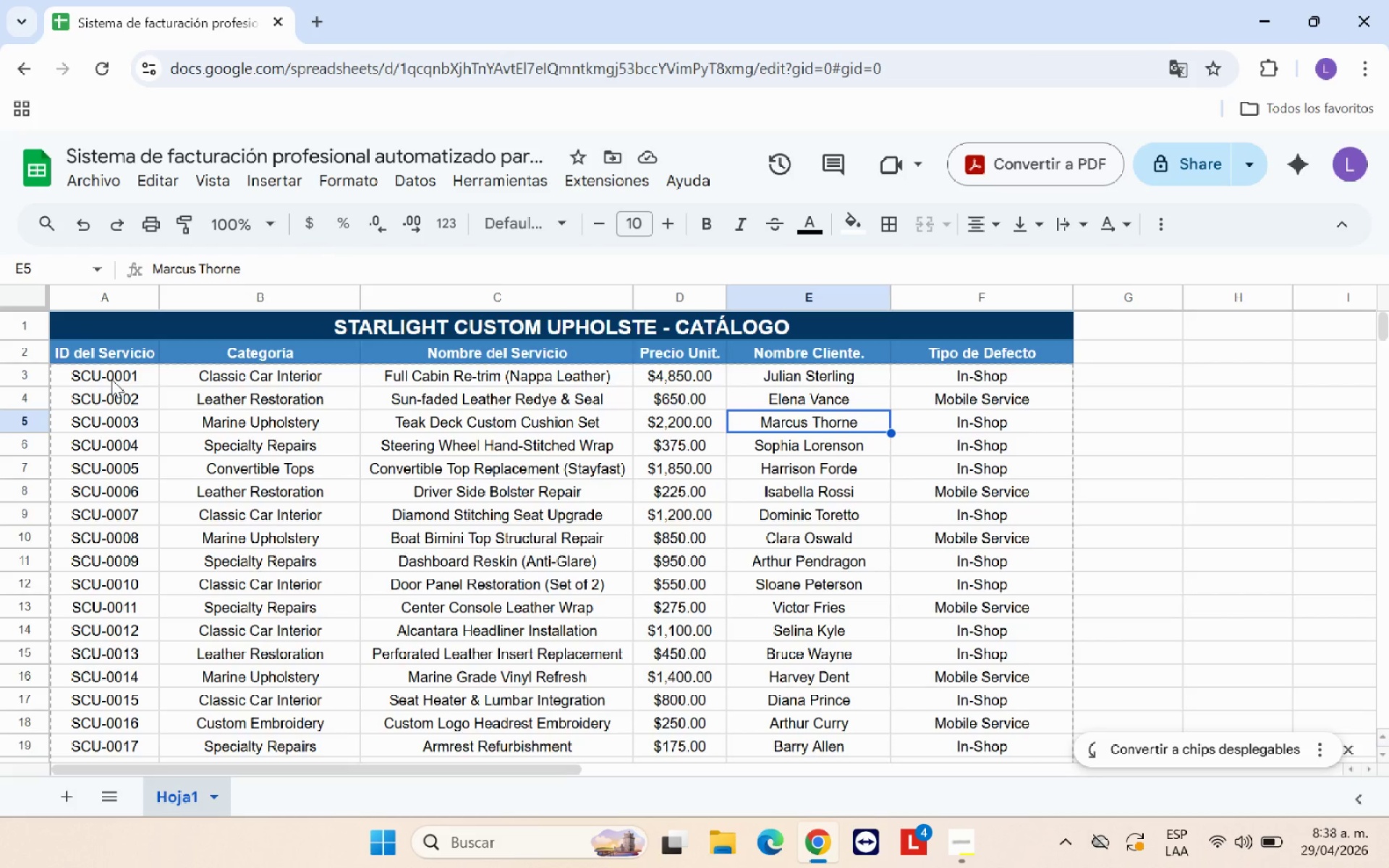 
wait(10.49)
 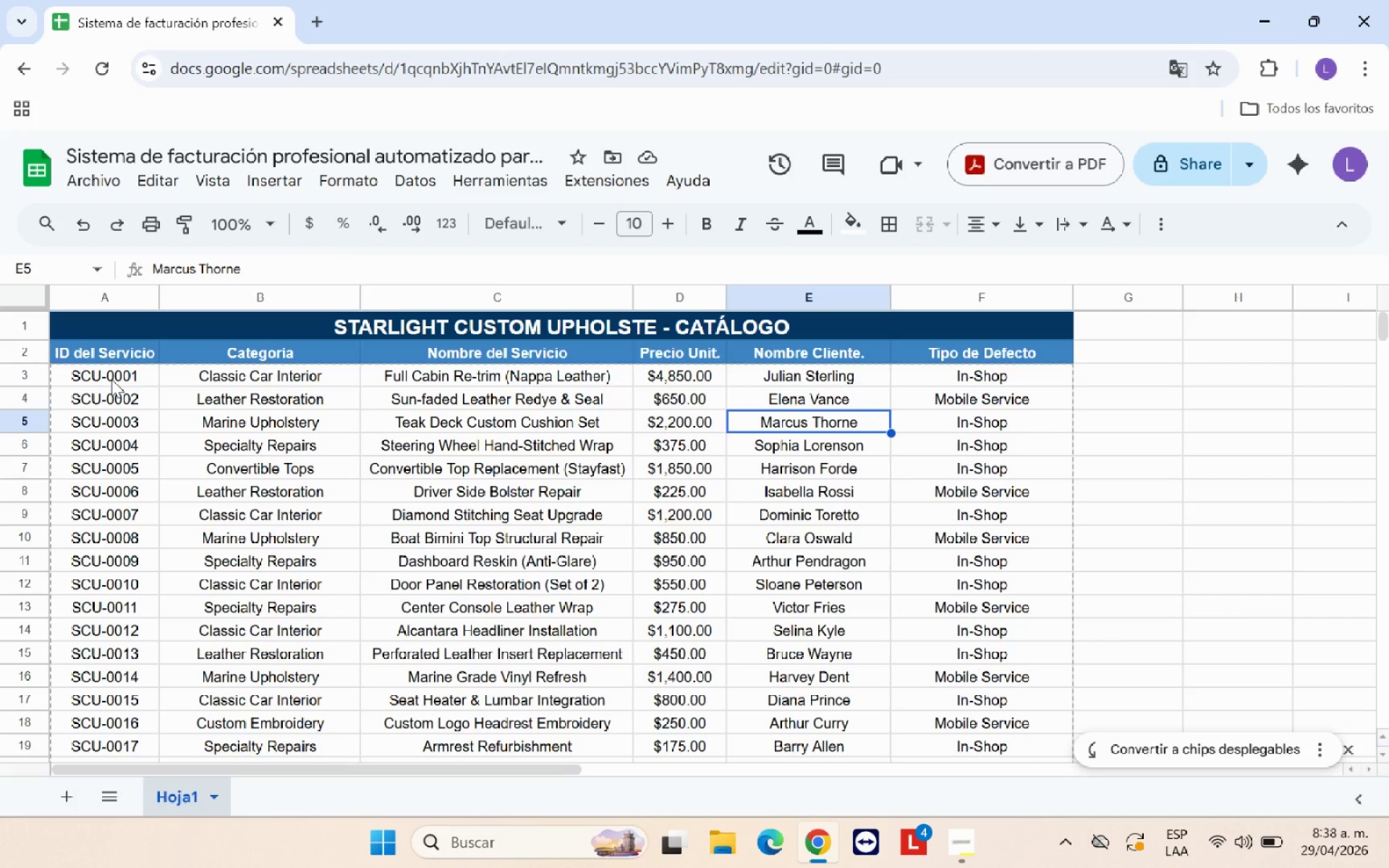 
left_click([279, 372])
 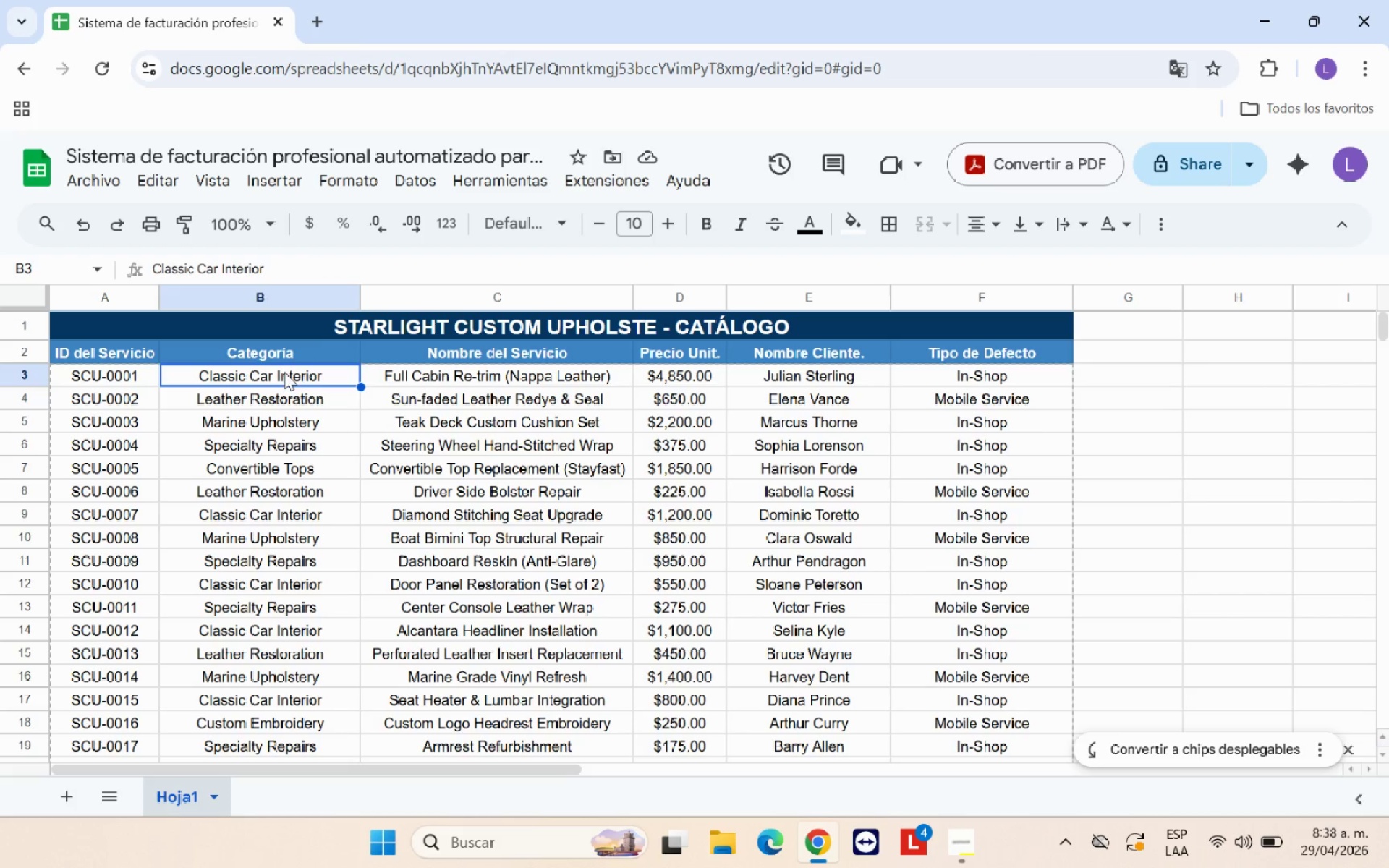 
left_click_drag(start_coordinate=[308, 374], to_coordinate=[297, 567])
 